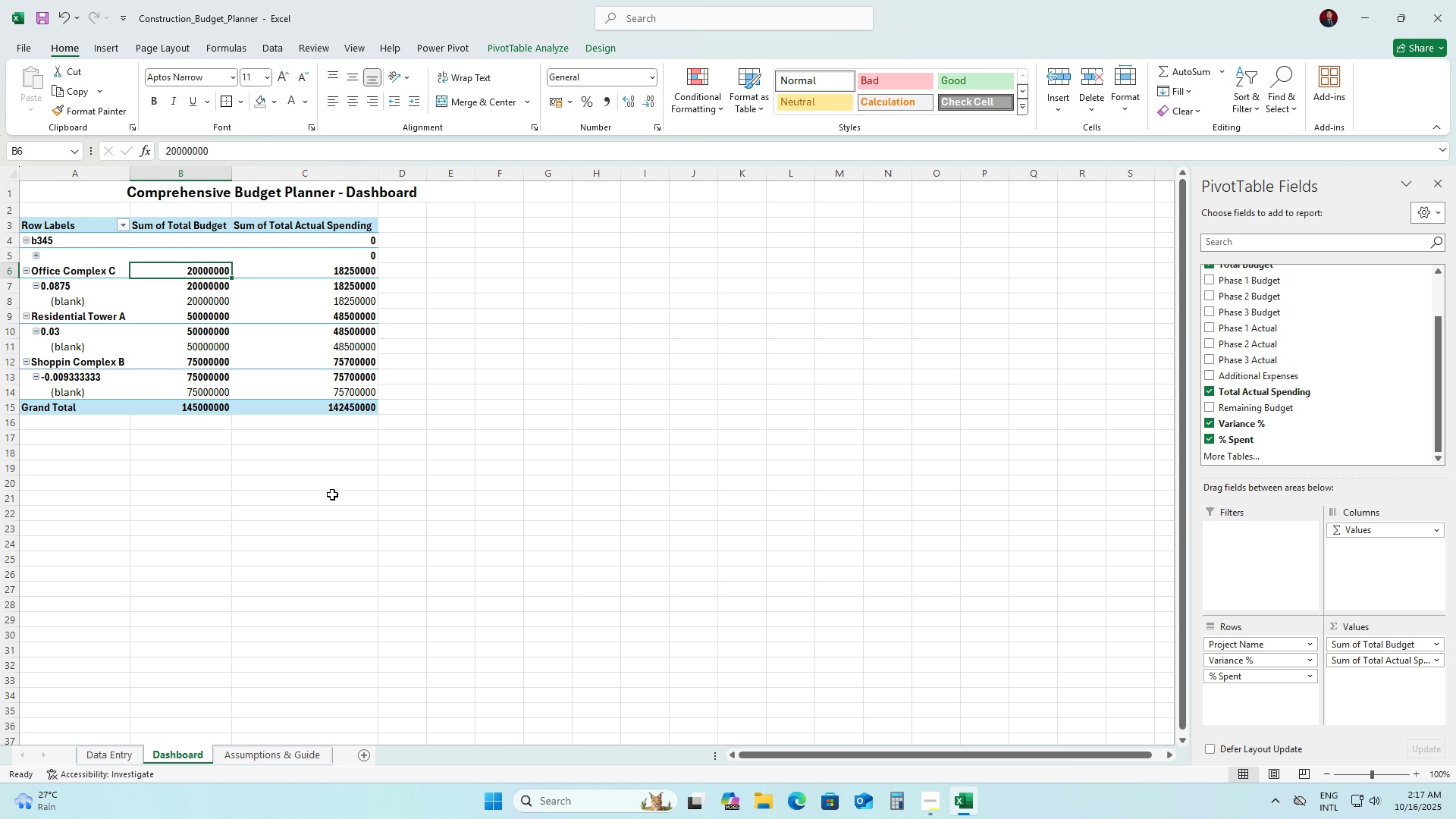 
left_click([332, 494])
 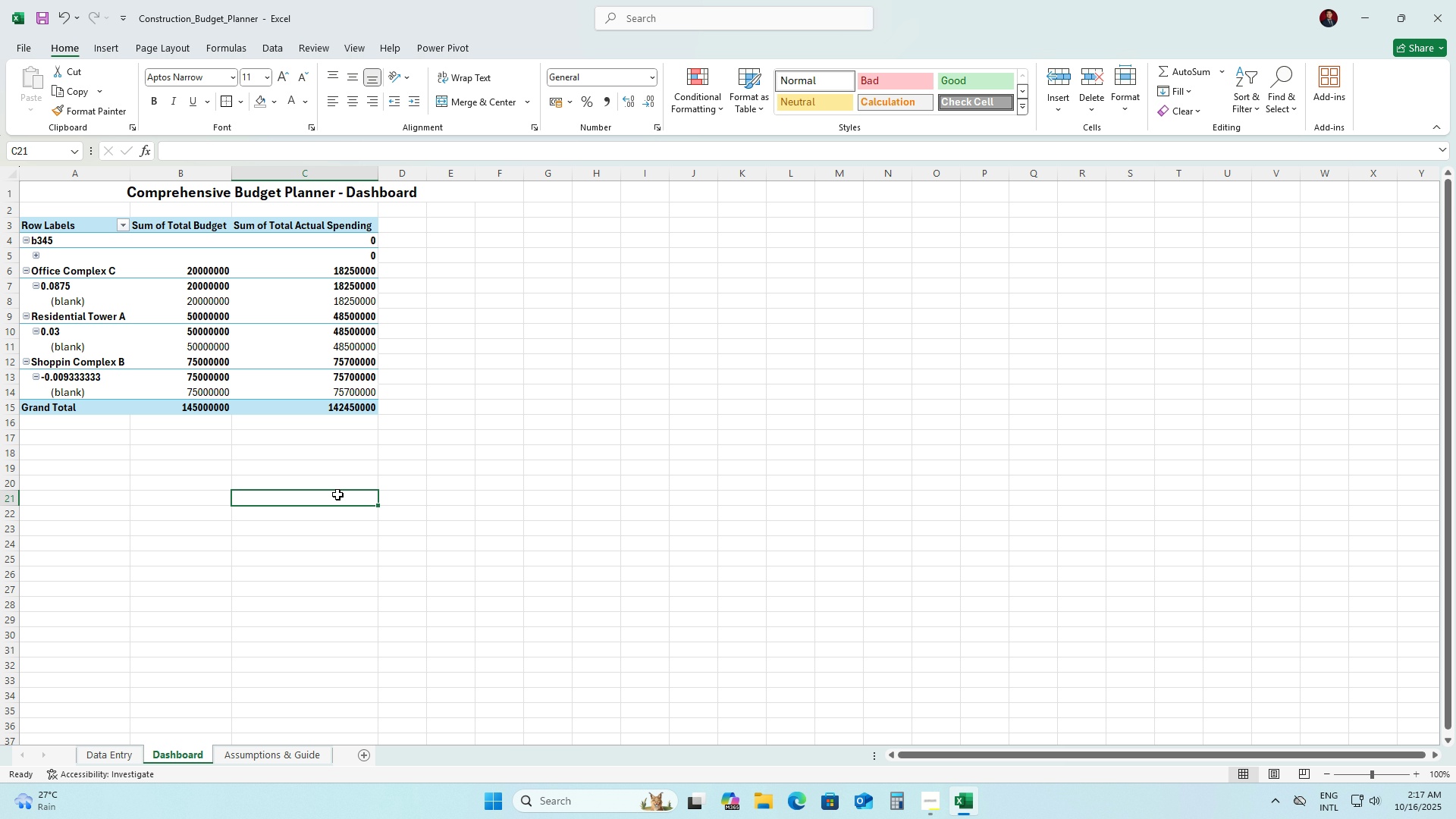 
key(Control+Z)
 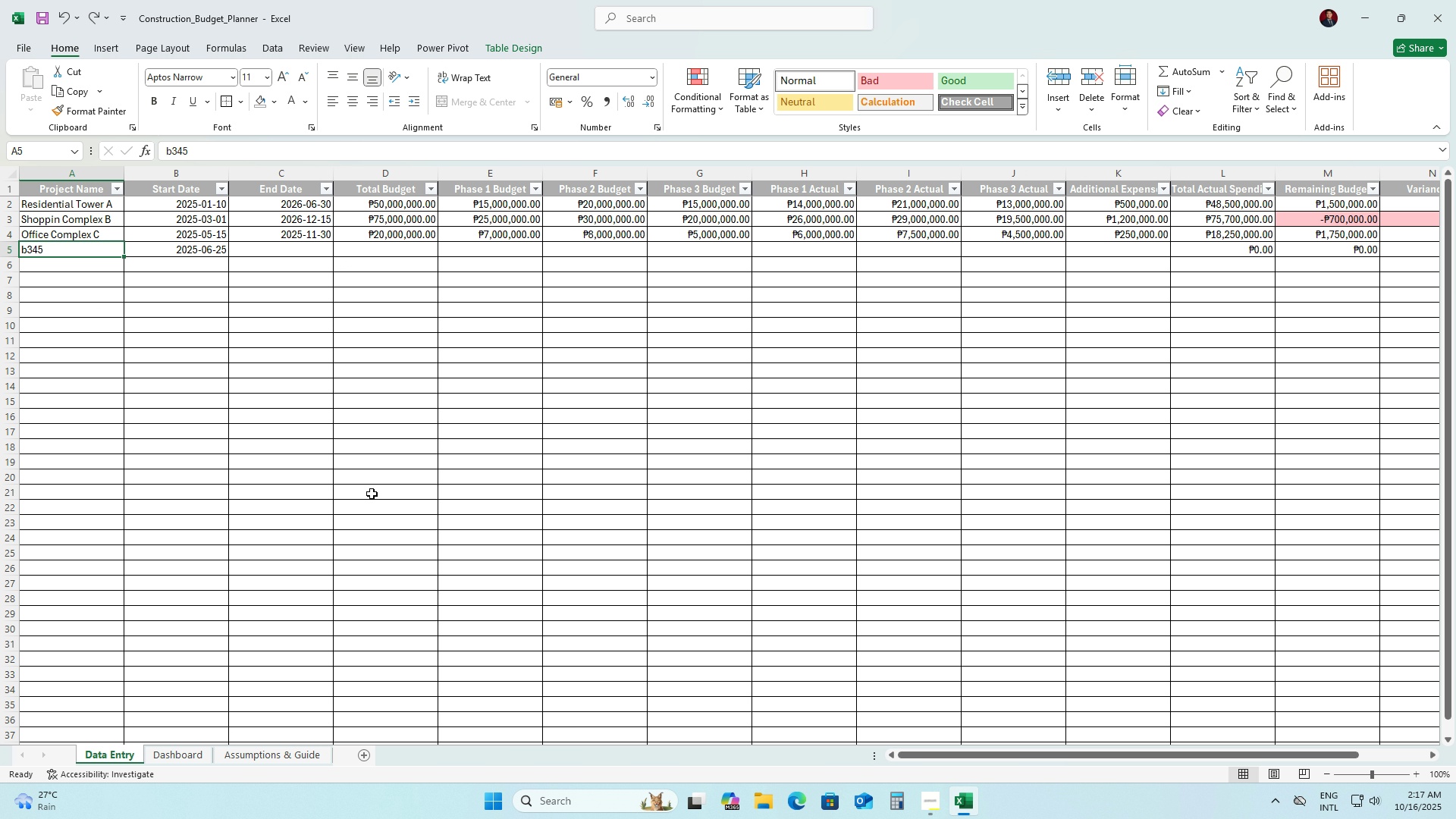 
key(Control+Z)
 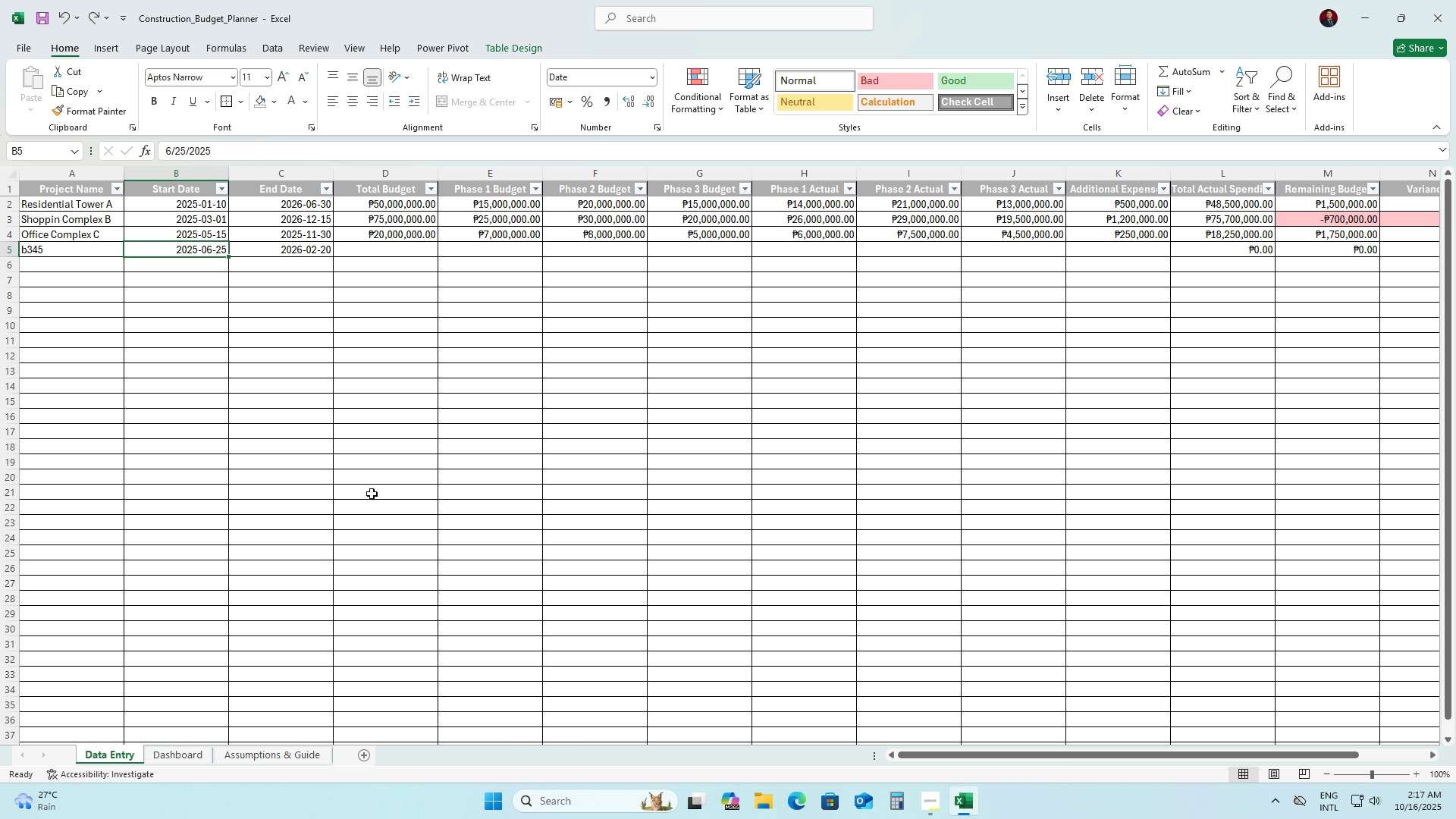 
key(Control+Z)
 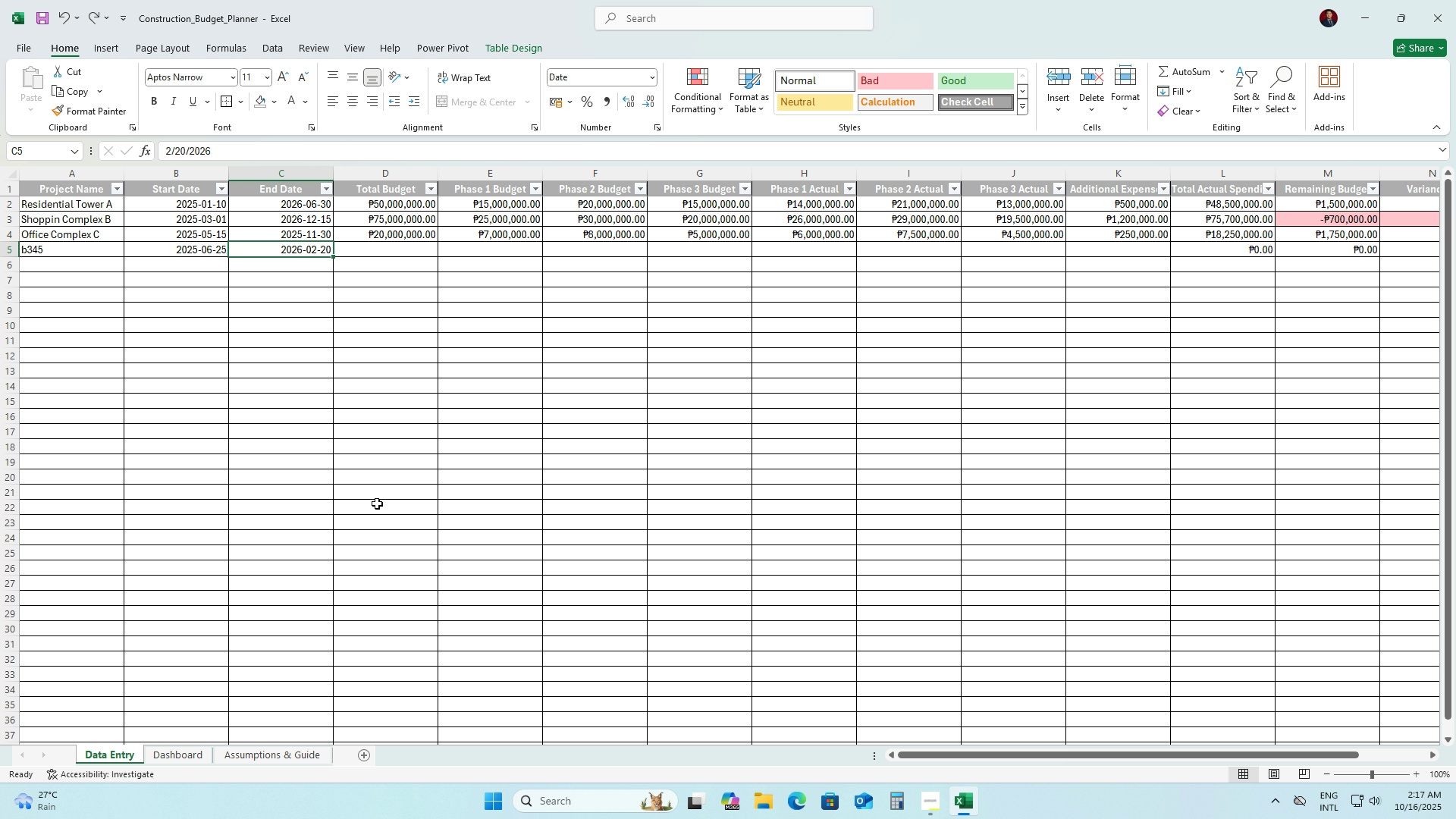 
key(Control+Z)
 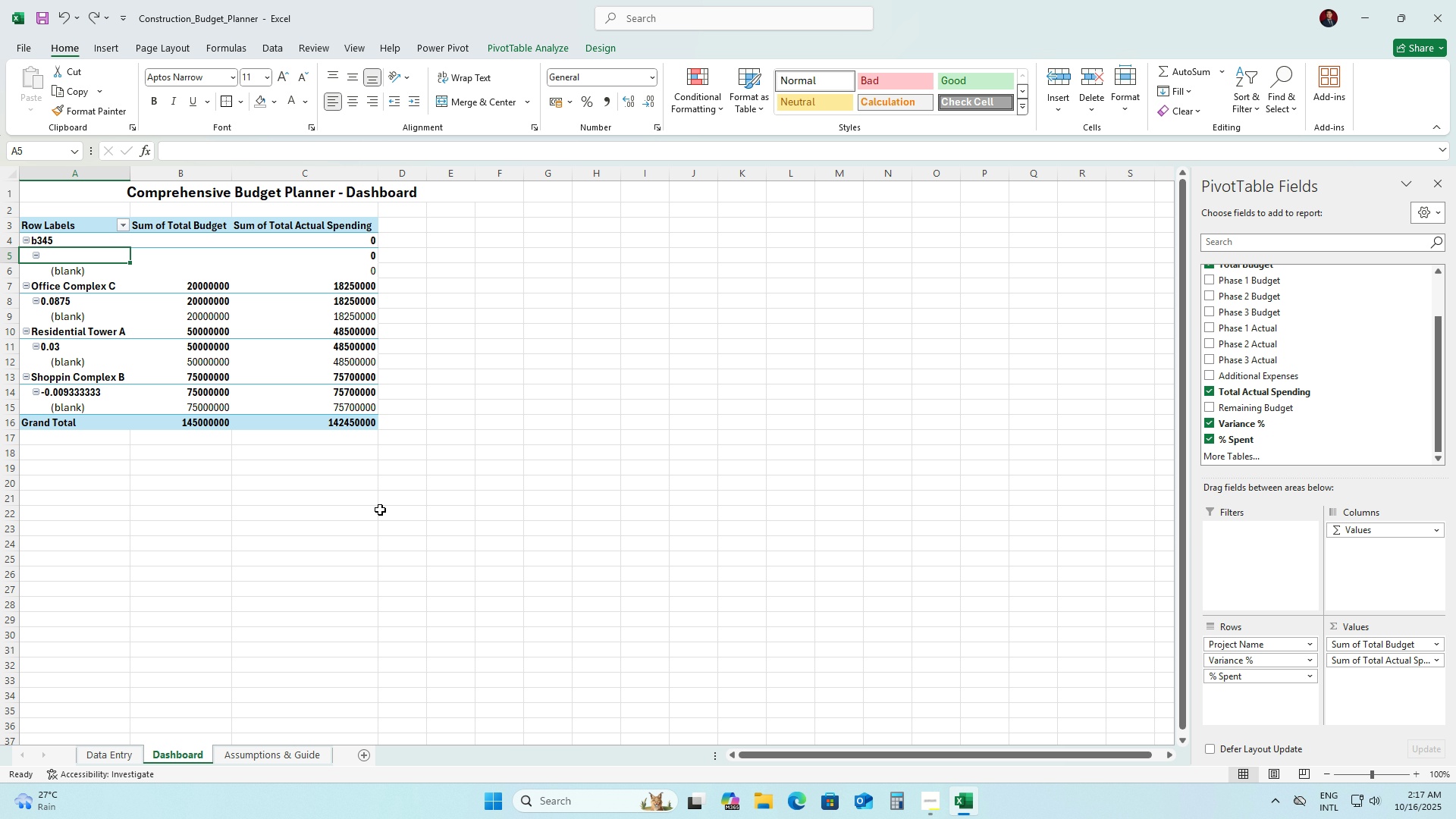 
key(Control+Z)
 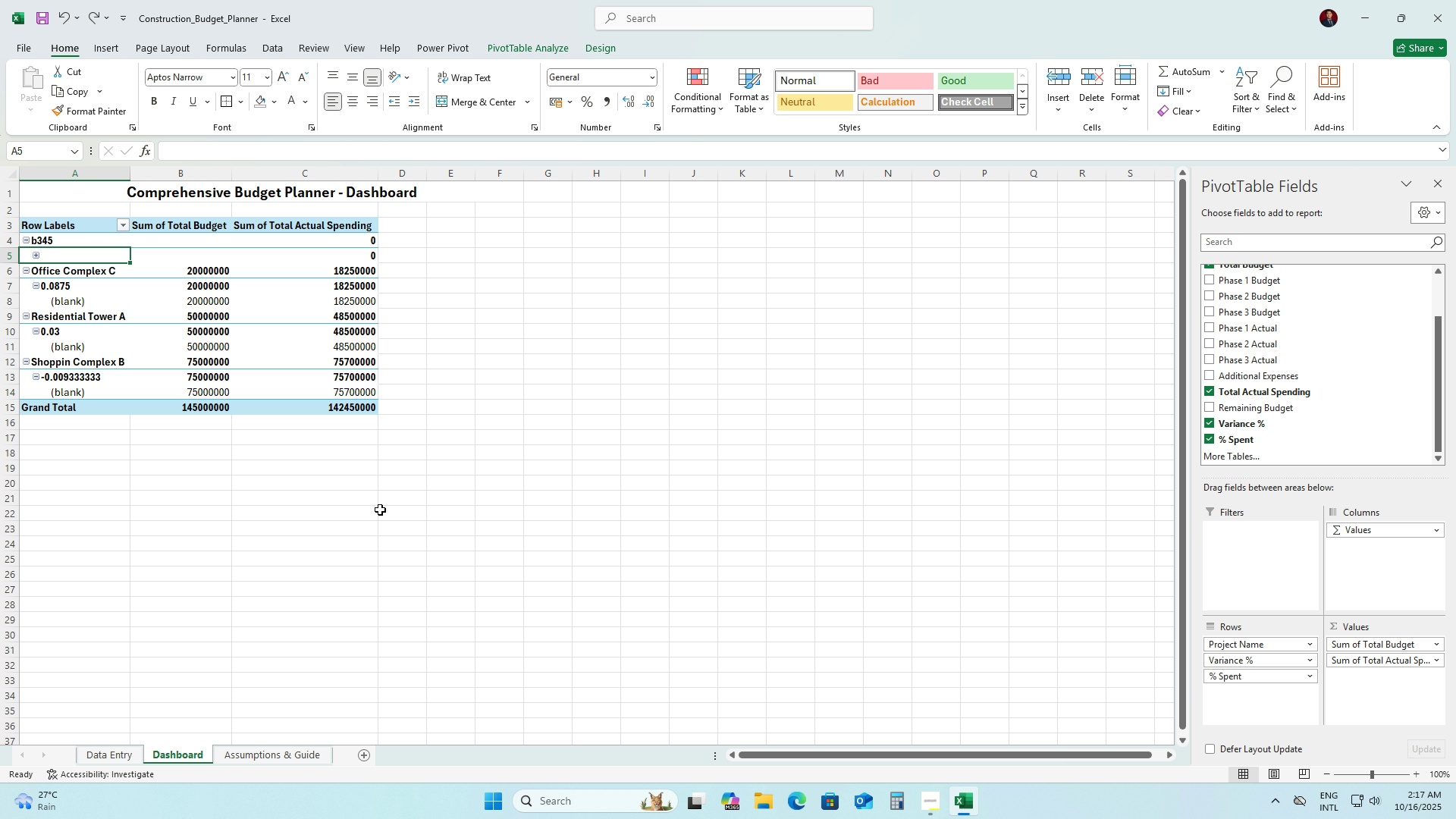 
key(Control+Z)
 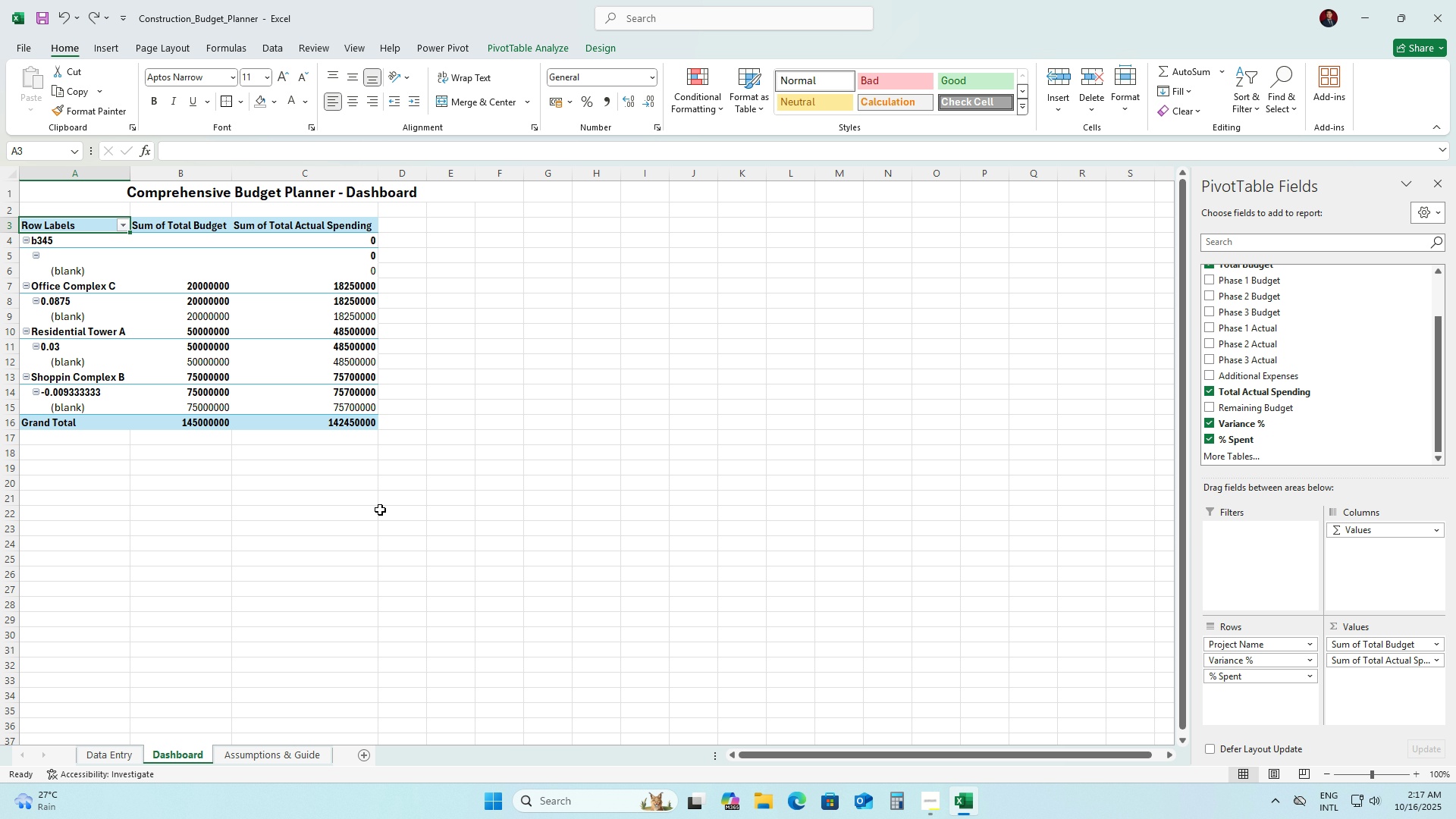 
key(Control+Z)
 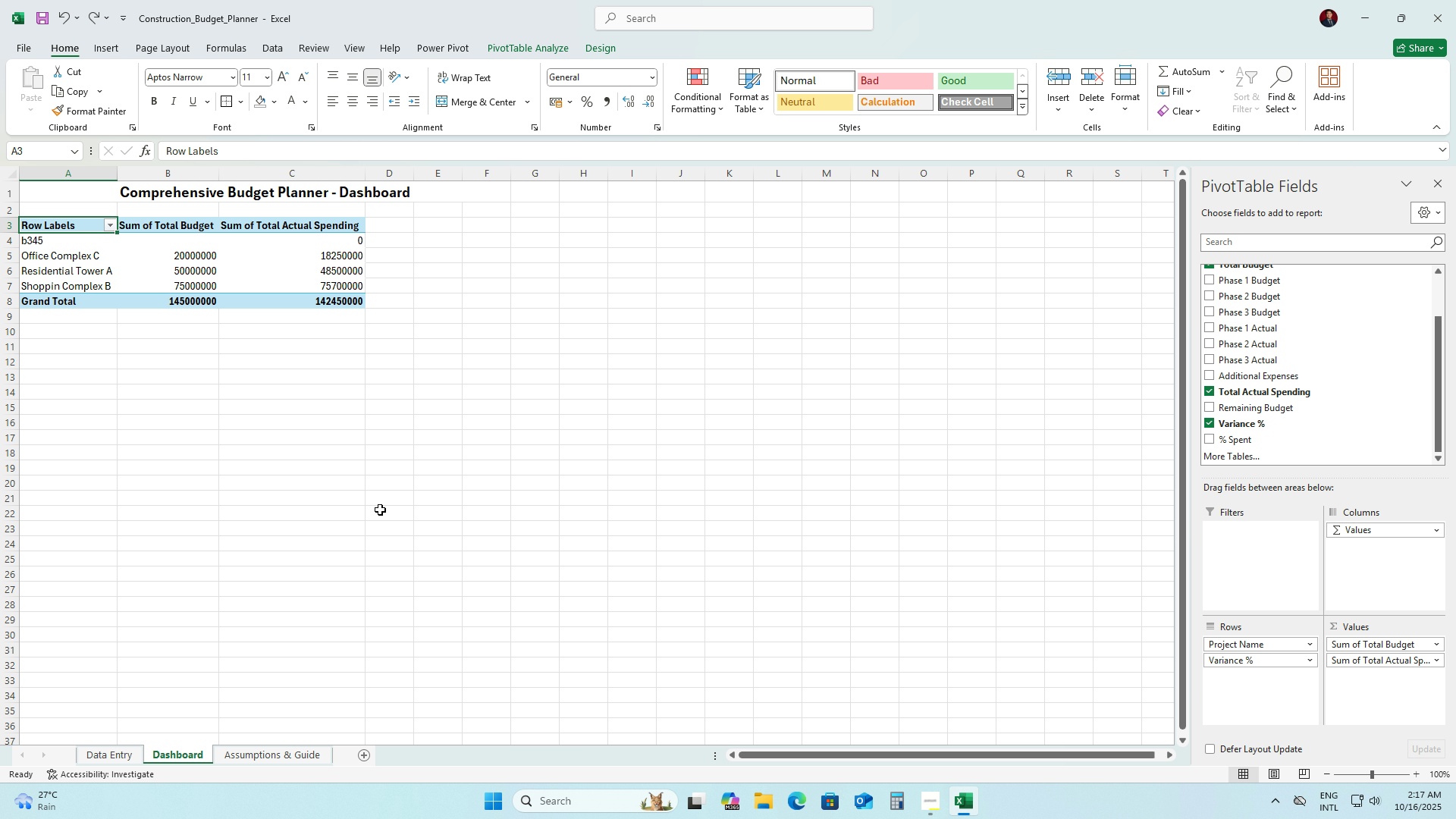 
key(Control+Z)
 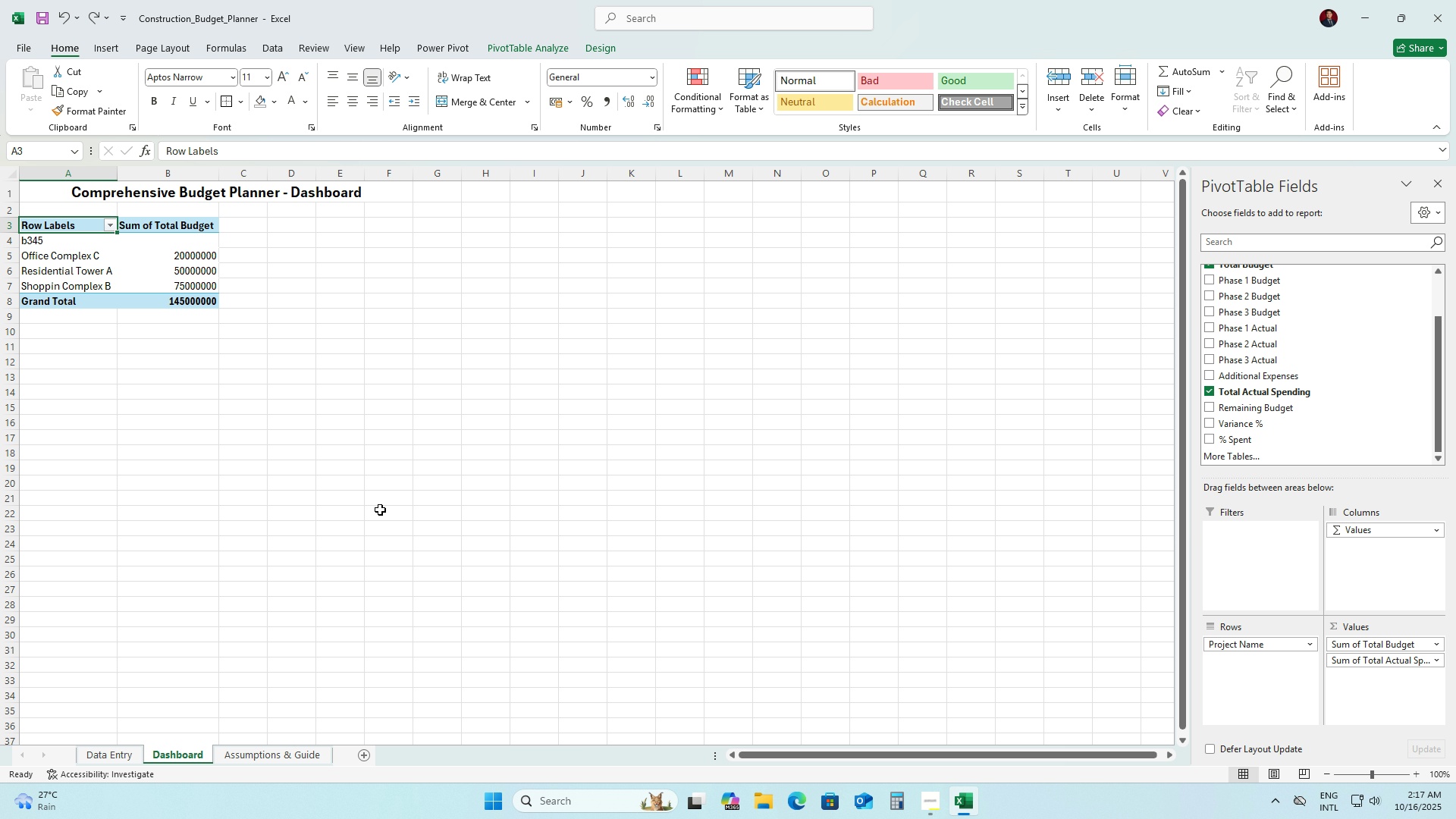 
key(Control+Z)
 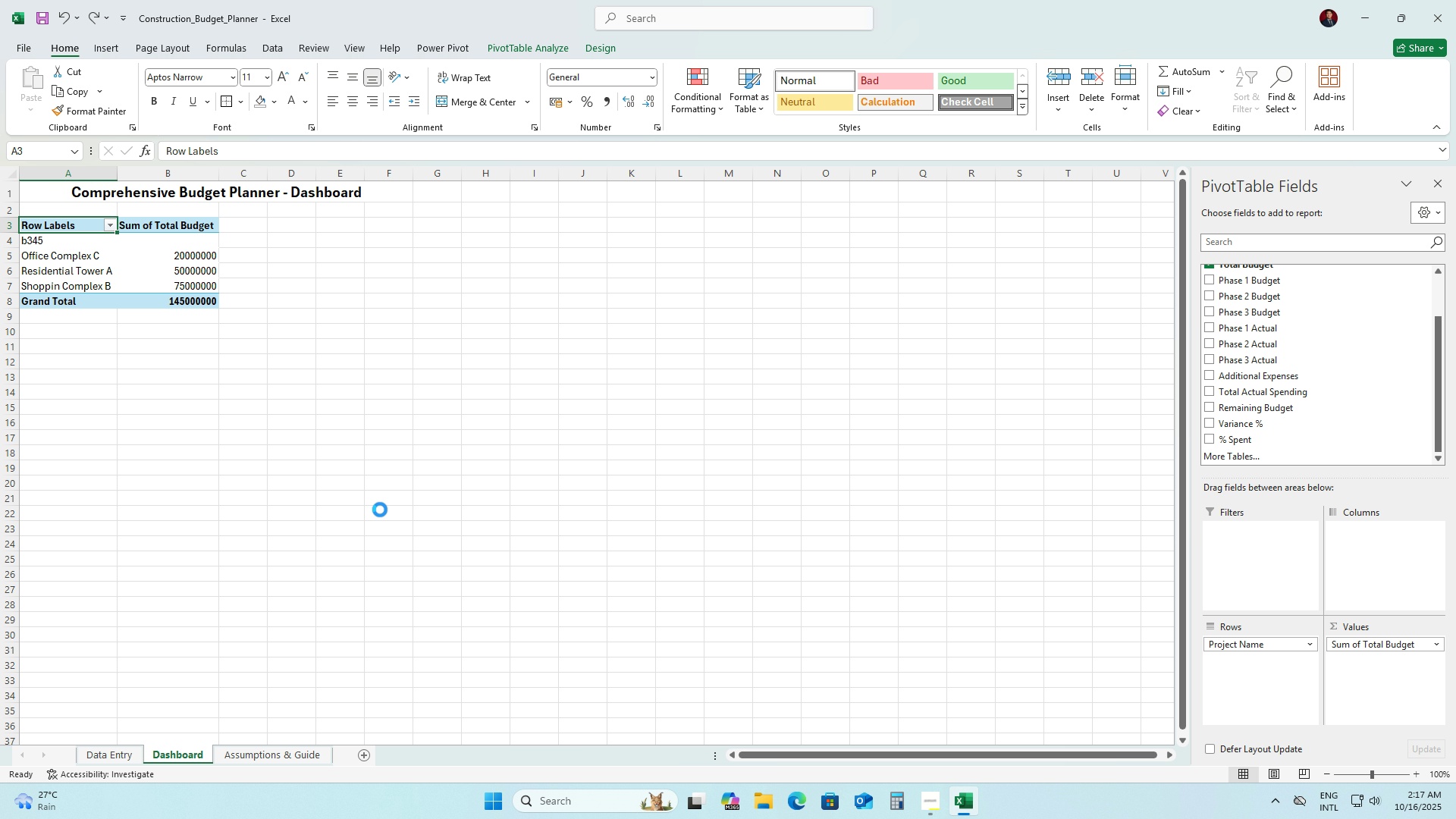 
key(Control+Z)
 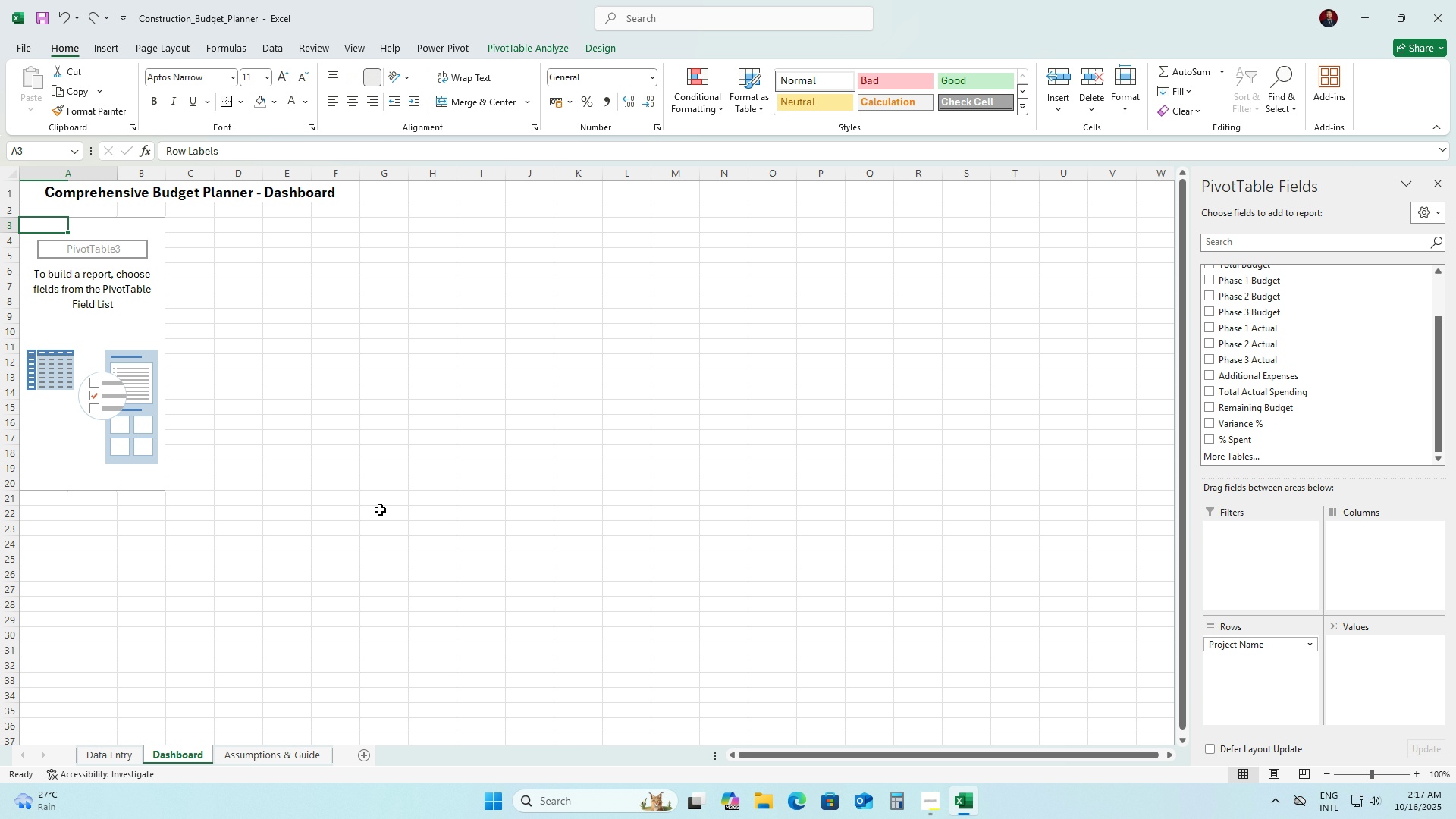 
key(Control+Z)
 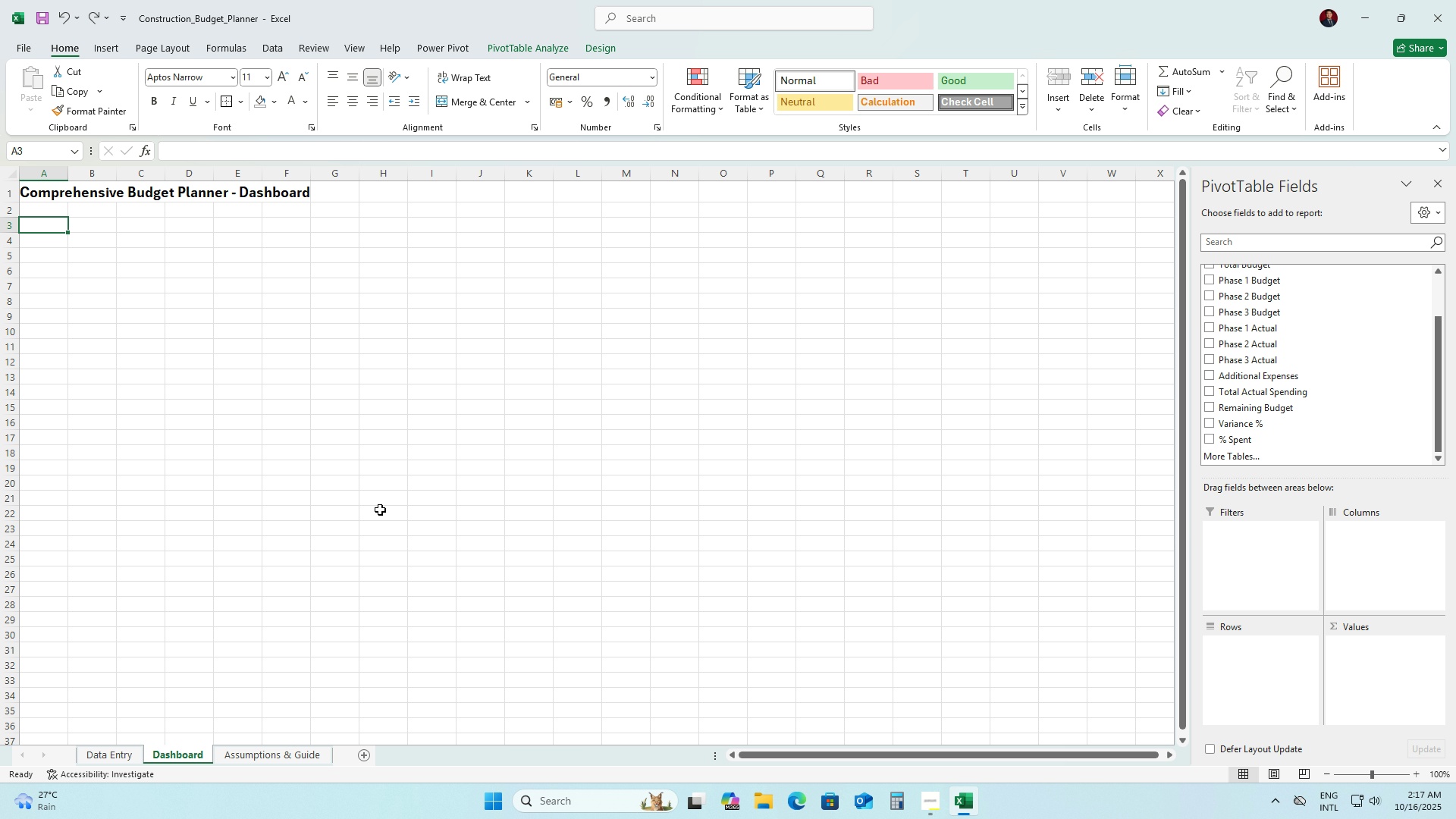 
key(Control+Z)
 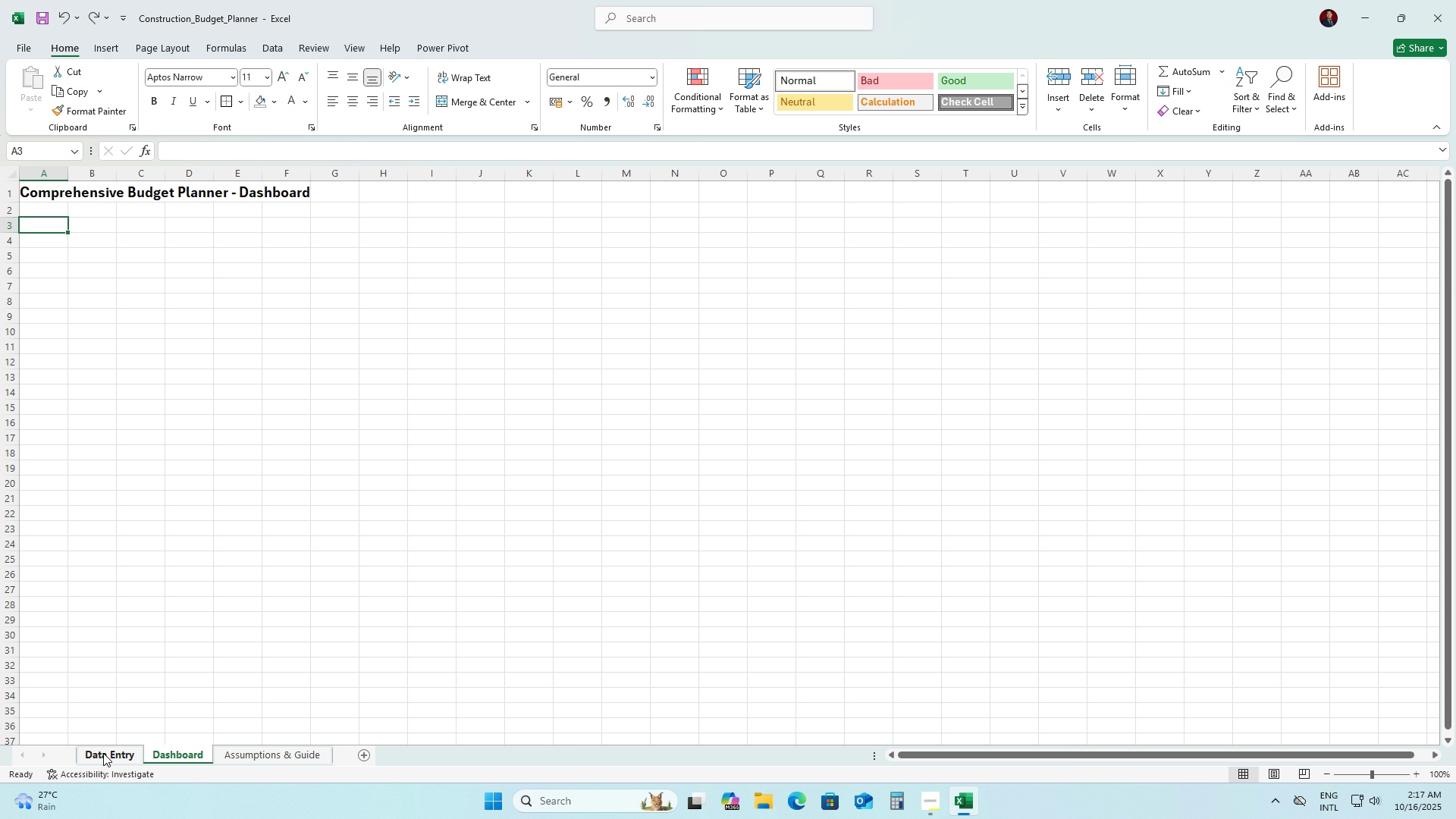 
left_click([102, 753])
 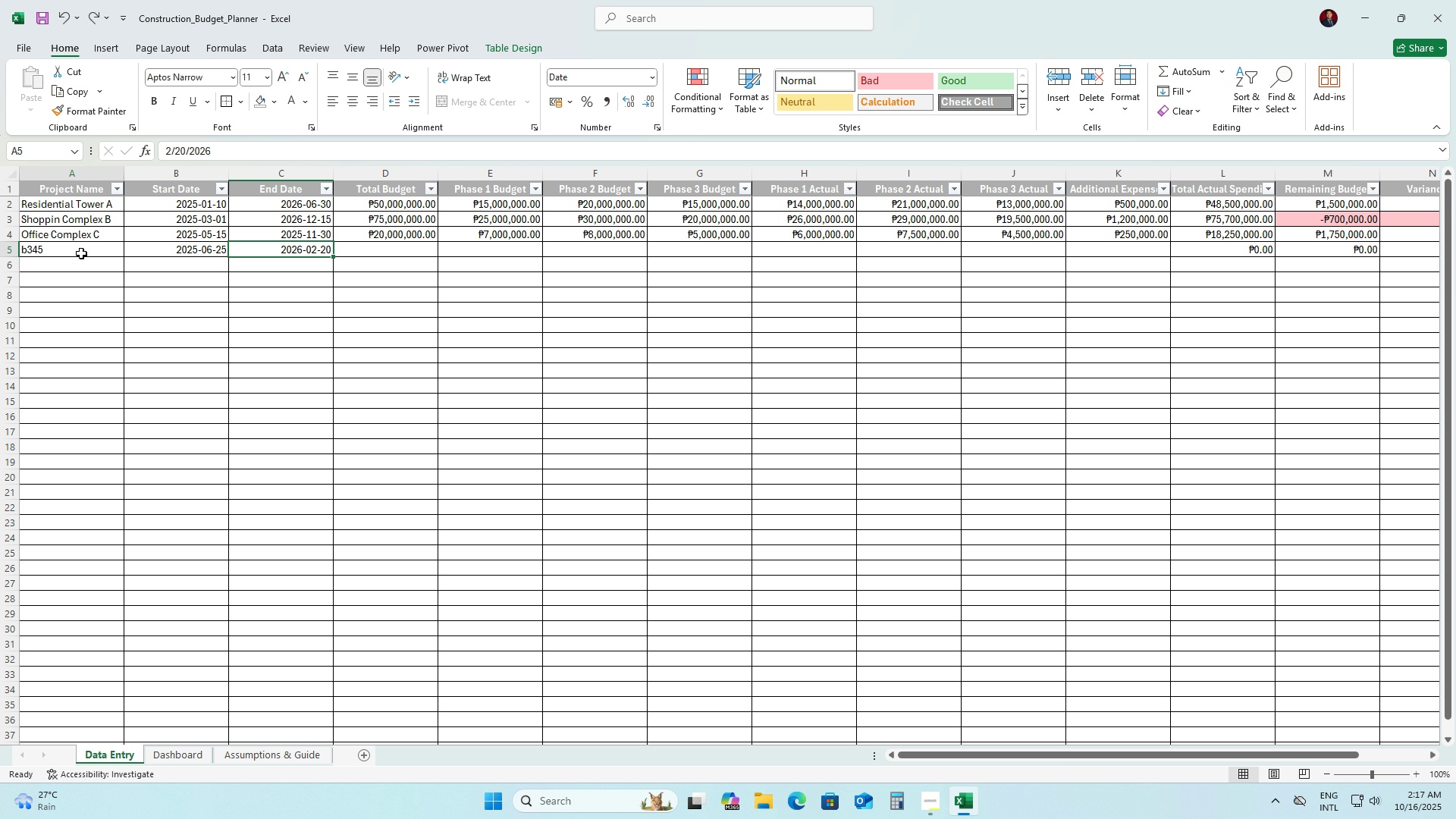 
left_click([81, 253])
 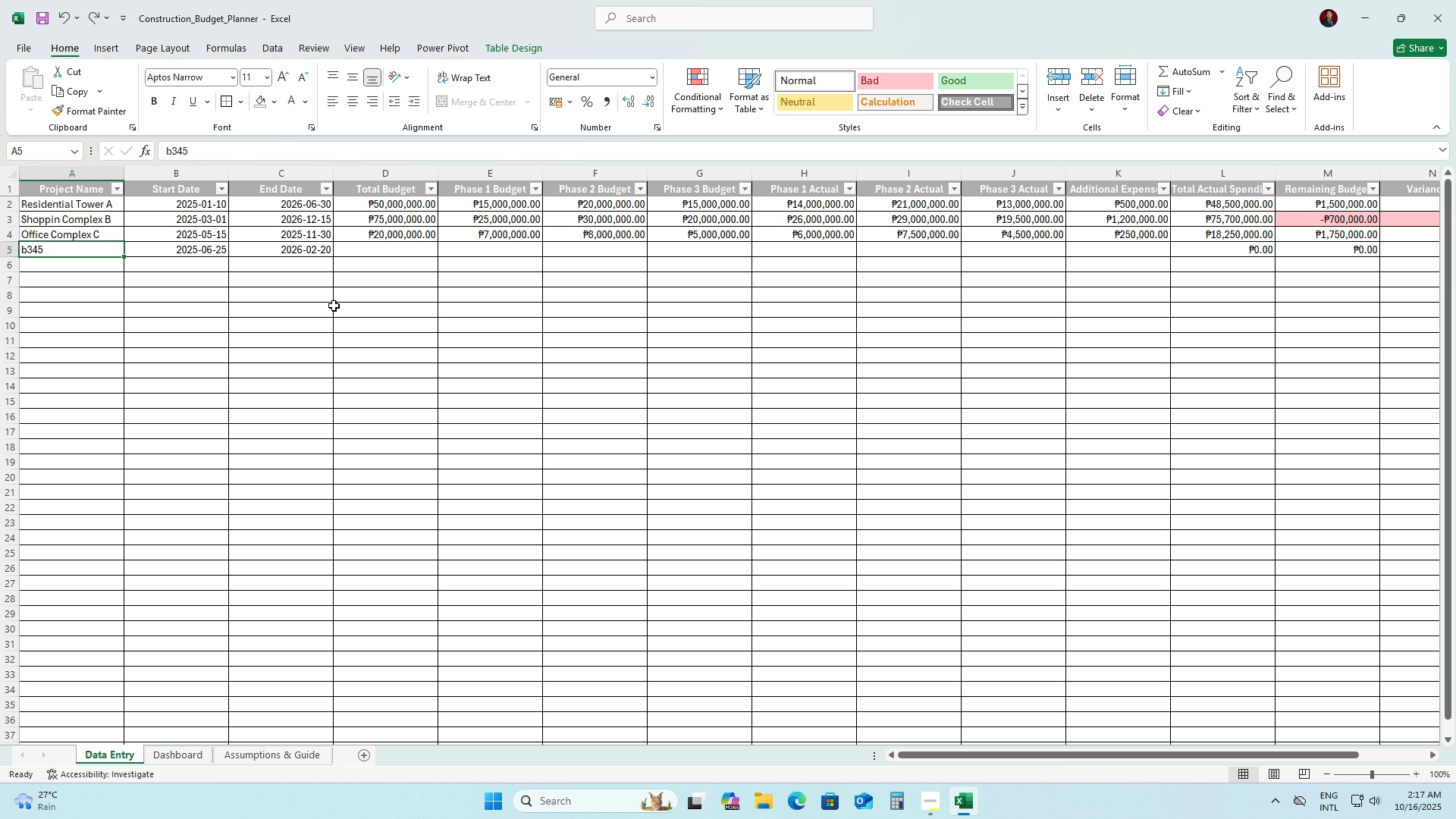 
key(Backspace)
 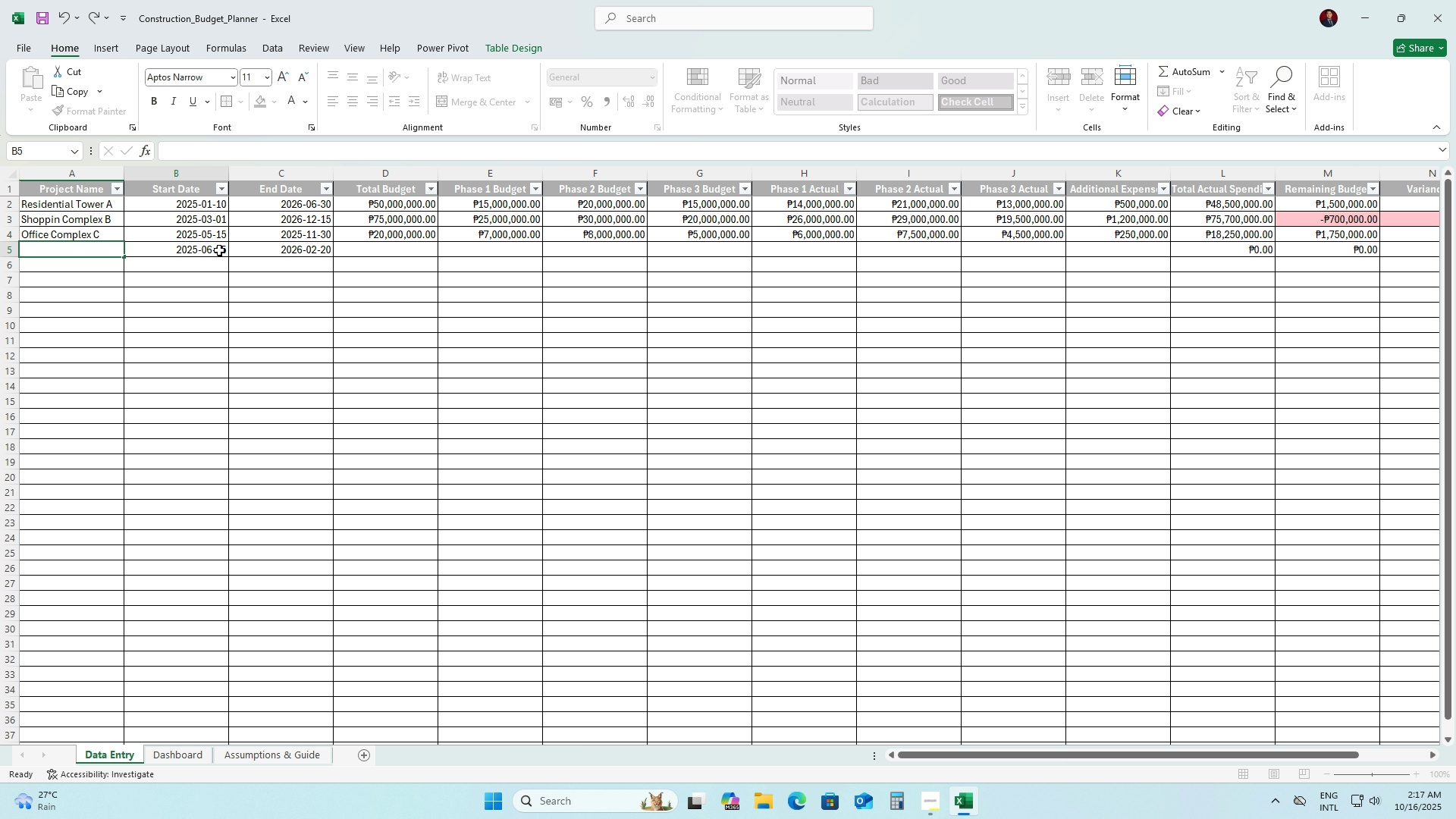 
left_click([219, 250])
 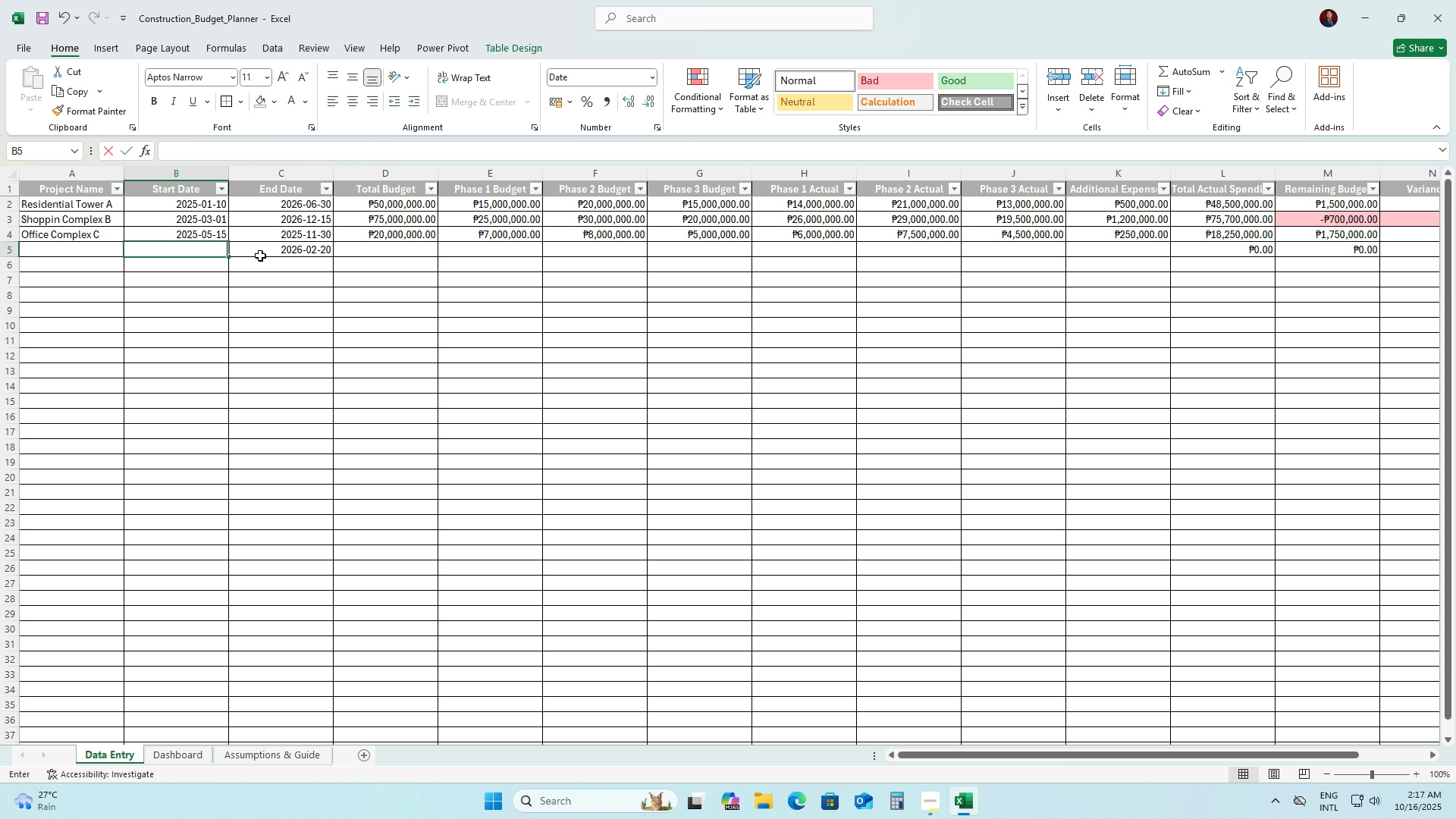 
key(Backspace)
 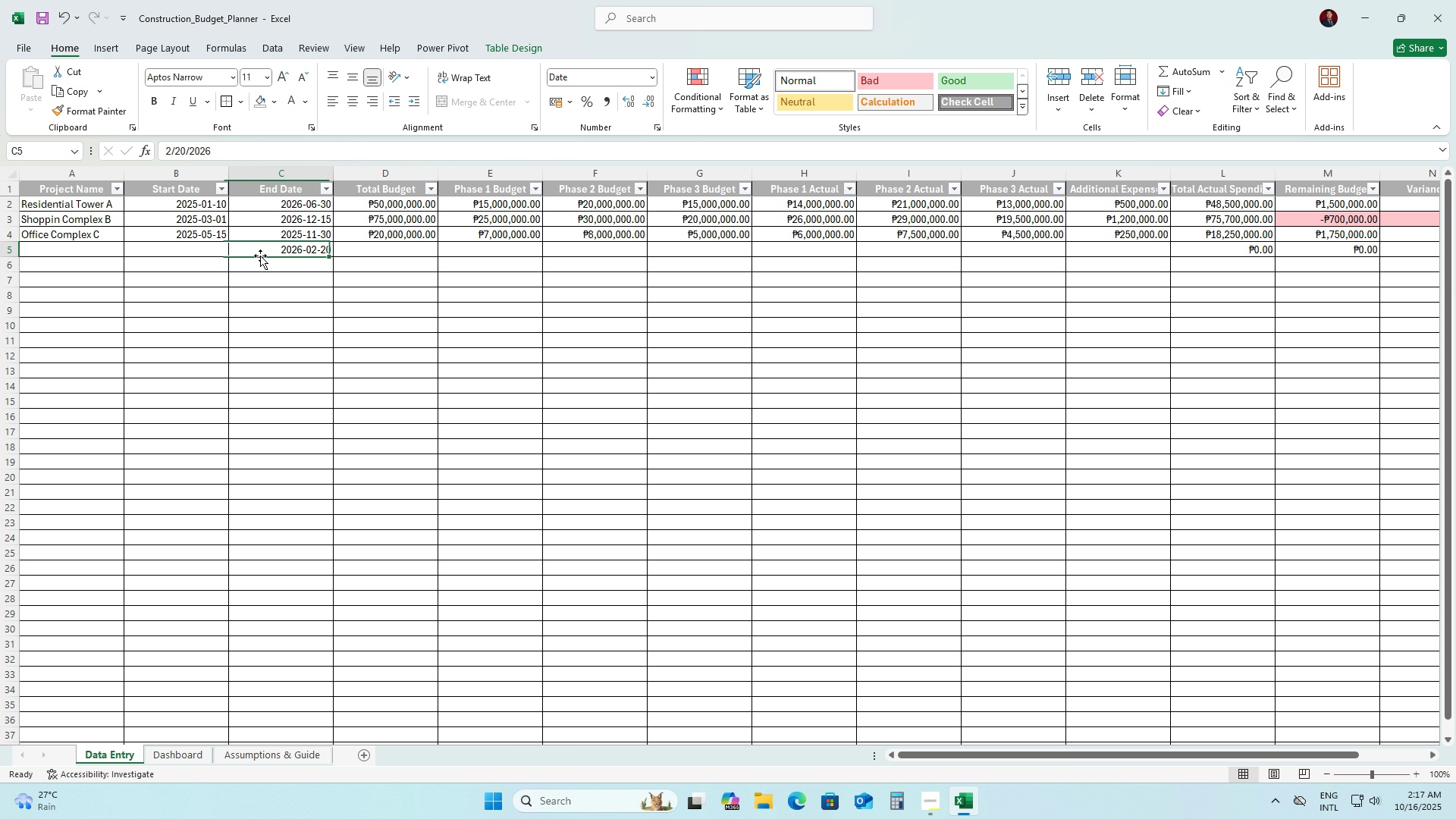 
double_click([260, 256])
 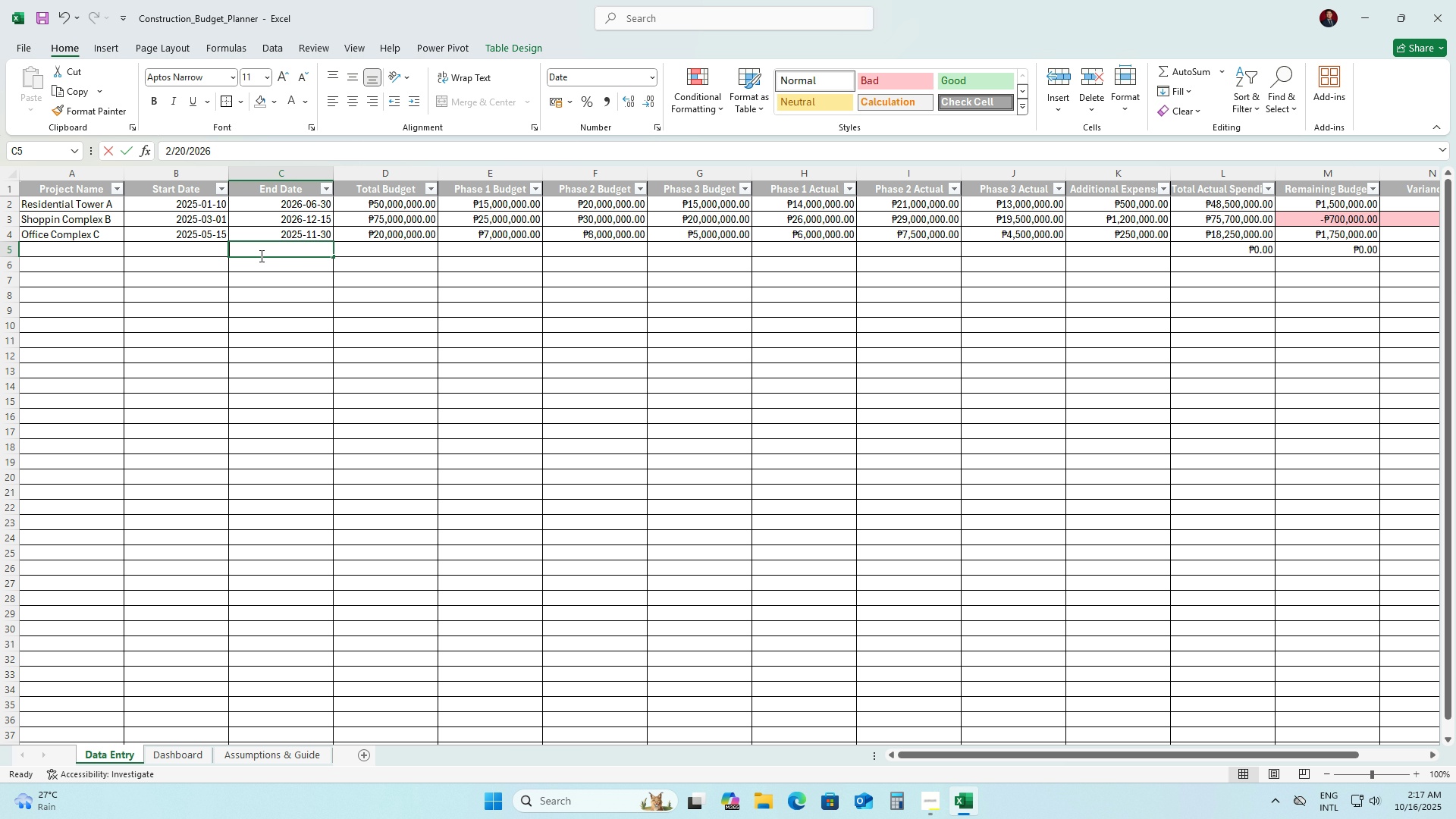 
key(Backspace)
 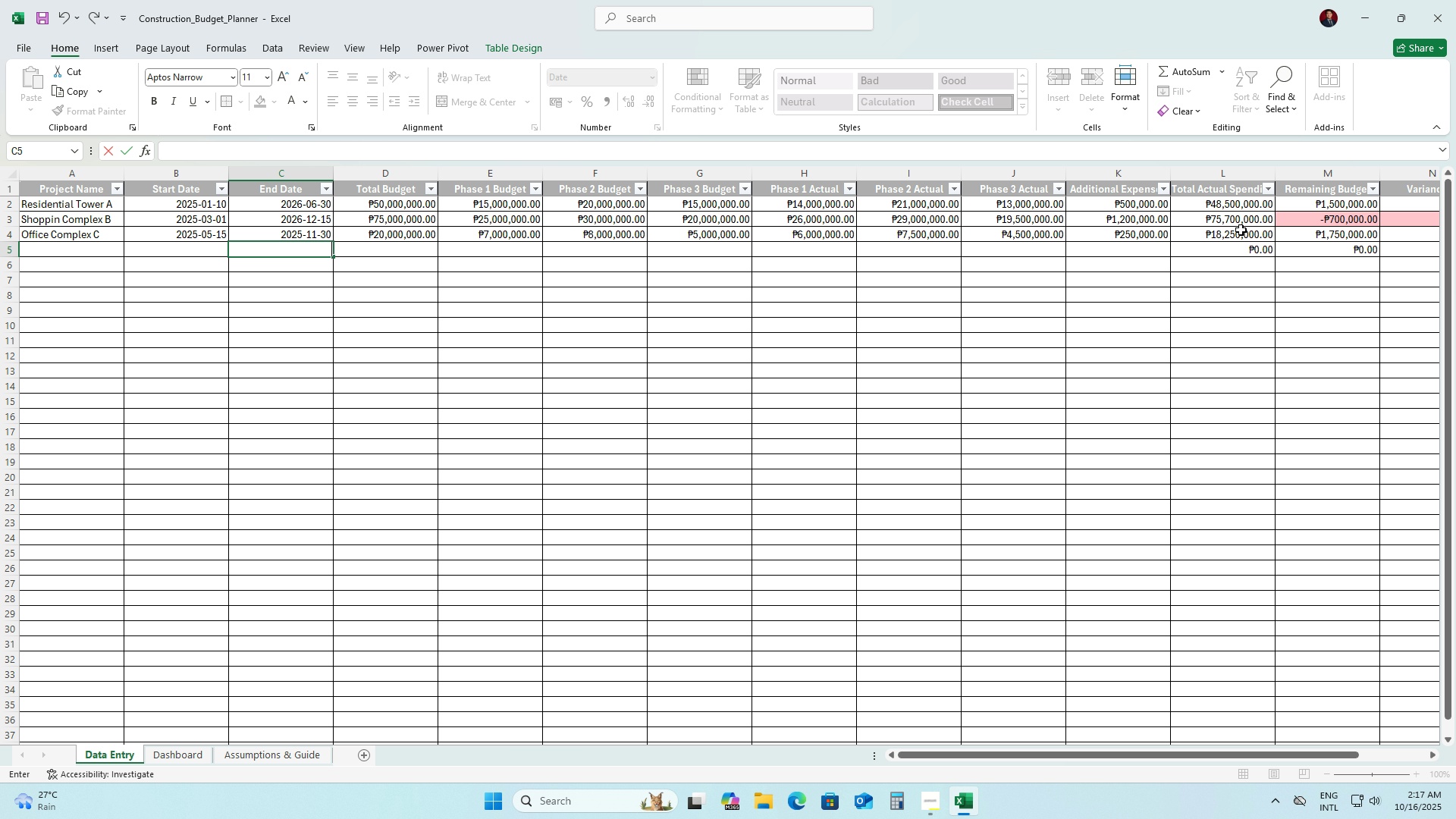 
left_click([1241, 251])
 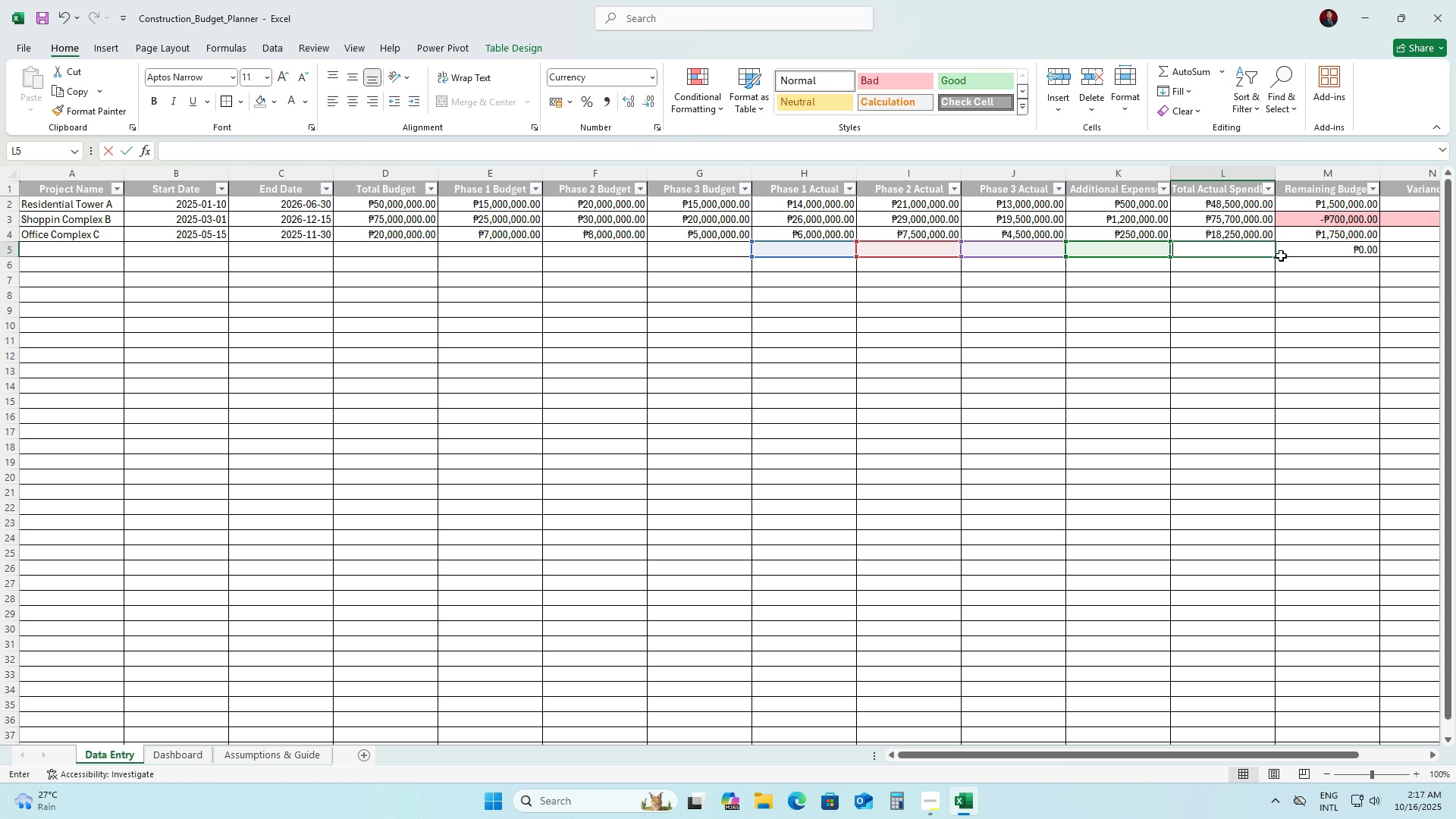 
key(Backspace)
 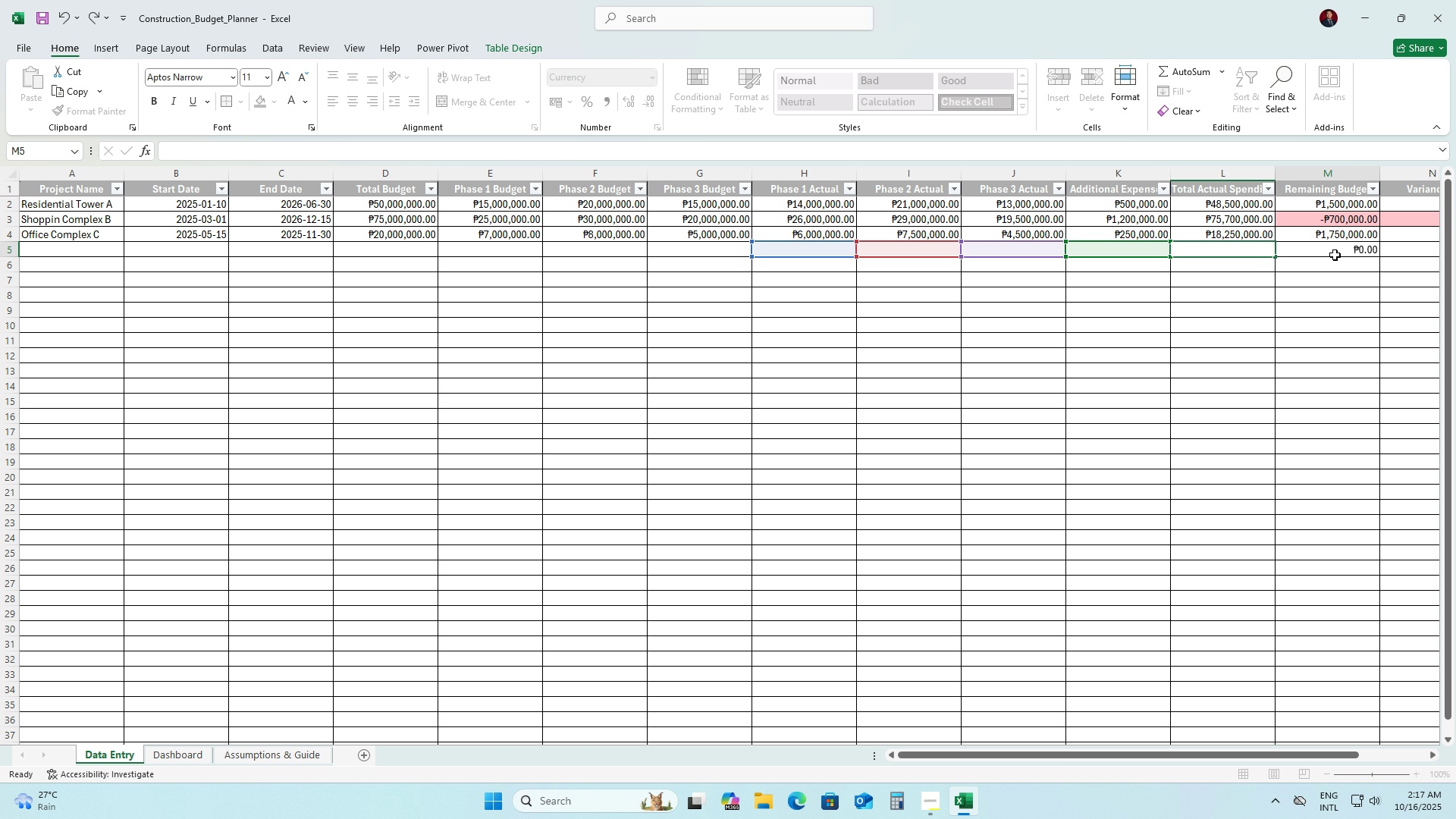 
left_click([1335, 255])
 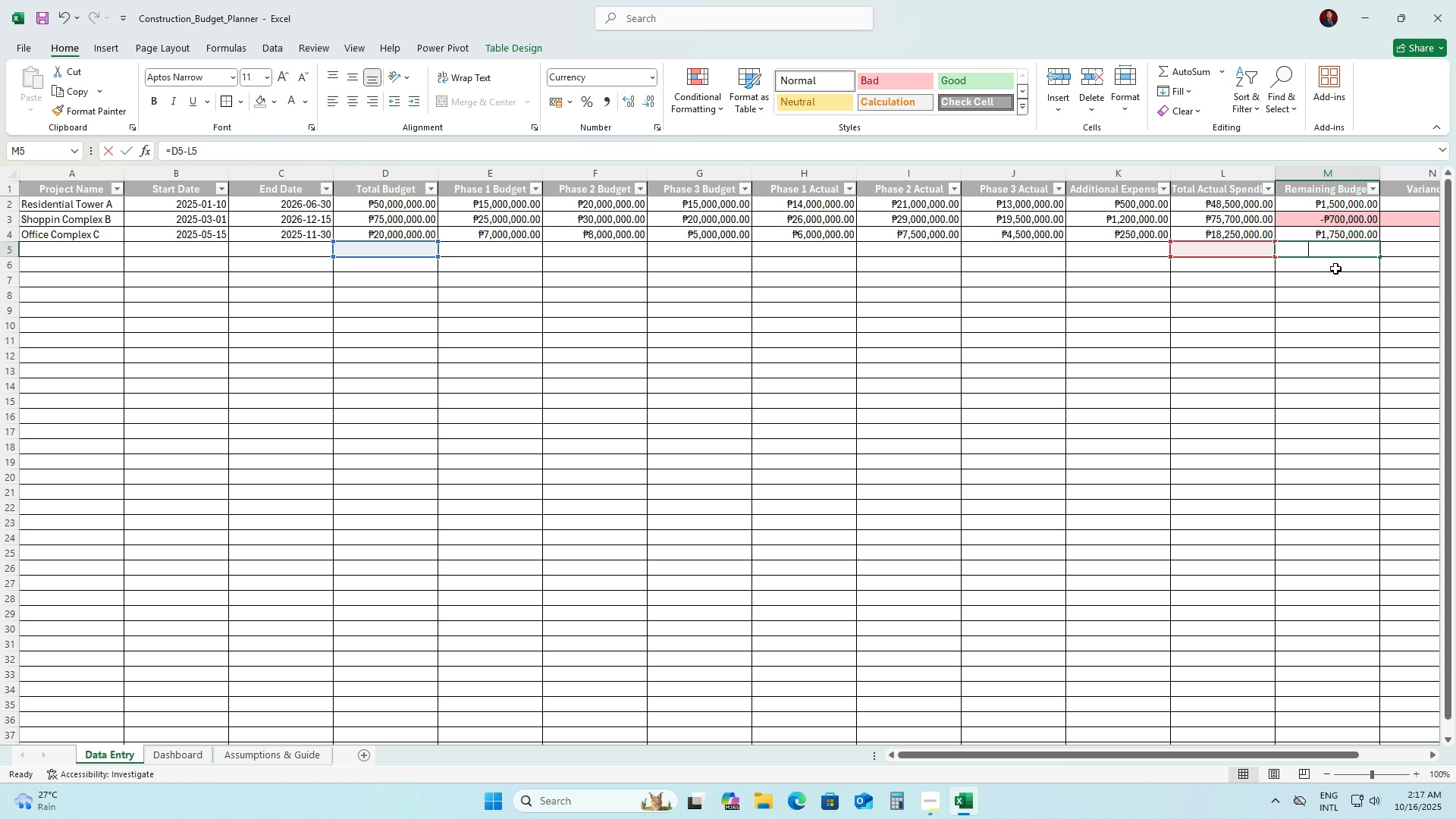 
key(Backspace)
 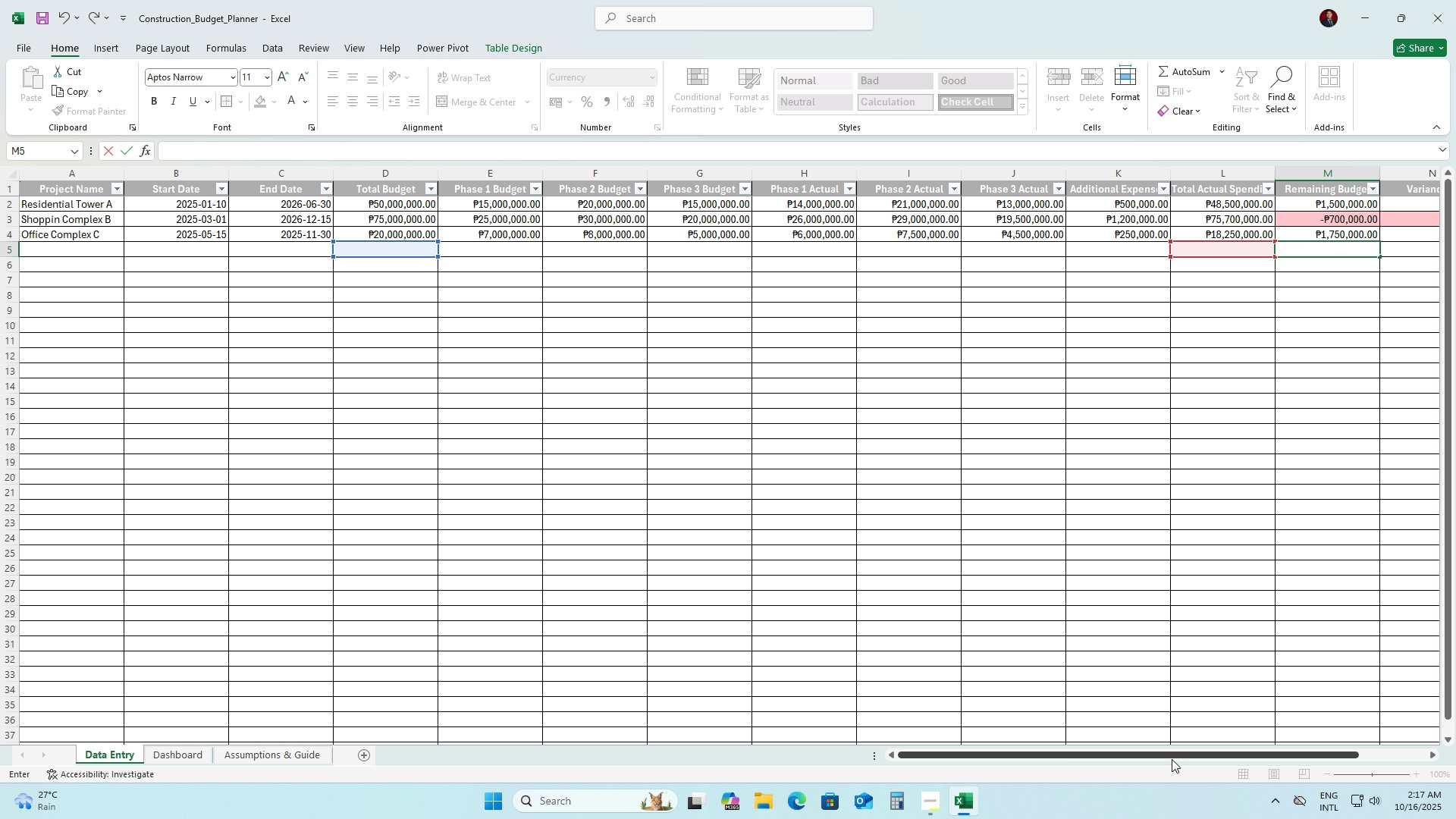 
left_click_drag(start_coordinate=[1172, 759], to_coordinate=[1244, 755])
 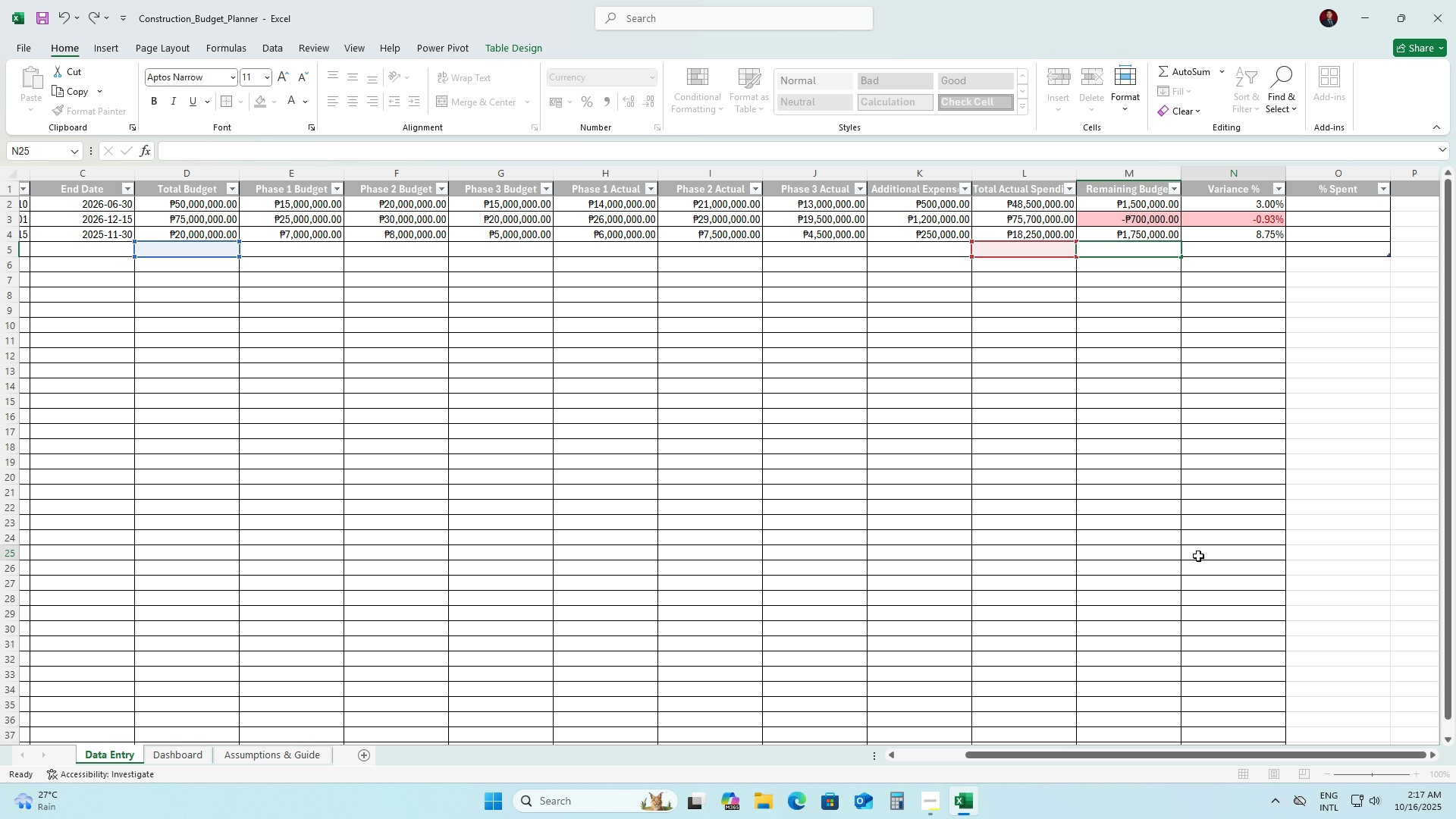 
left_click([1198, 556])
 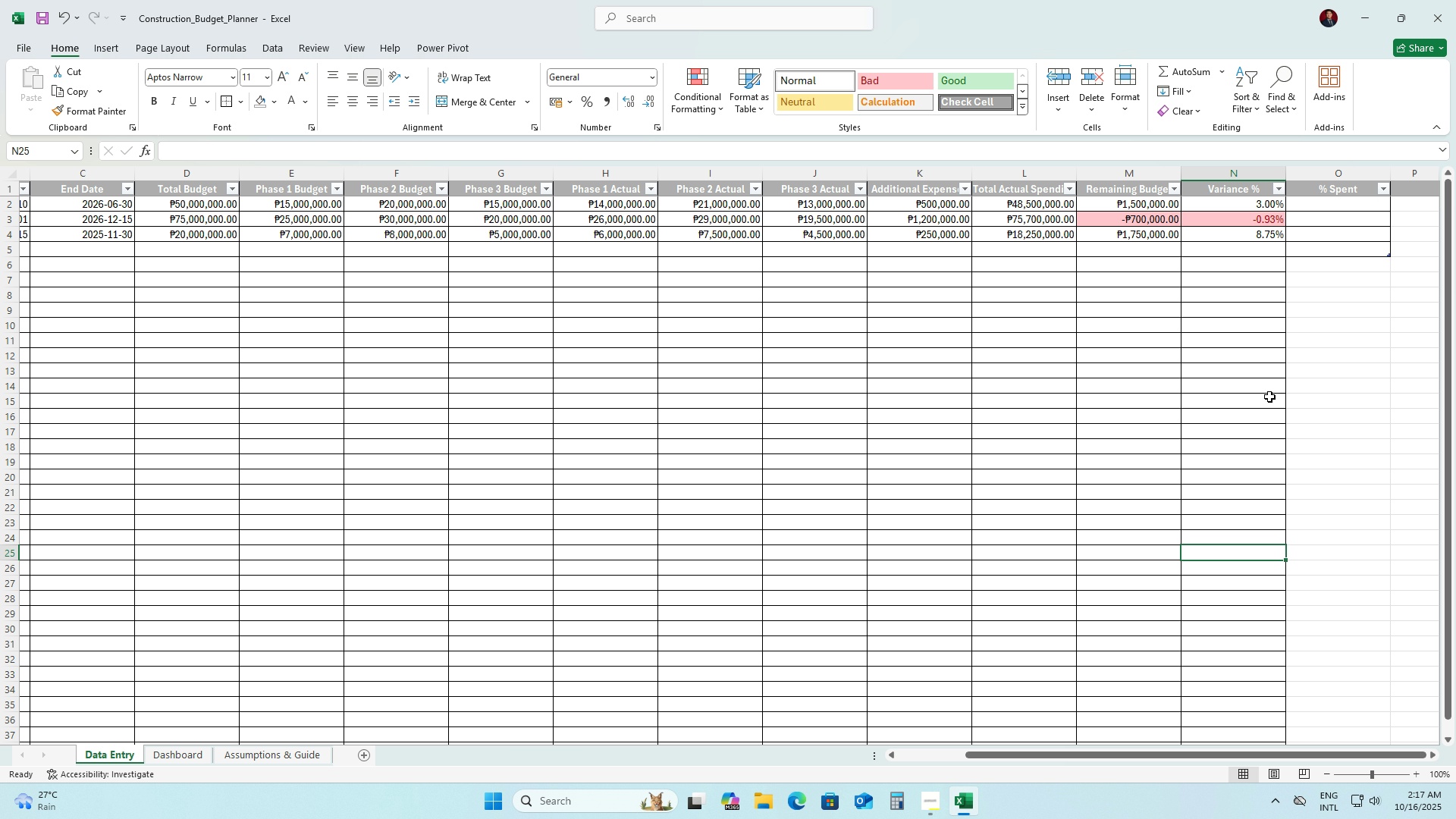 
left_click([1121, 590])
 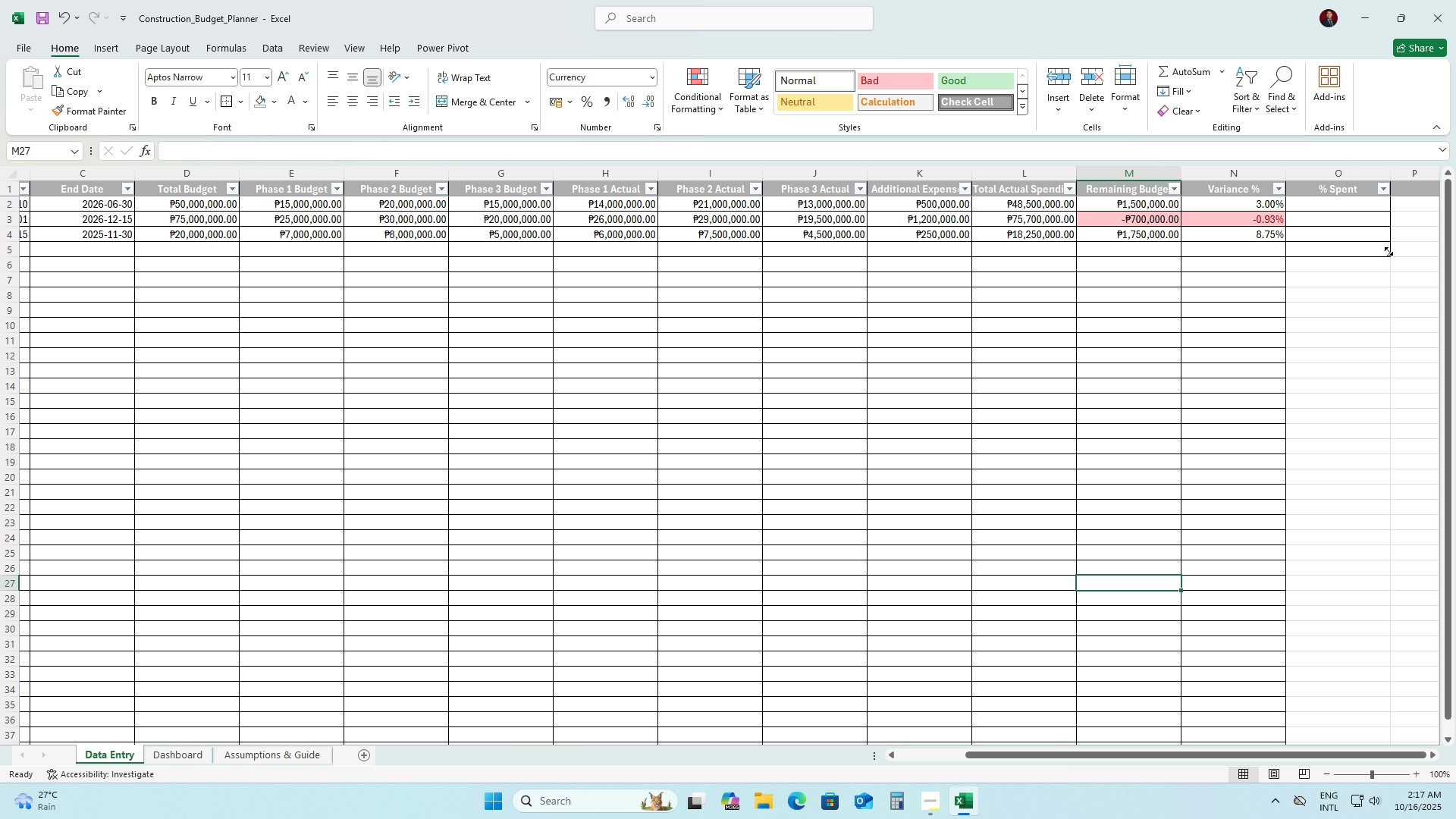 
left_click([1389, 251])
 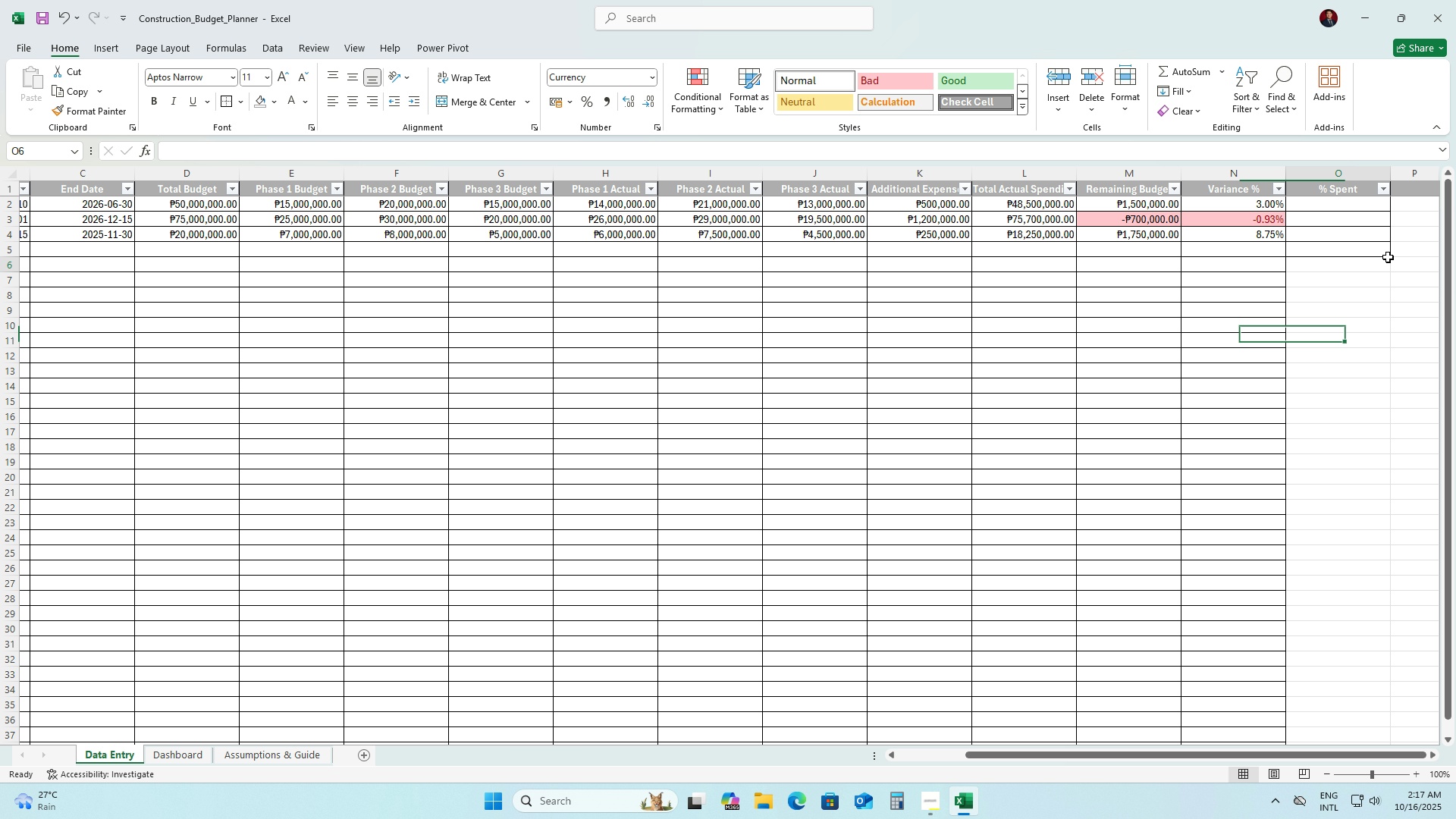 
left_click_drag(start_coordinate=[1388, 257], to_coordinate=[1393, 370])
 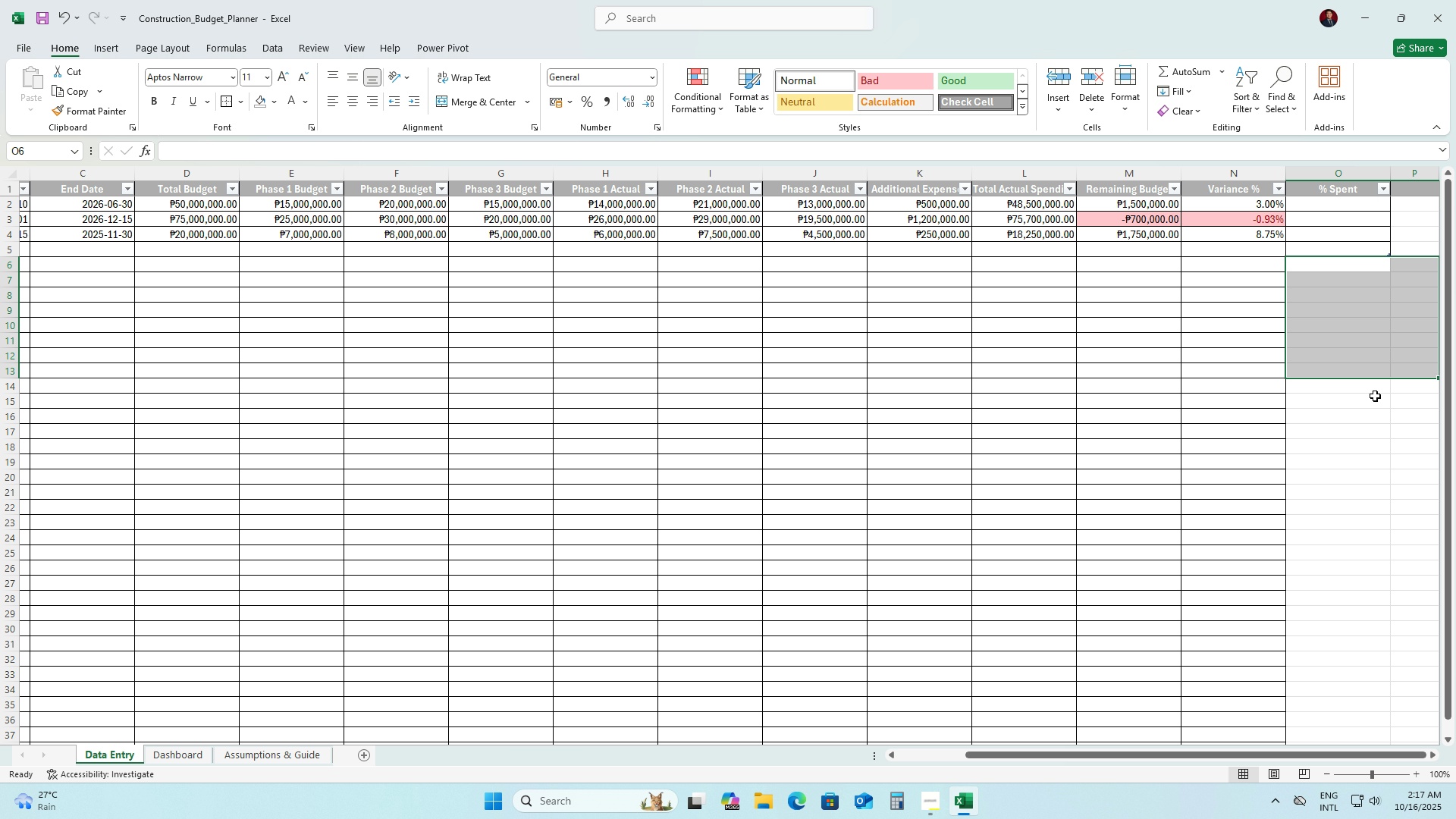 
left_click([1375, 396])
 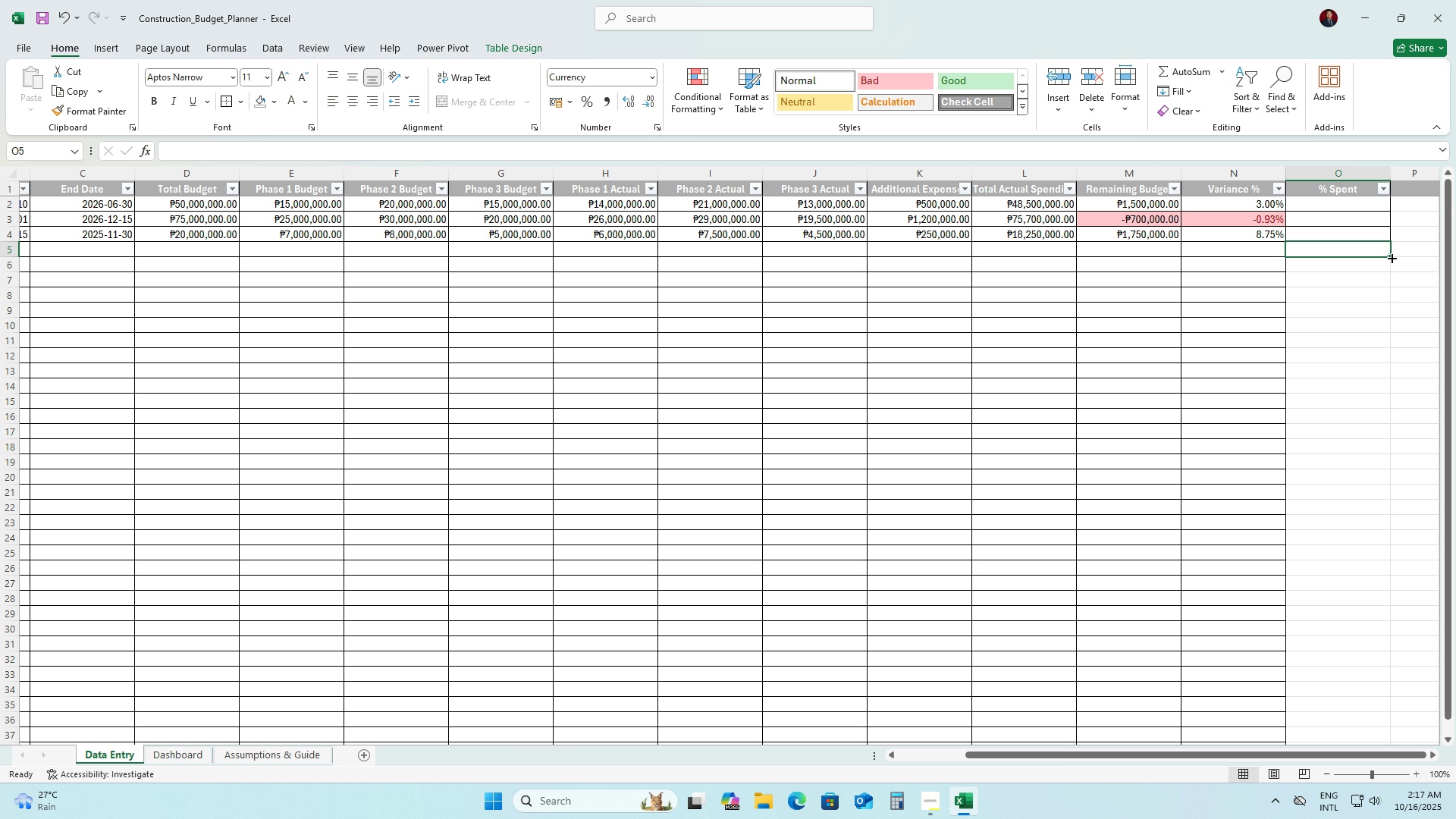 
left_click_drag(start_coordinate=[1389, 256], to_coordinate=[1432, 560])
 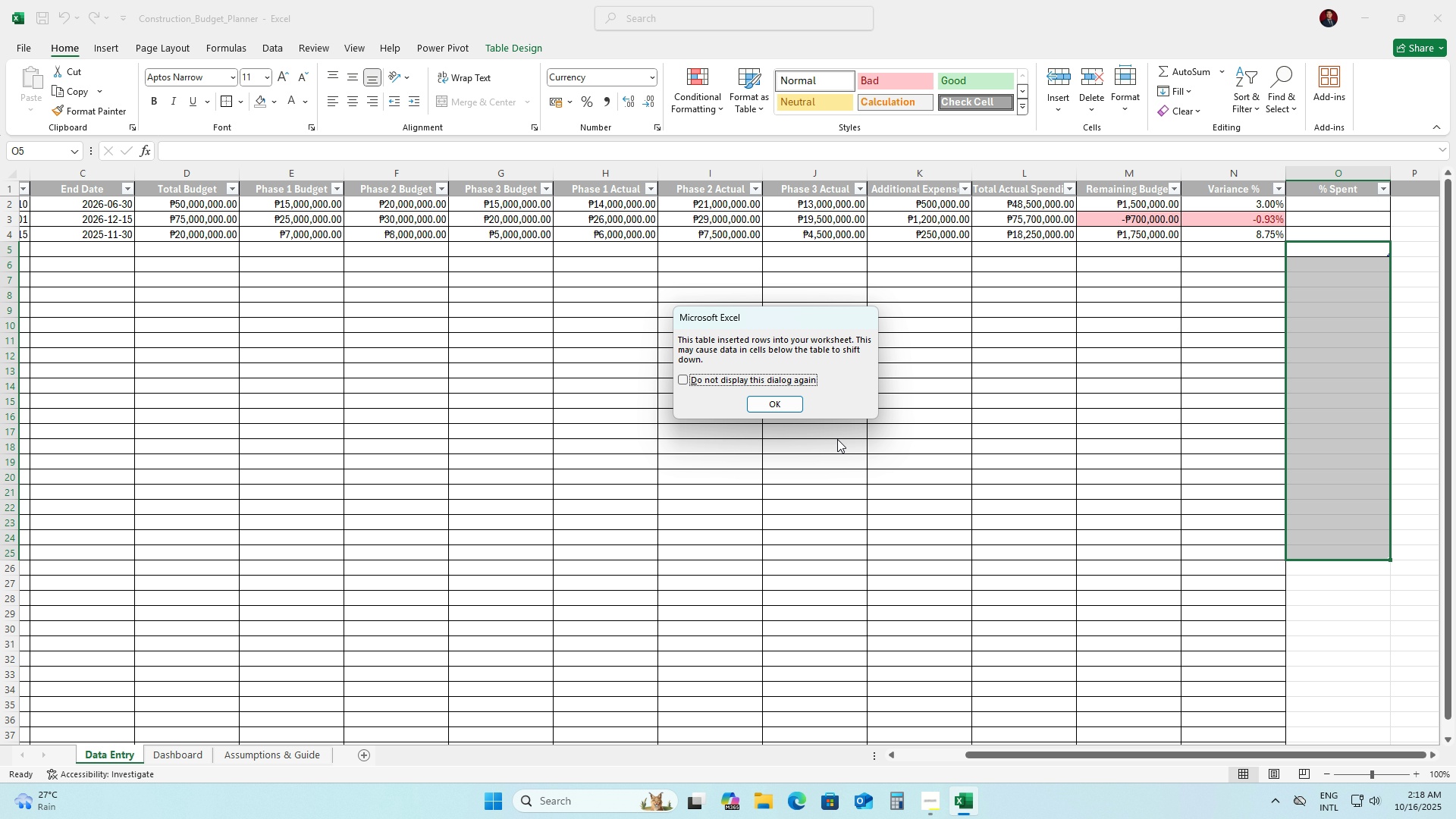 
double_click([778, 394])
 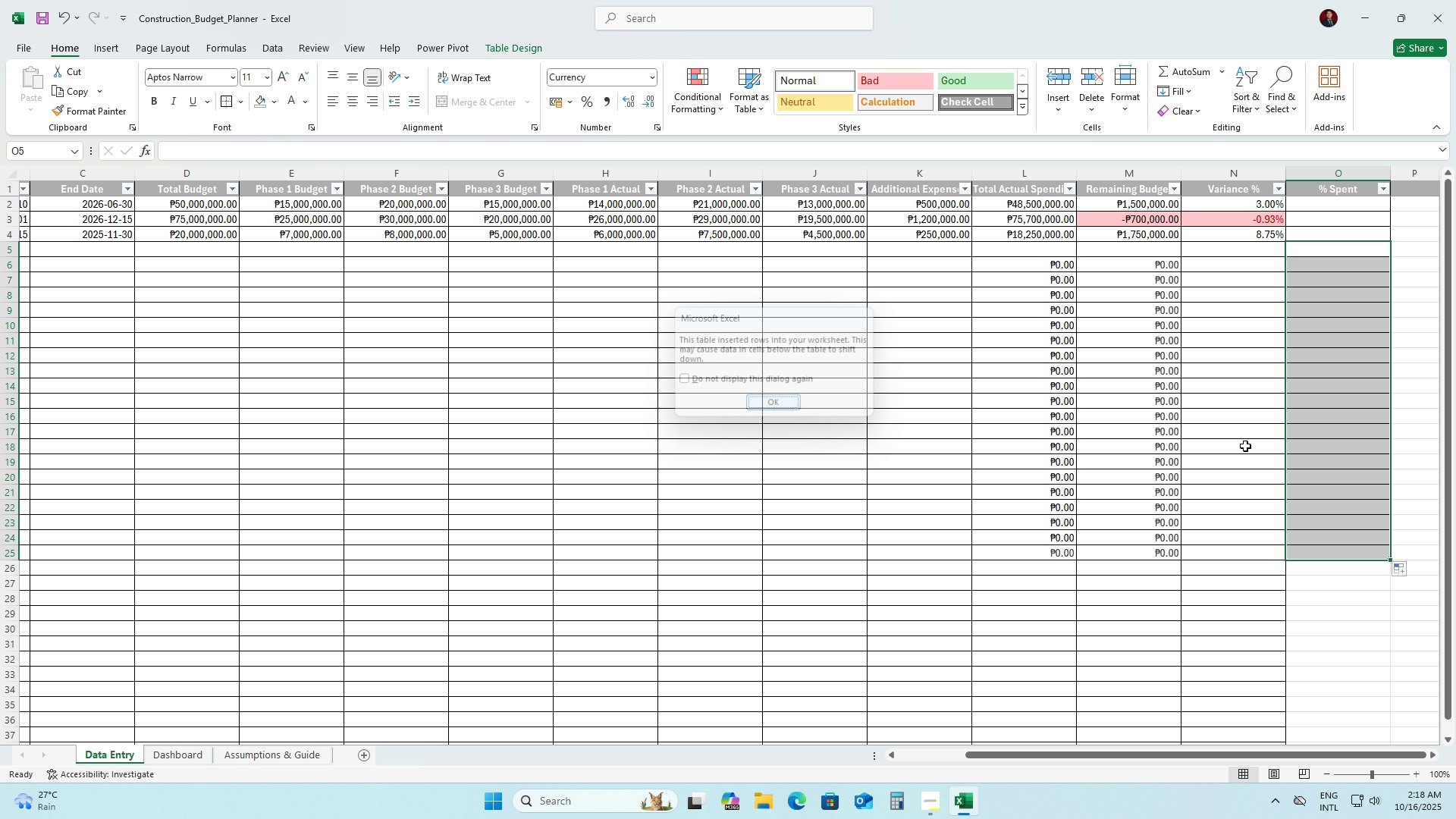 
double_click([1446, 441])
 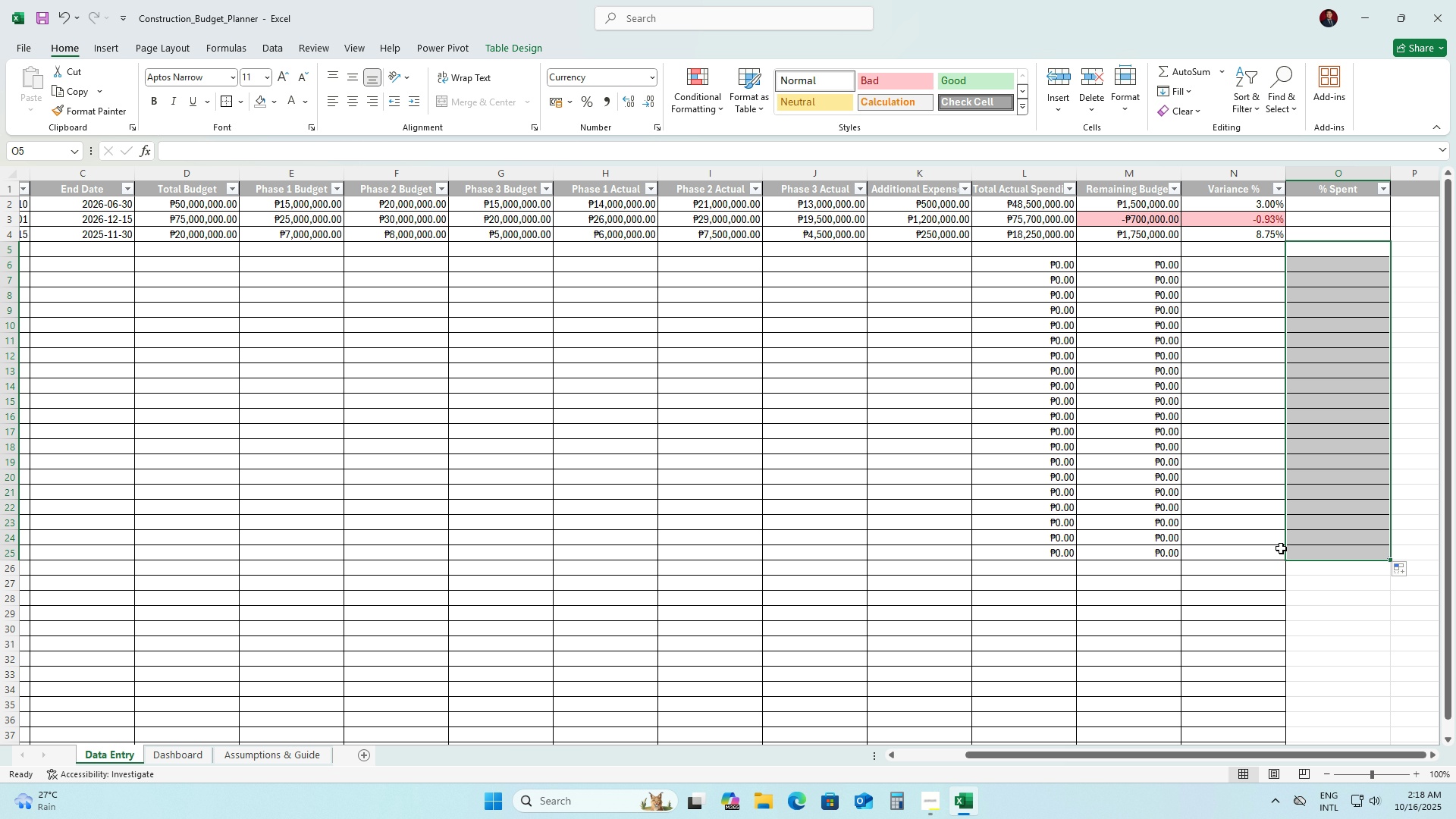 
left_click([1258, 577])
 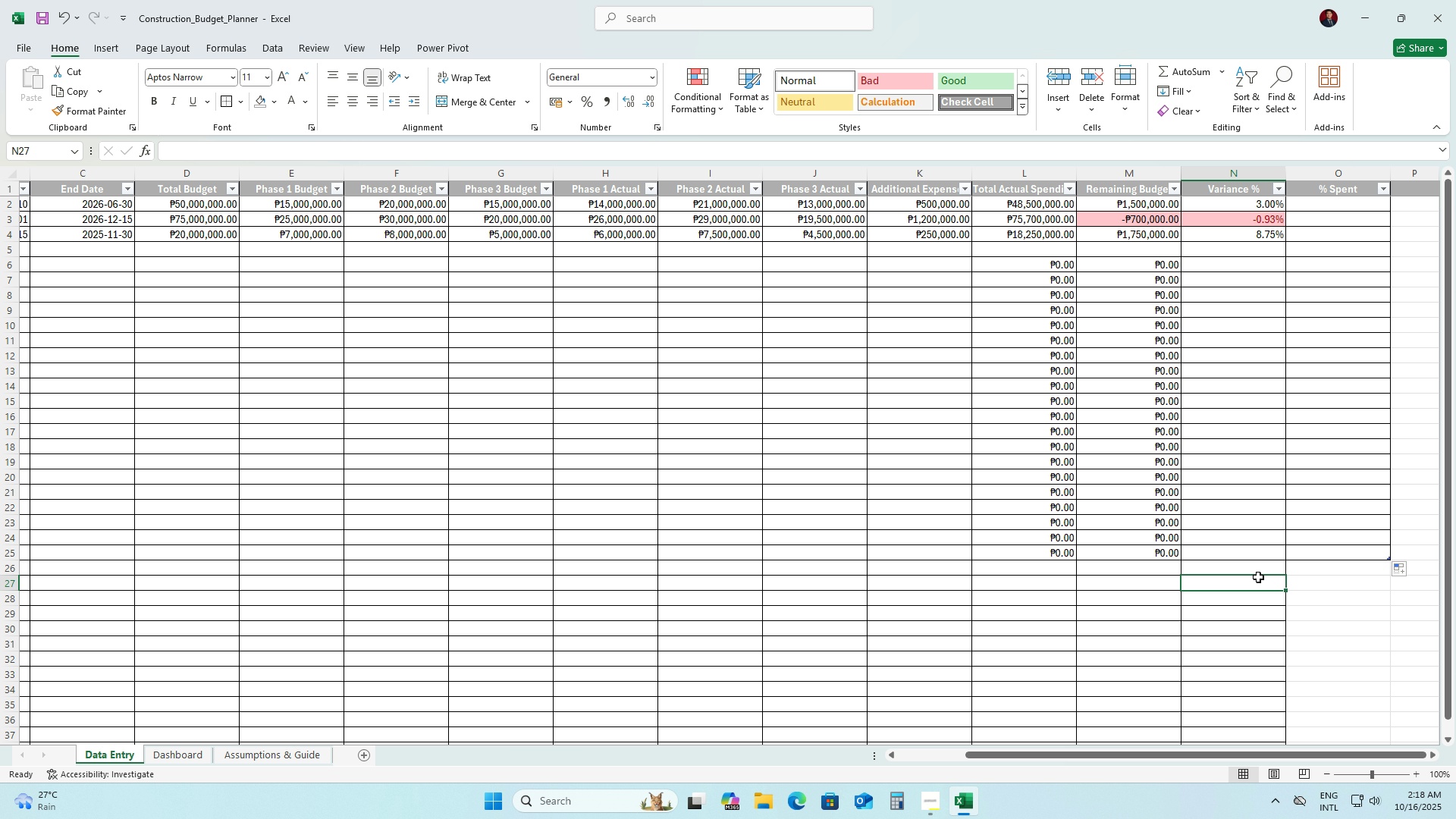 
key(Control+Z)
 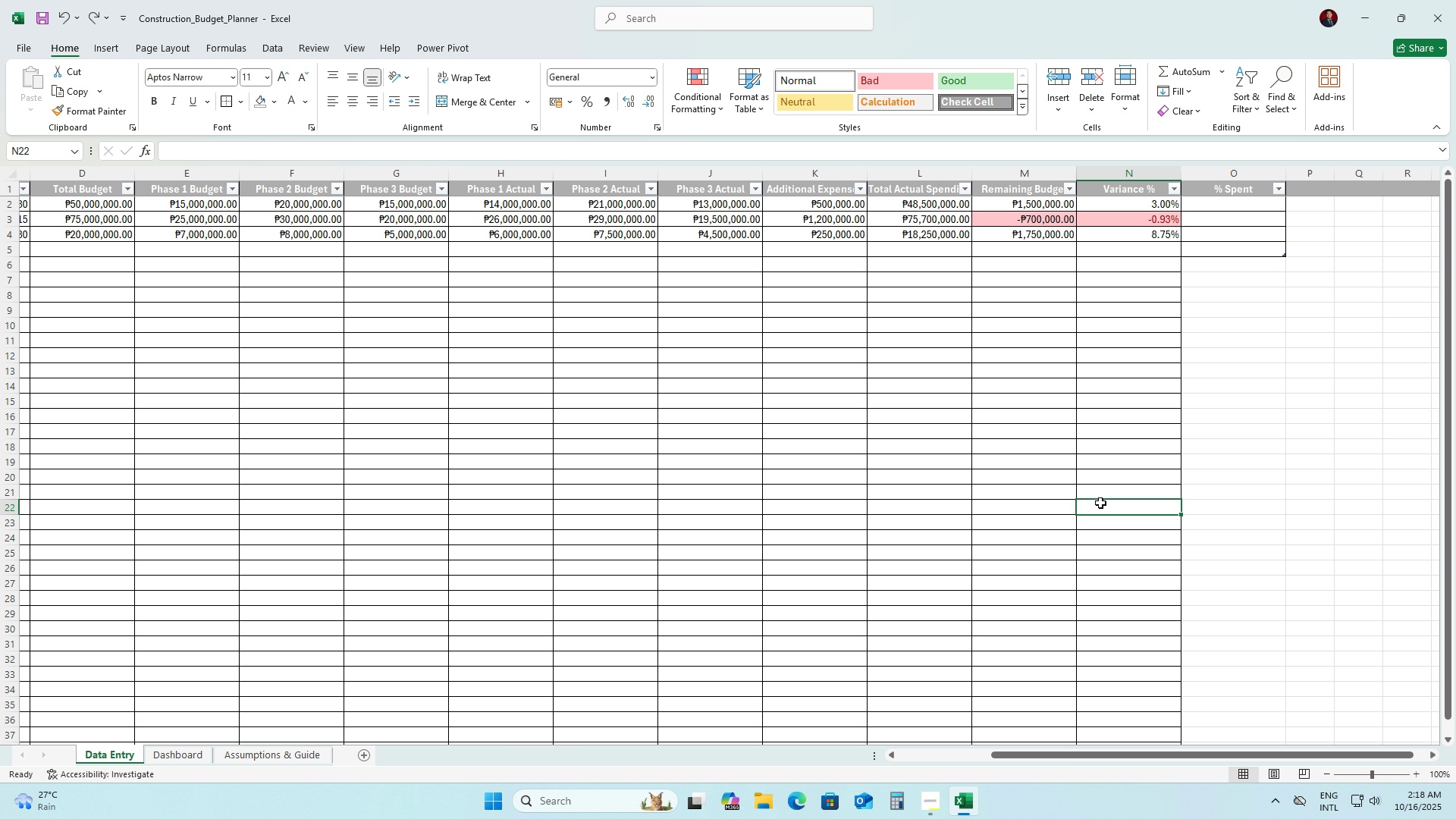 
double_click([752, 438])
 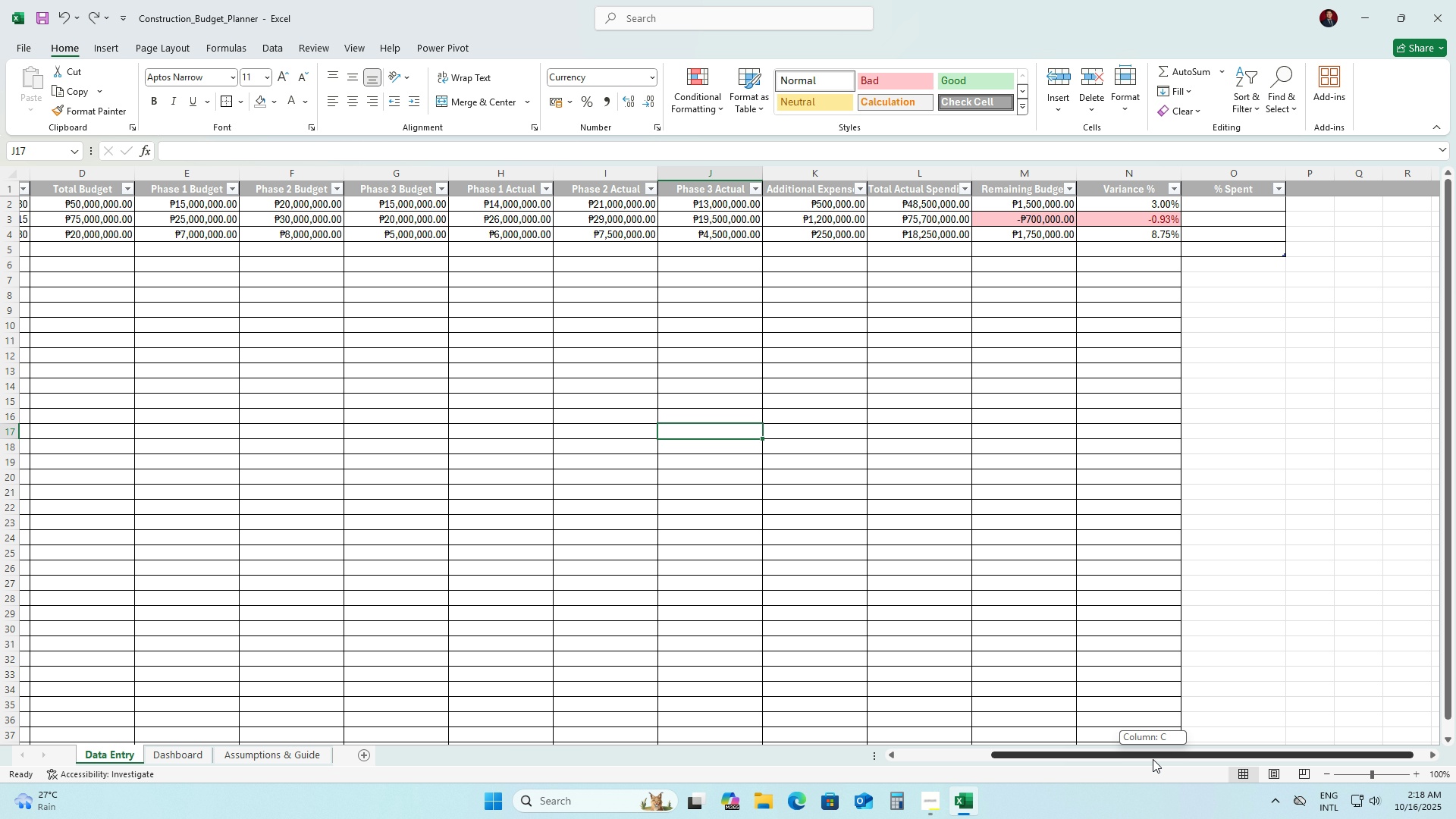 
left_click_drag(start_coordinate=[1153, 759], to_coordinate=[899, 764])
 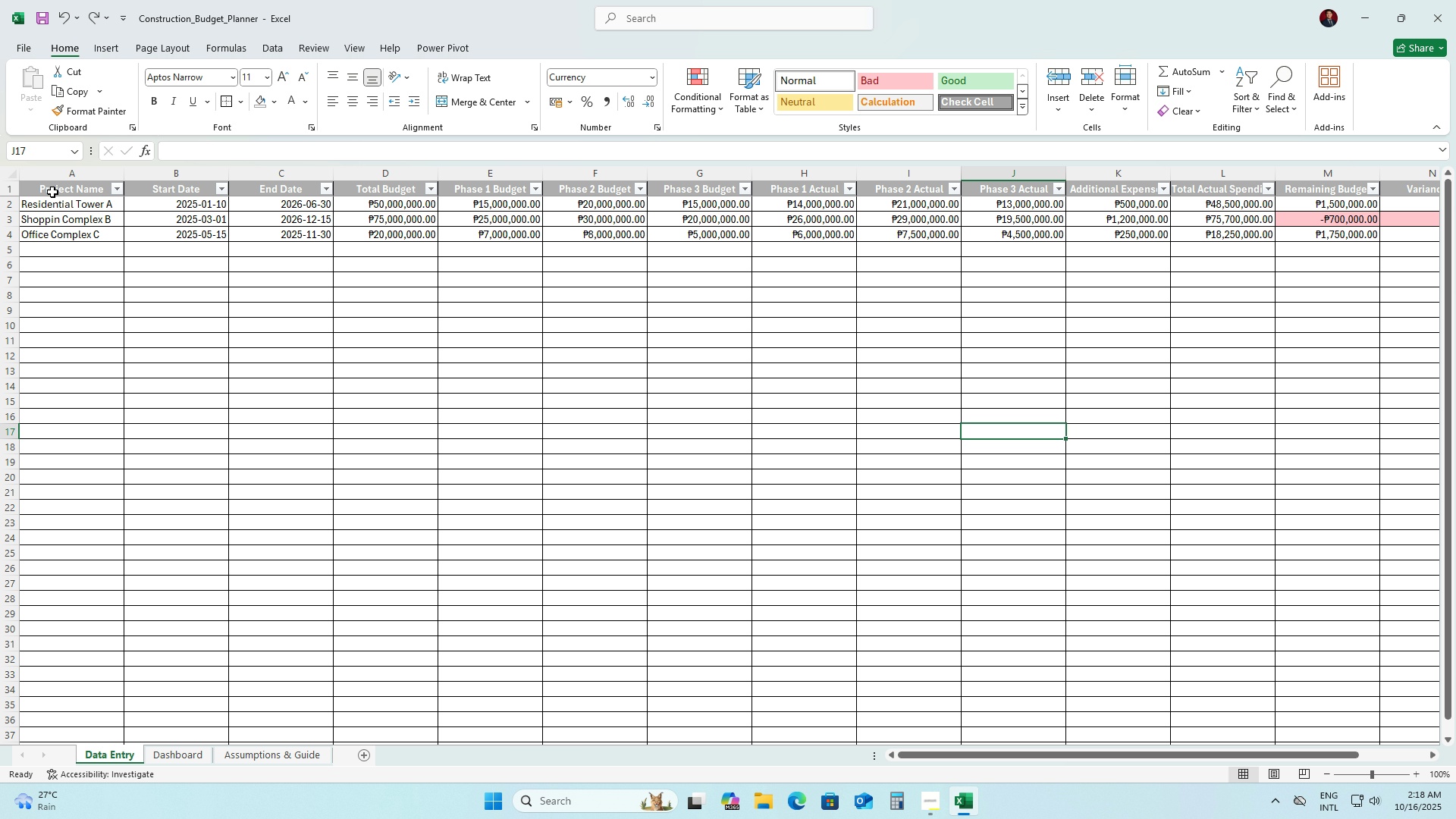 
left_click([50, 189])
 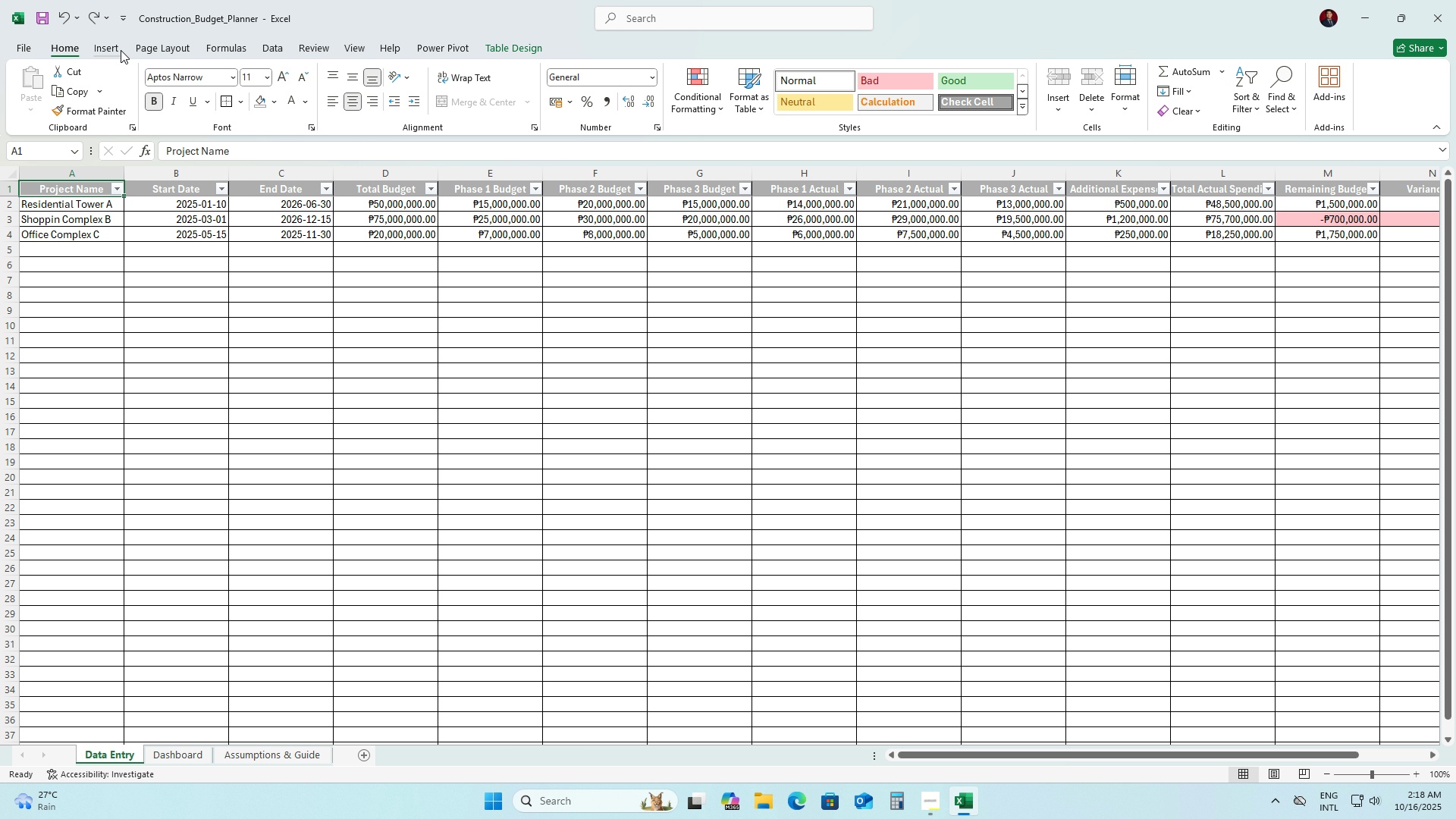 
left_click([105, 50])
 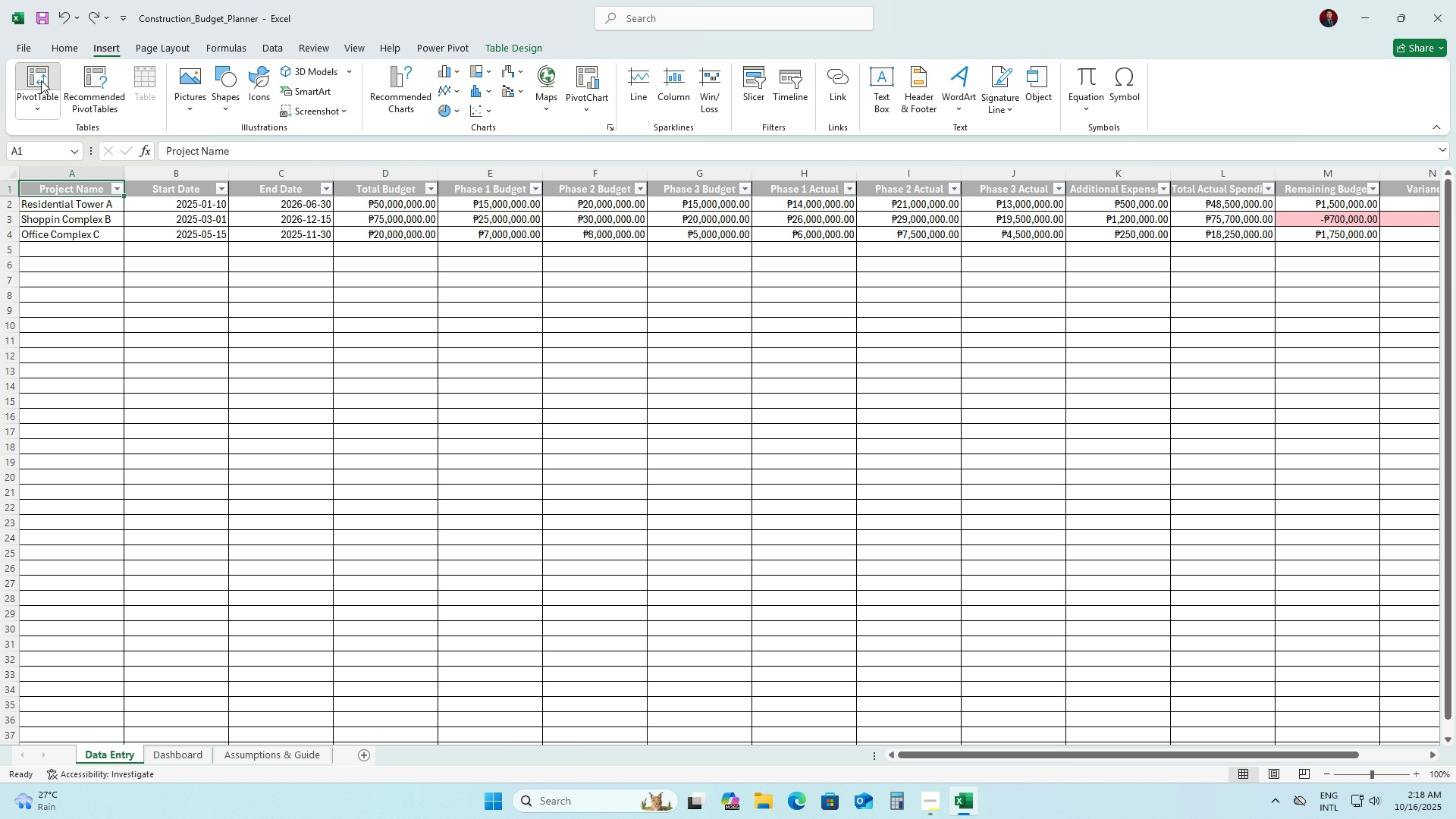 
left_click([41, 80])
 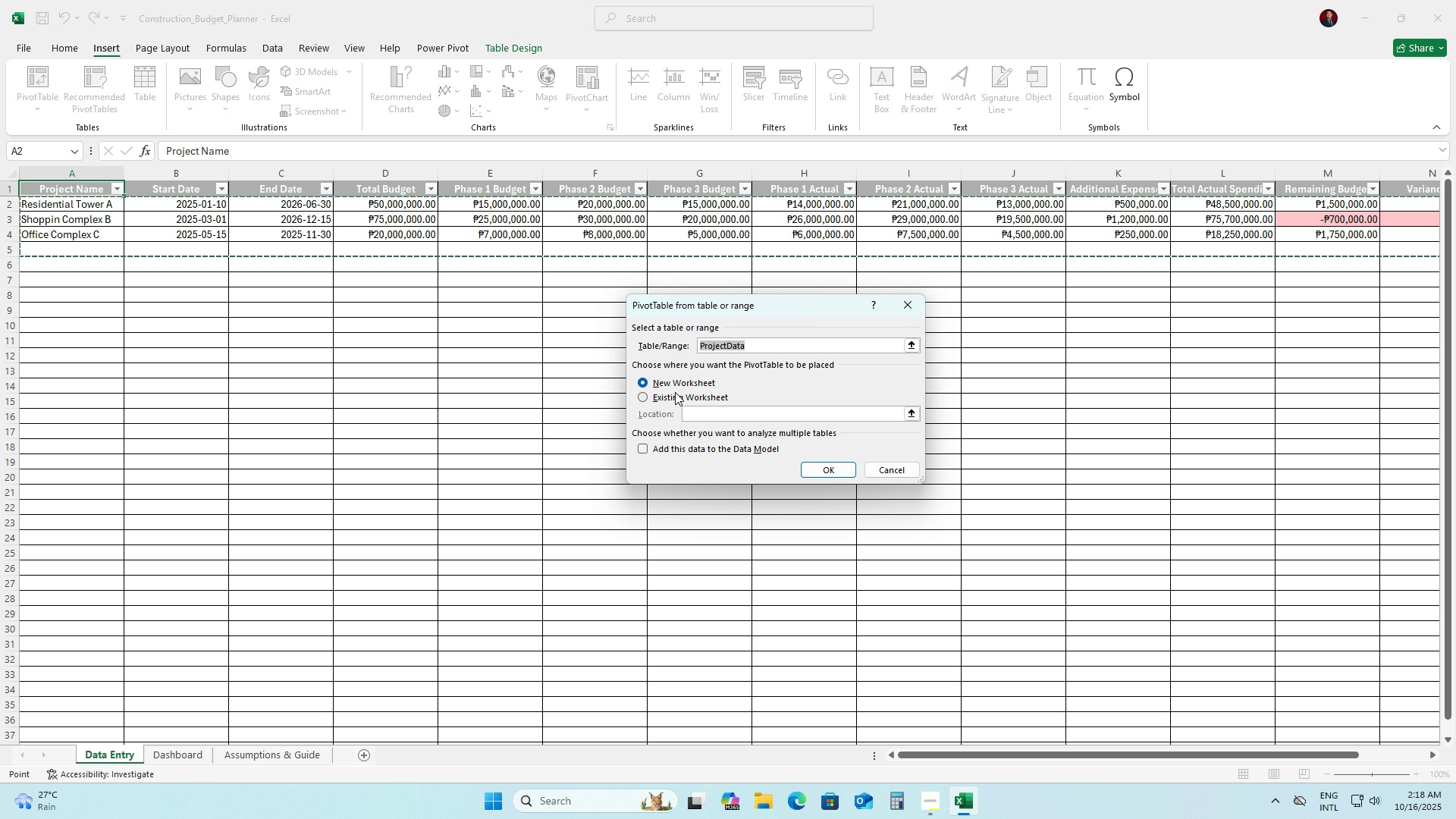 
left_click([673, 392])
 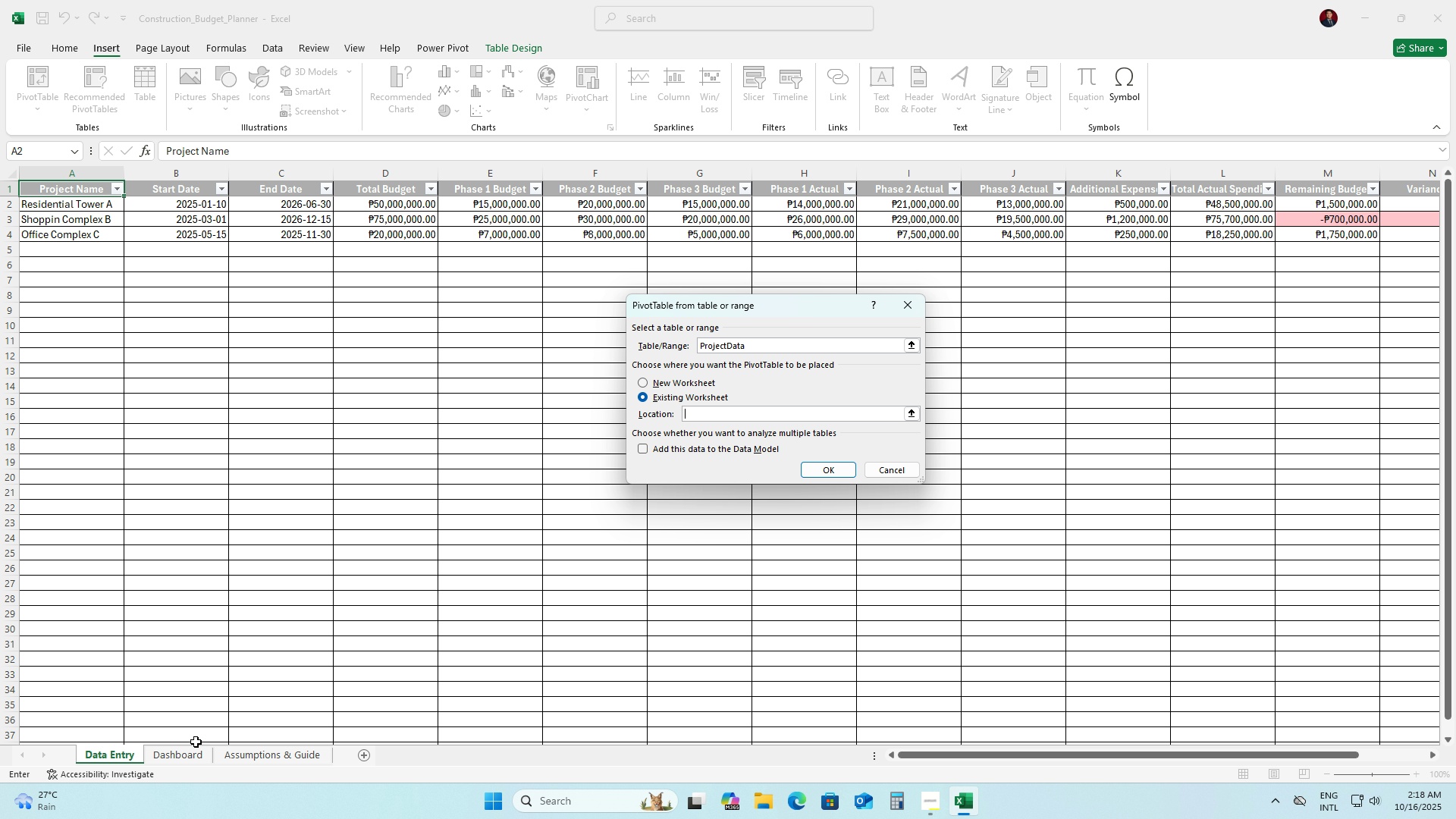 
left_click([180, 752])
 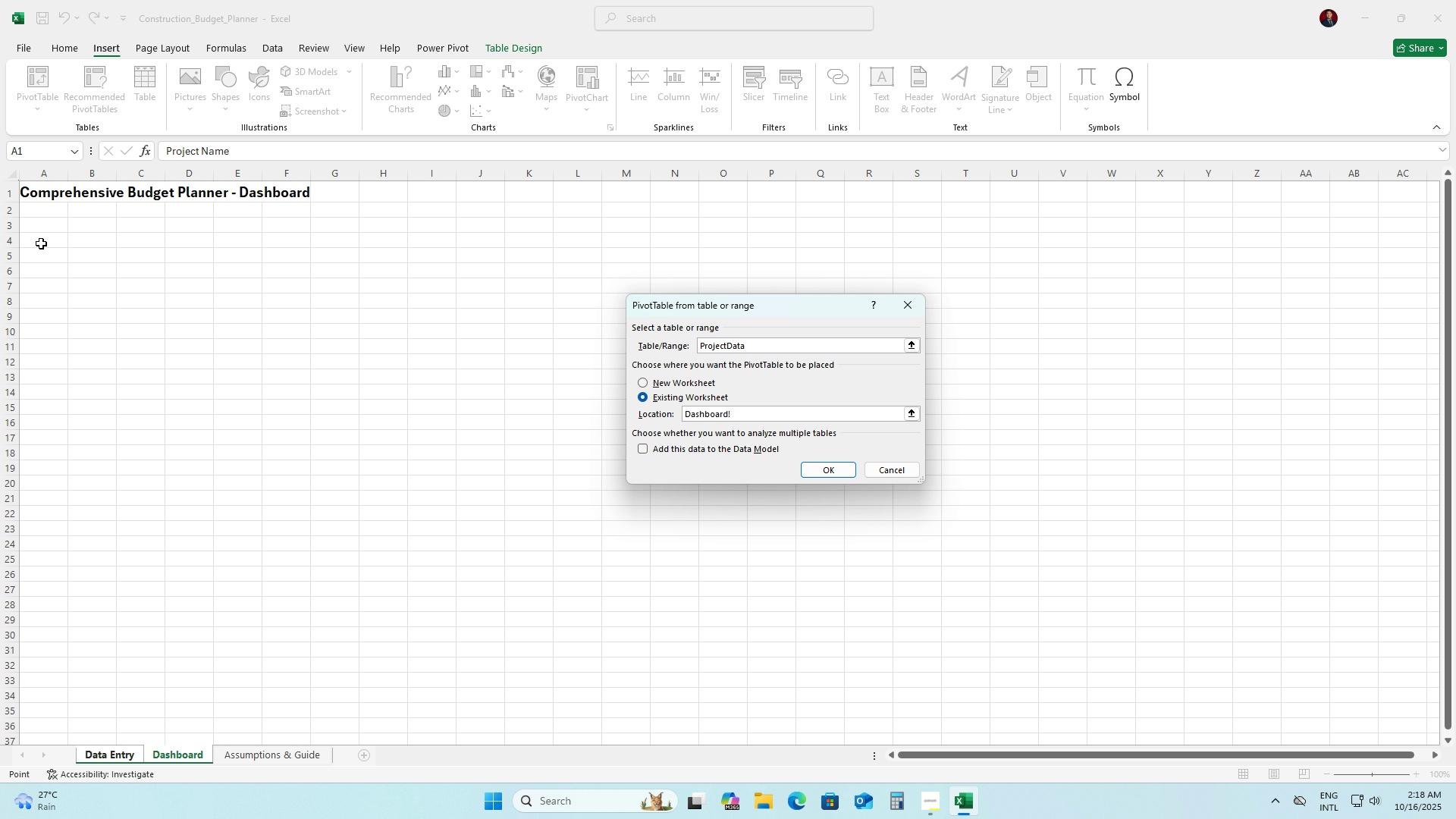 
wait(6.35)
 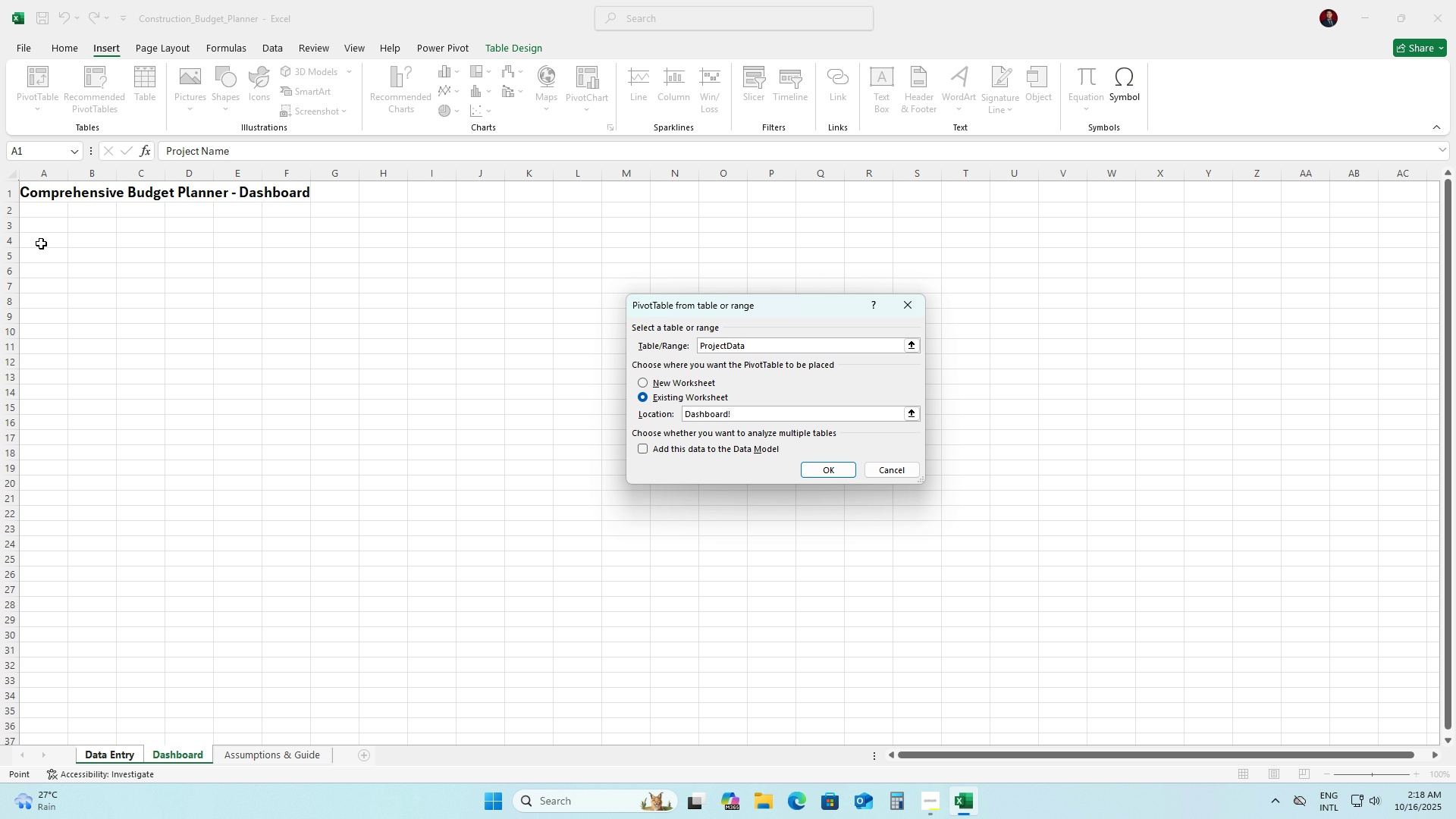 
left_click([32, 226])
 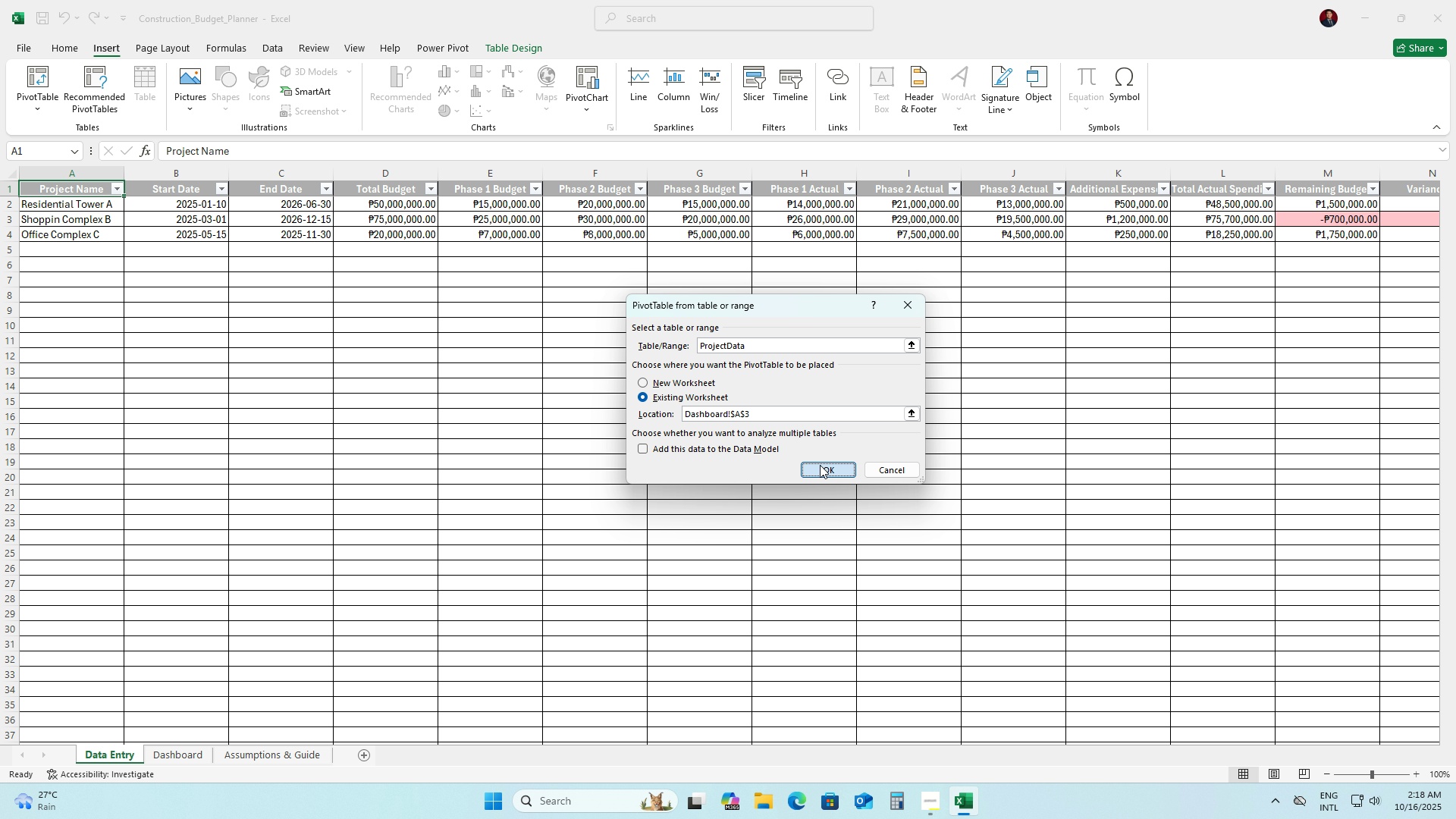 
left_click([820, 465])
 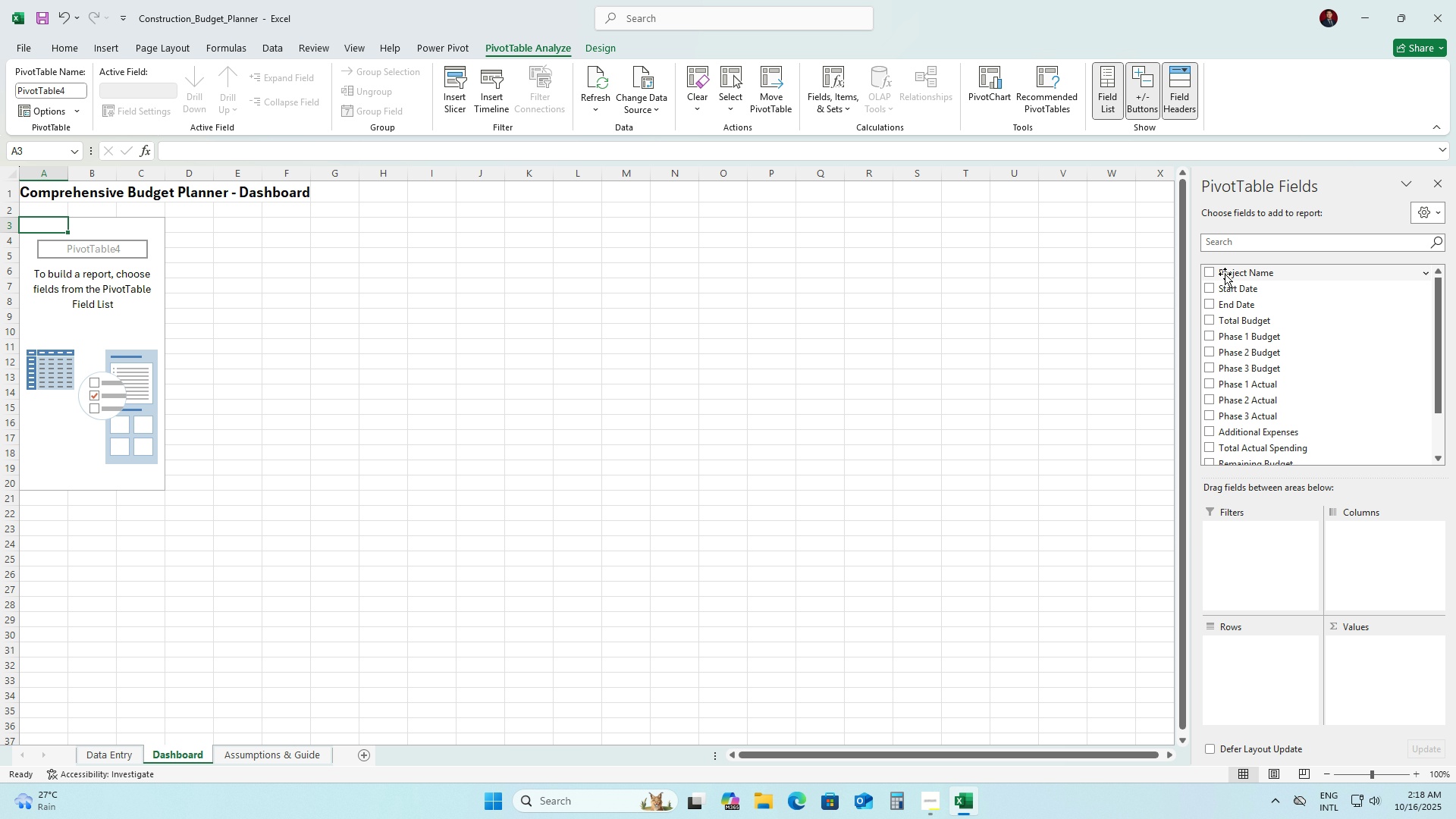 
wait(7.32)
 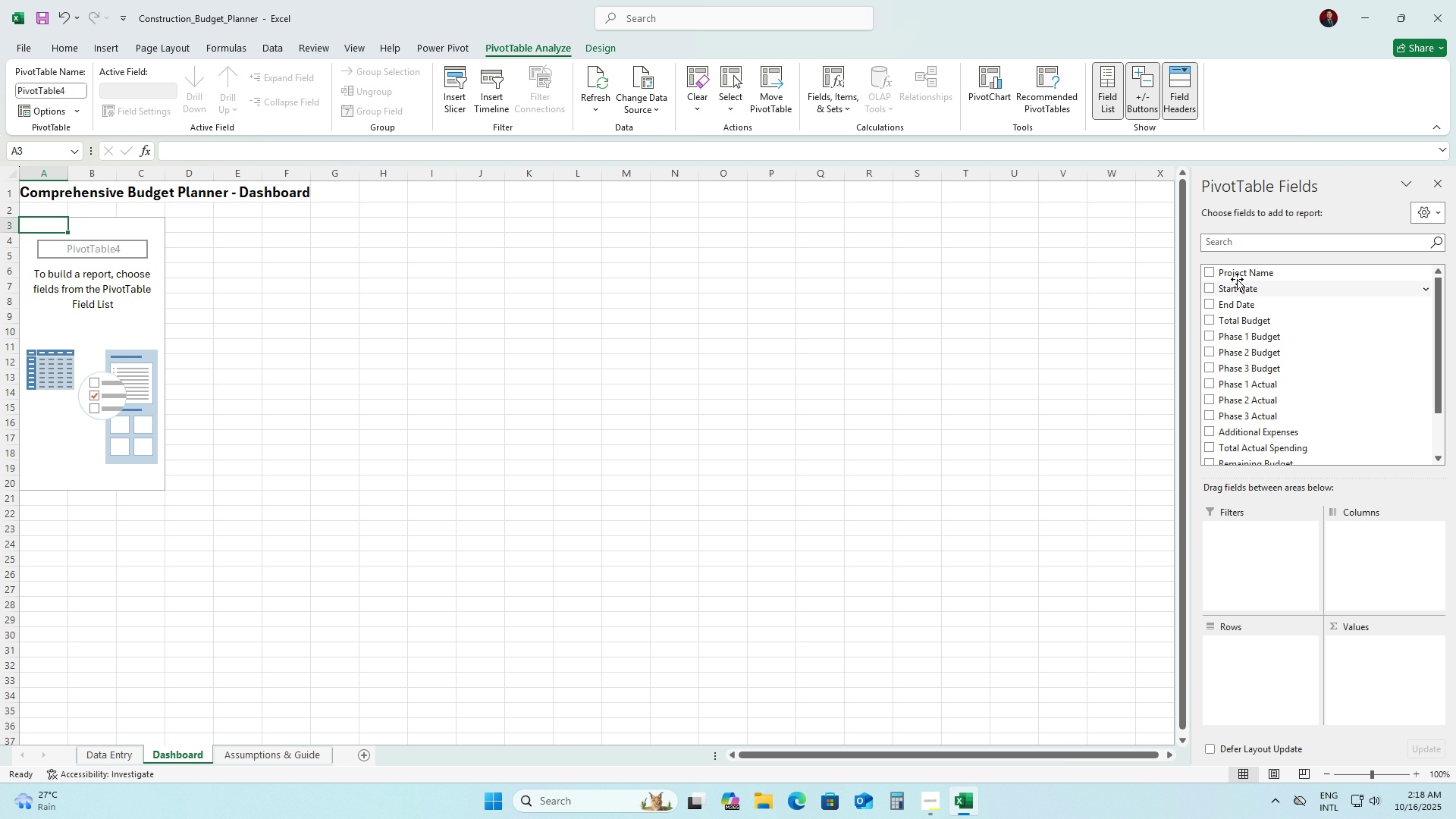 
left_click_drag(start_coordinate=[1255, 265], to_coordinate=[1254, 647])
 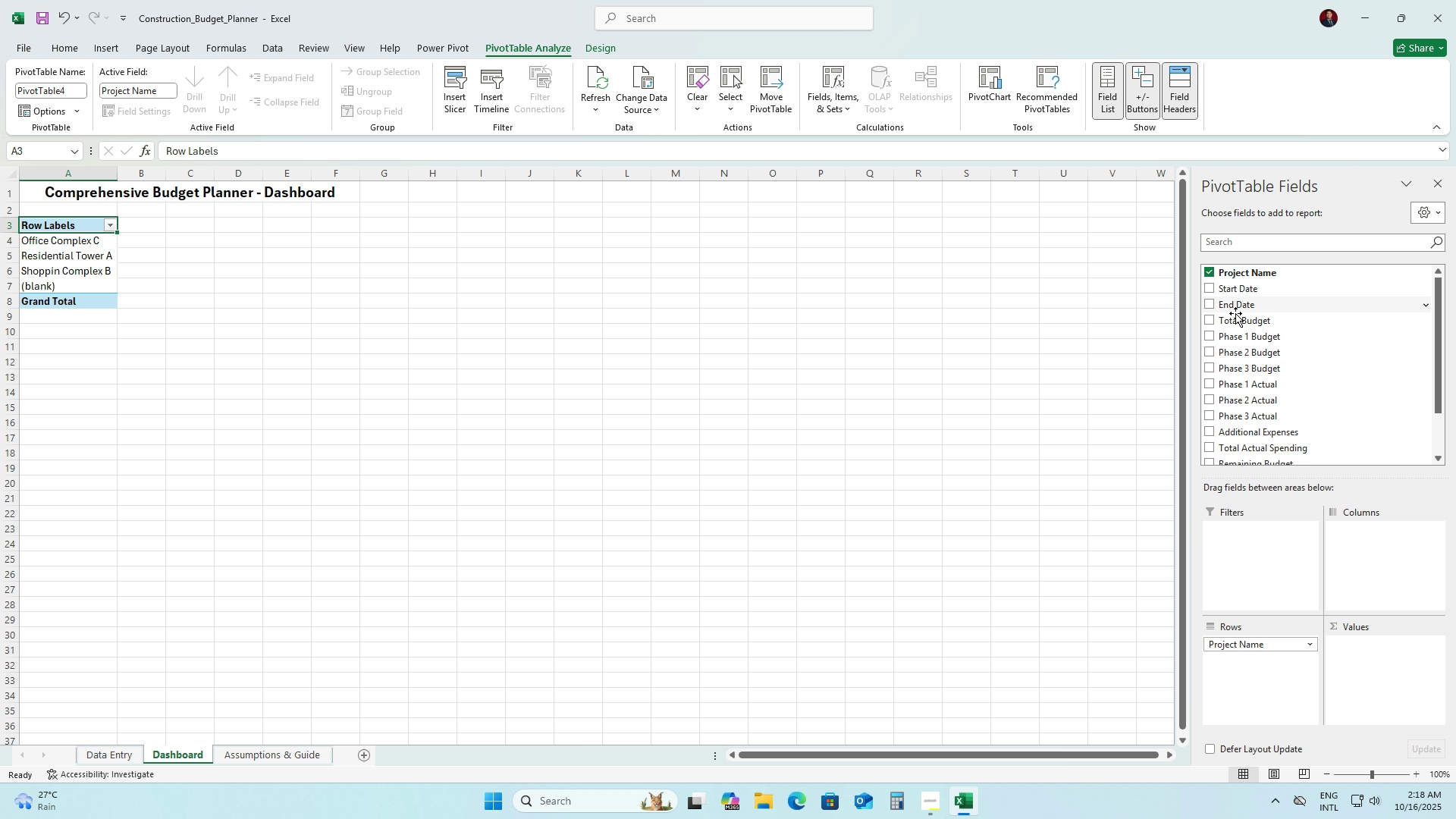 
scroll: coordinate [1286, 425], scroll_direction: down, amount: 2.0
 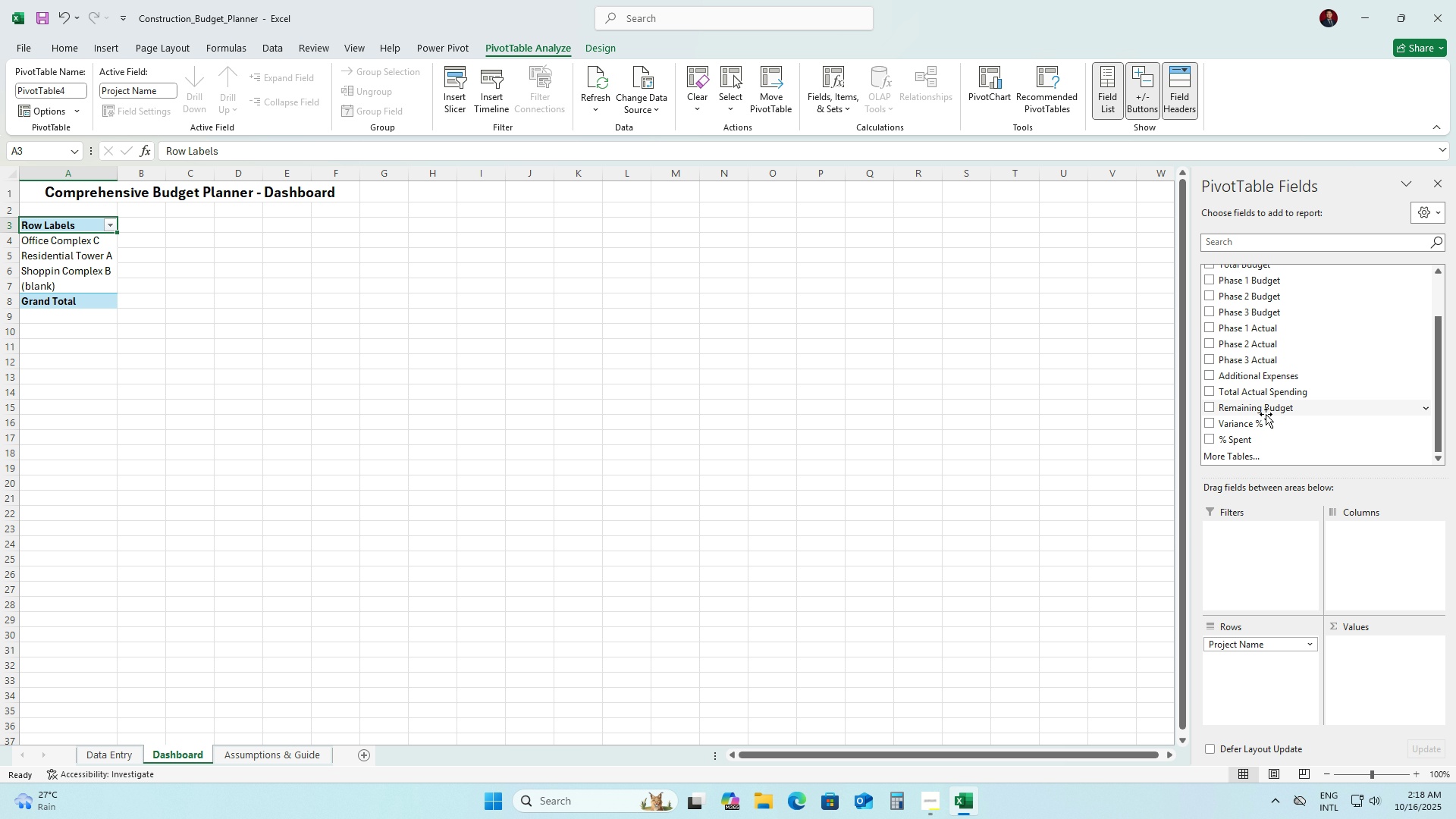 
scroll: coordinate [1258, 416], scroll_direction: up, amount: 2.0
 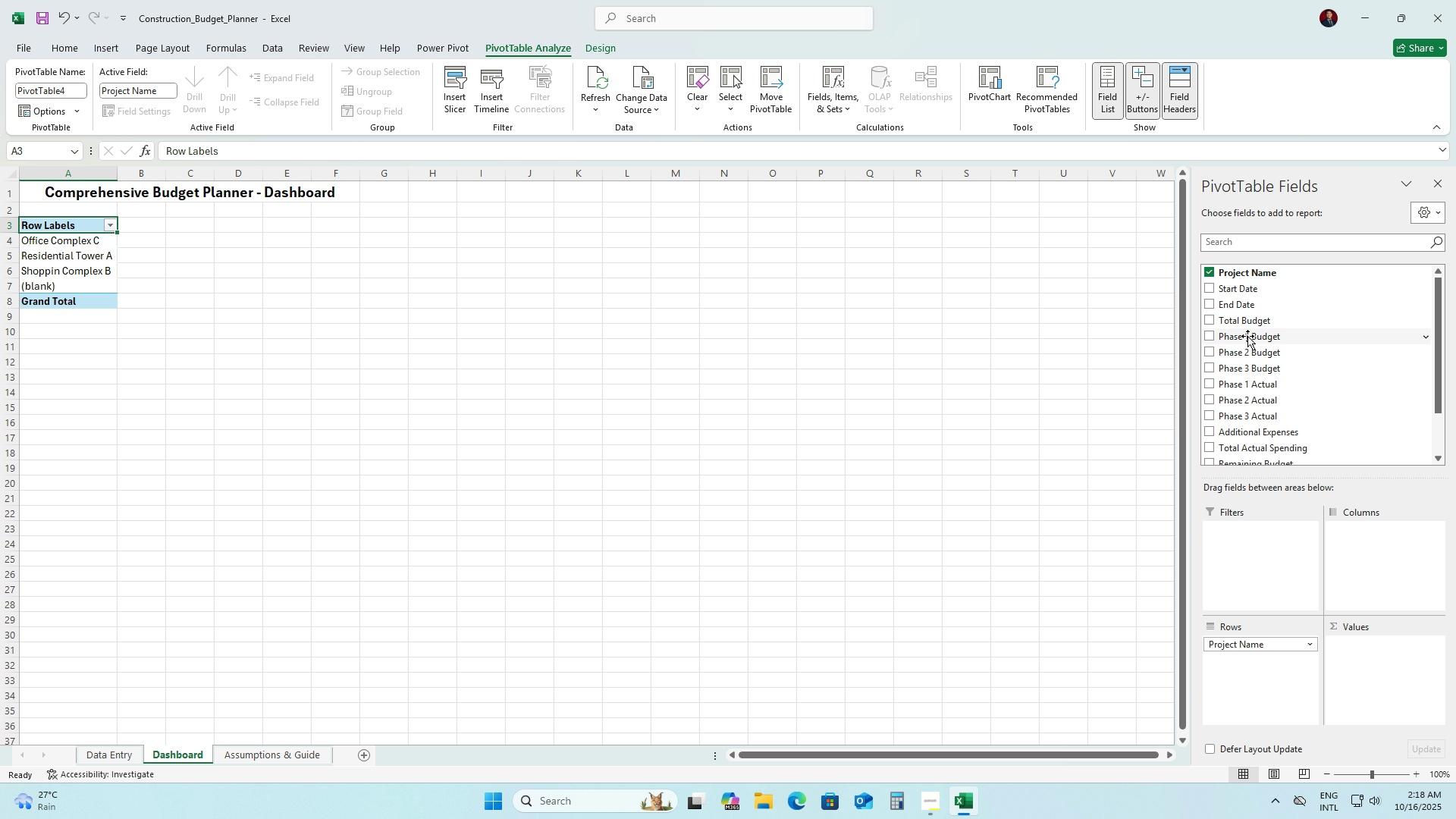 
left_click_drag(start_coordinate=[1240, 322], to_coordinate=[1377, 645])
 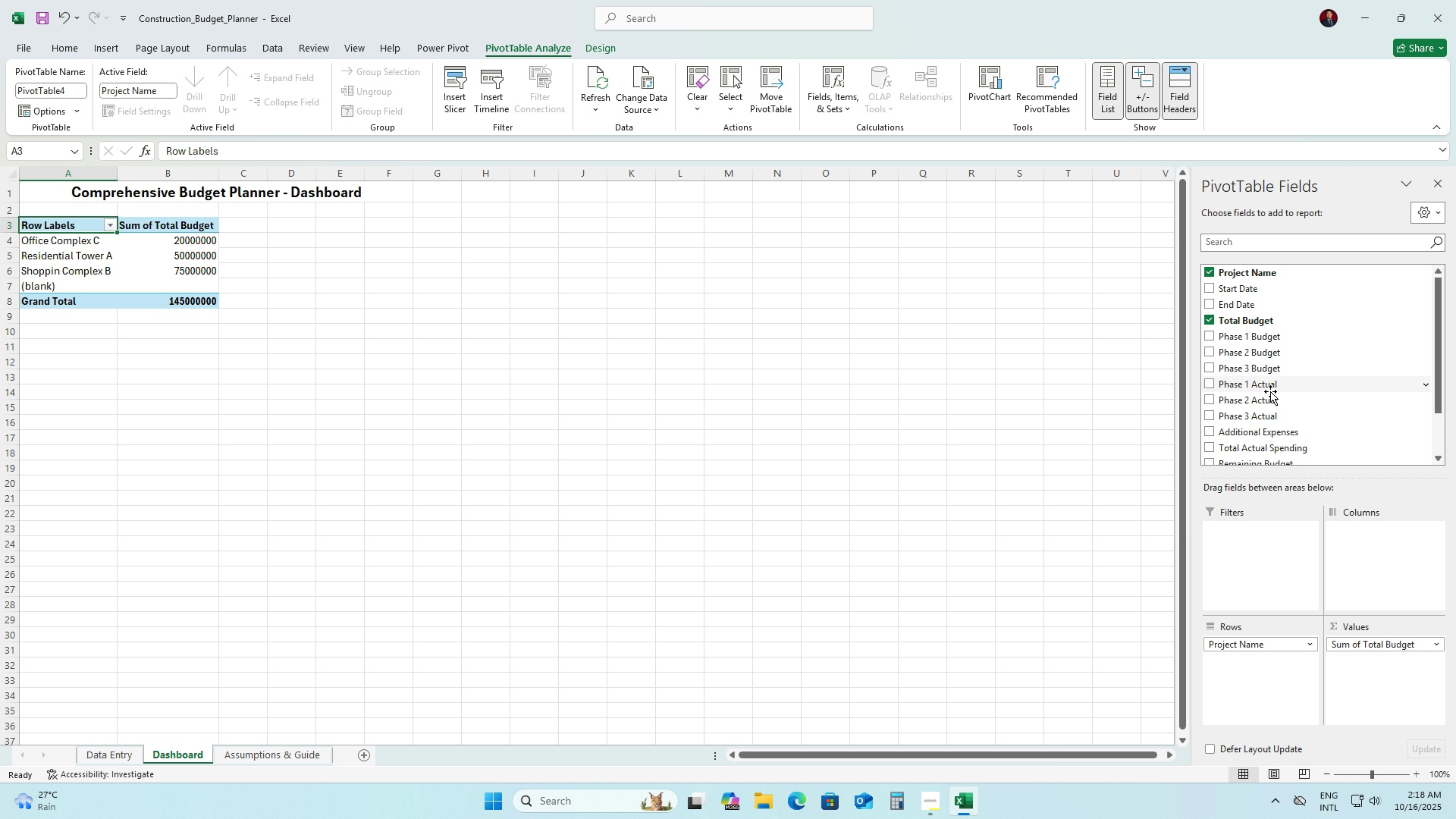 
scroll: coordinate [1279, 435], scroll_direction: down, amount: 1.0
 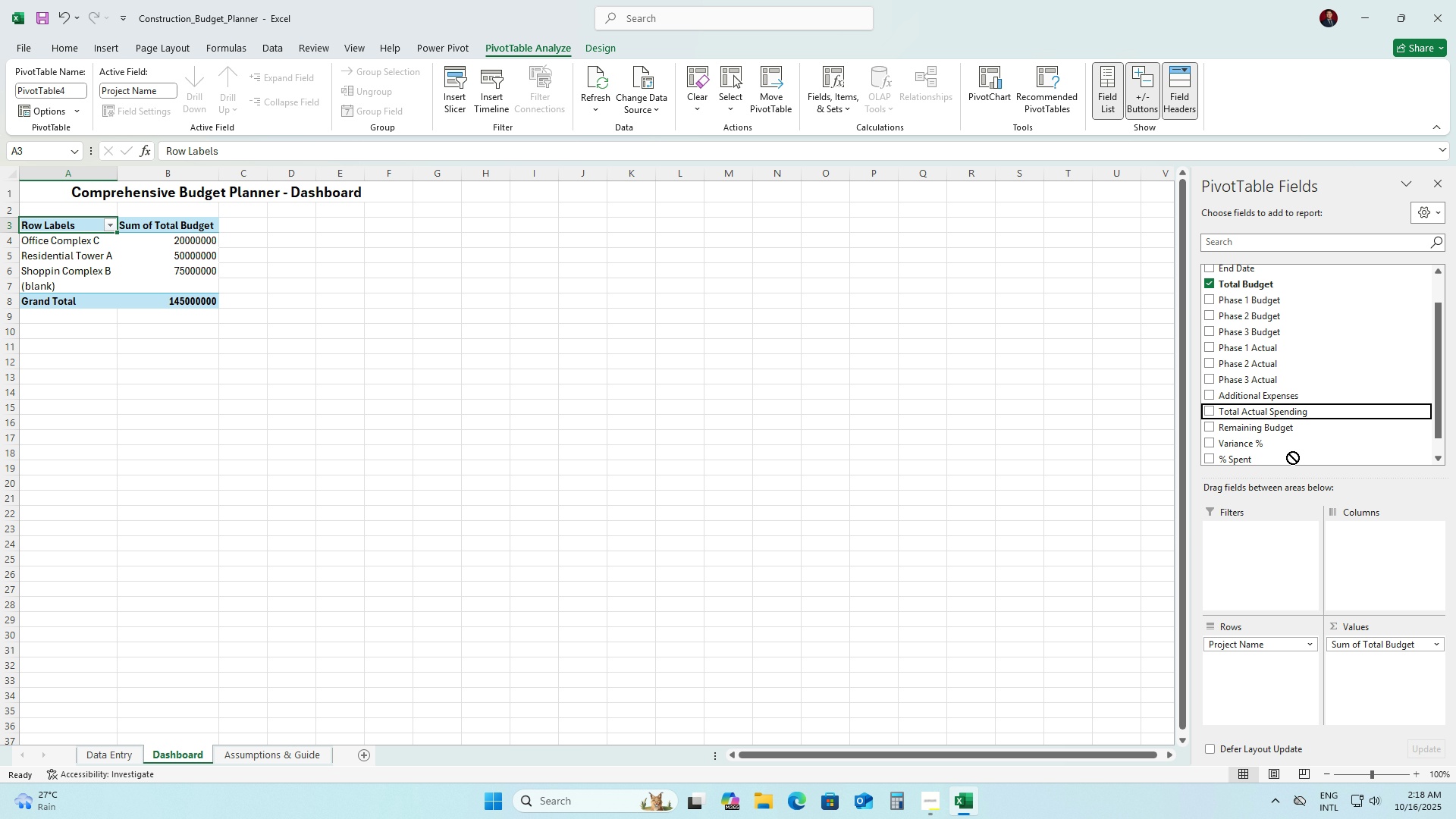 
left_click_drag(start_coordinate=[1271, 414], to_coordinate=[1367, 656])
 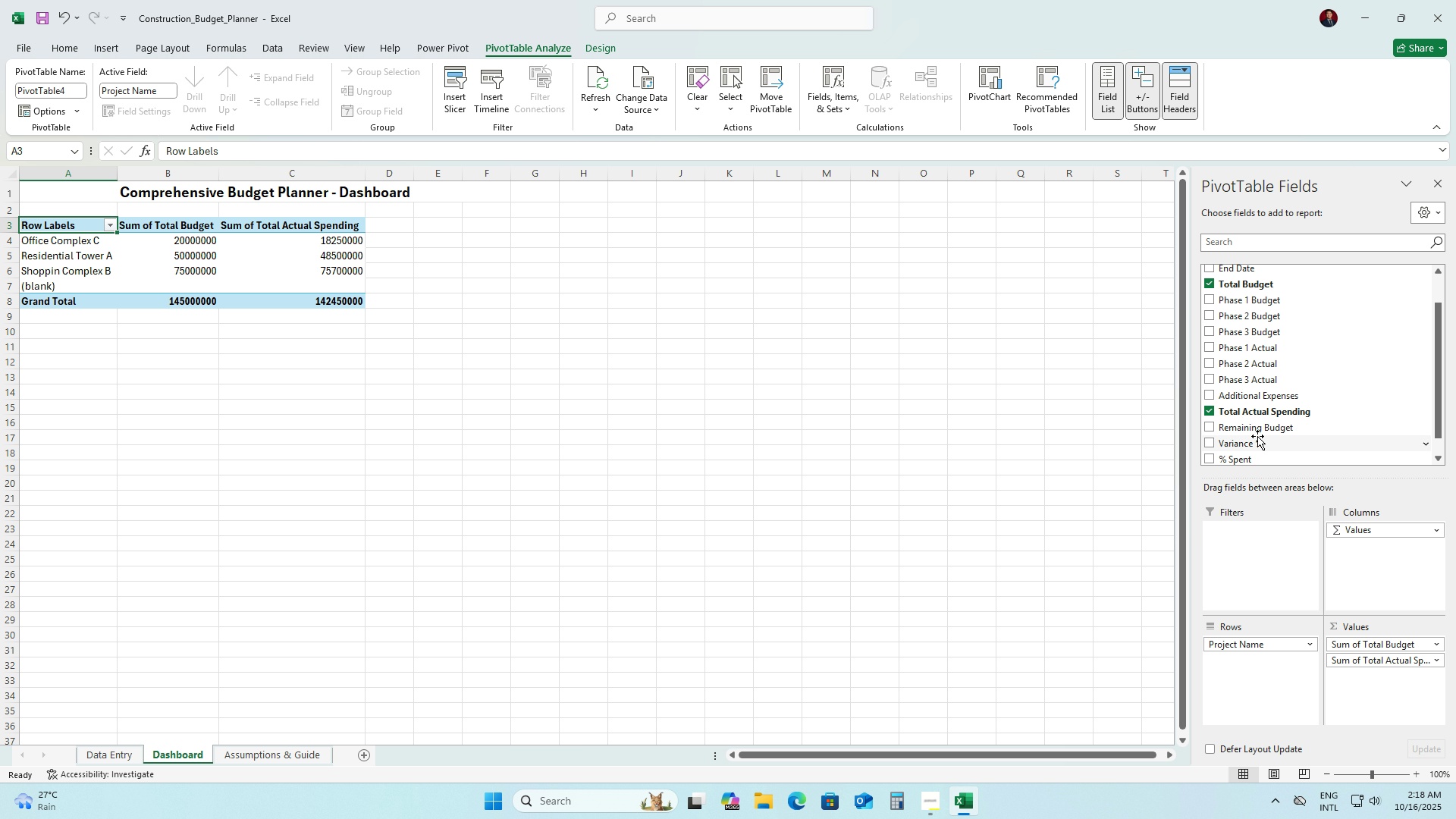 
left_click_drag(start_coordinate=[1255, 430], to_coordinate=[1386, 690])
 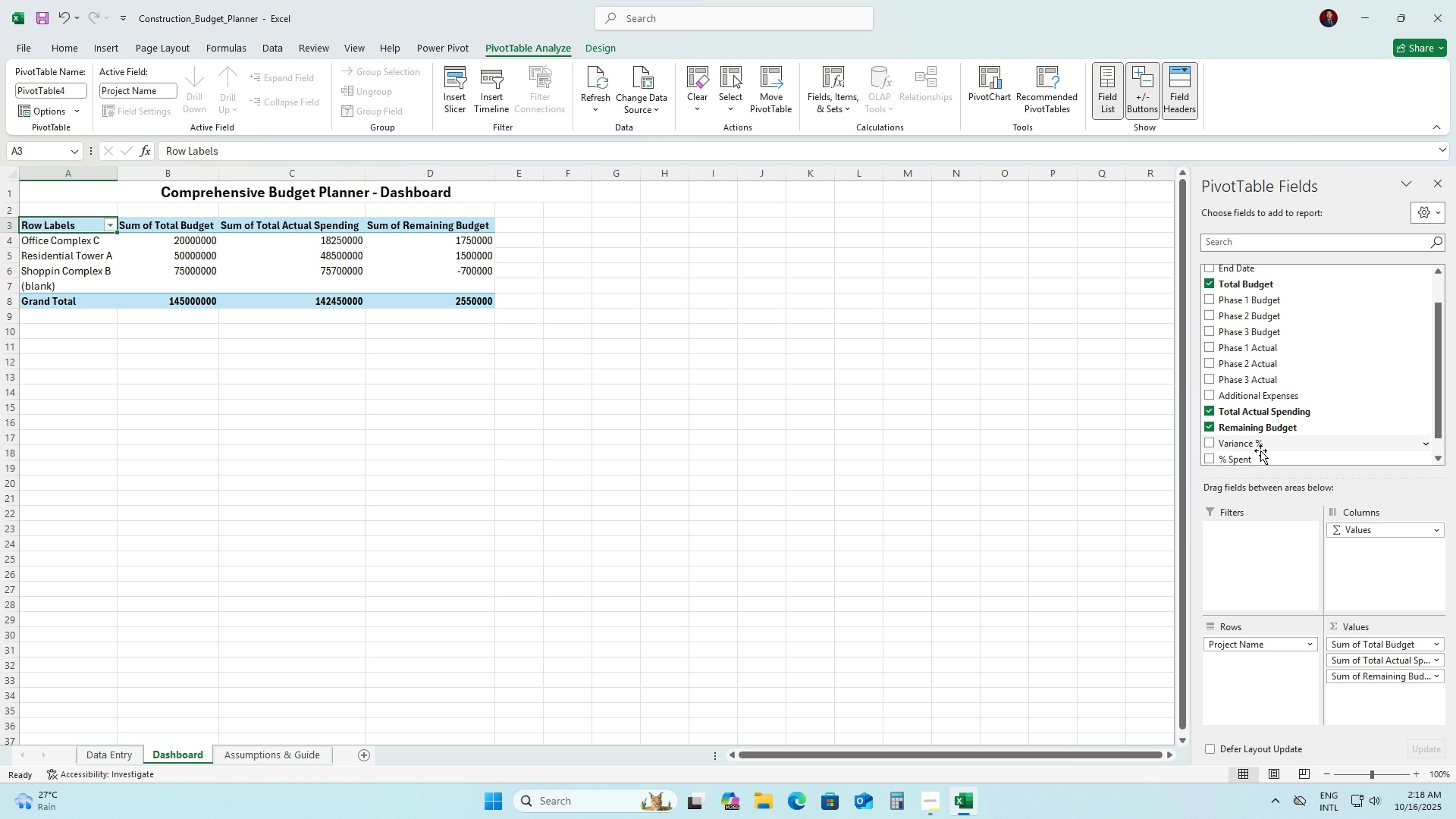 
left_click_drag(start_coordinate=[1260, 450], to_coordinate=[1367, 695])
 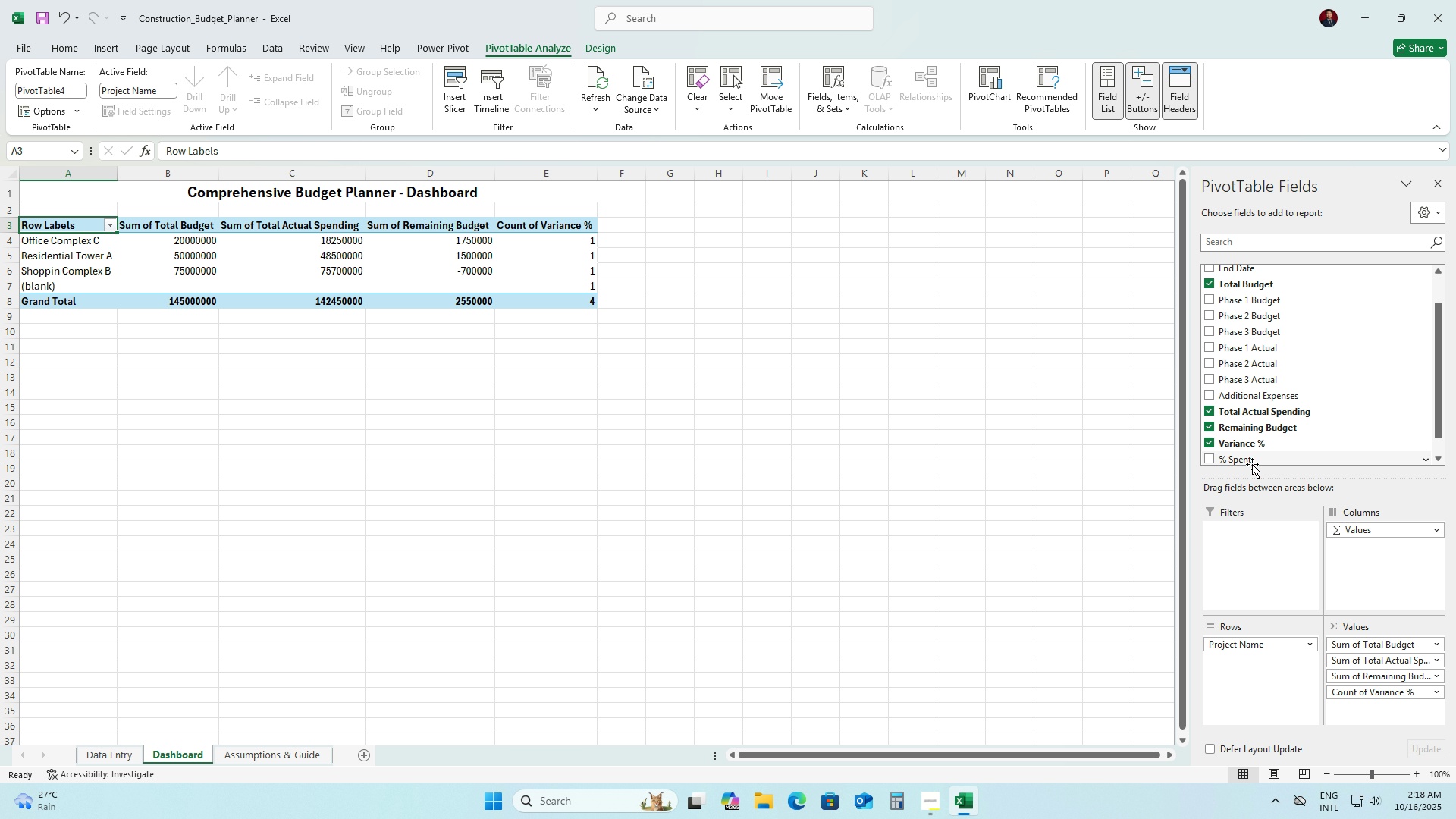 
left_click_drag(start_coordinate=[1251, 463], to_coordinate=[1370, 711])
 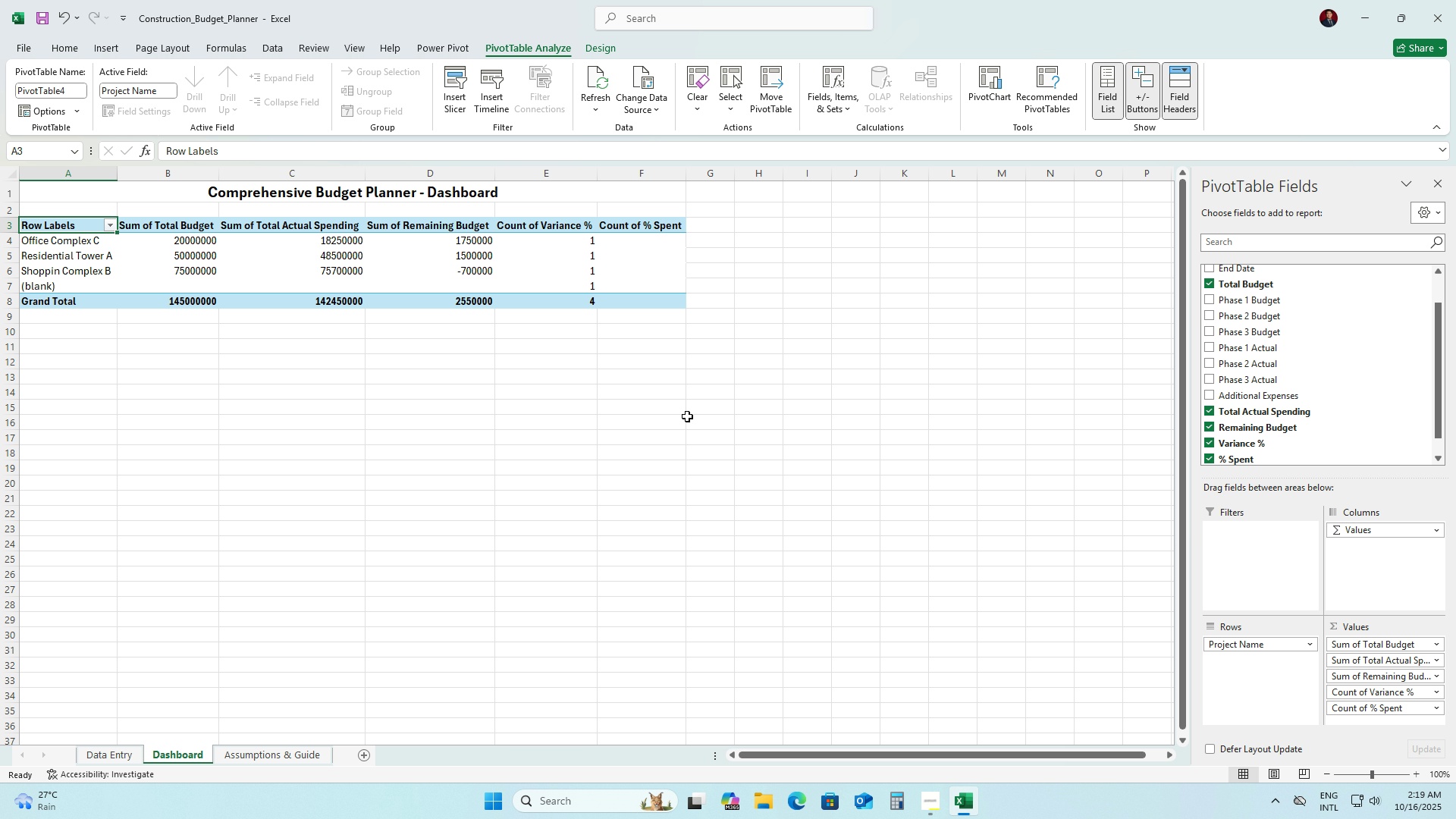 
wait(9.3)
 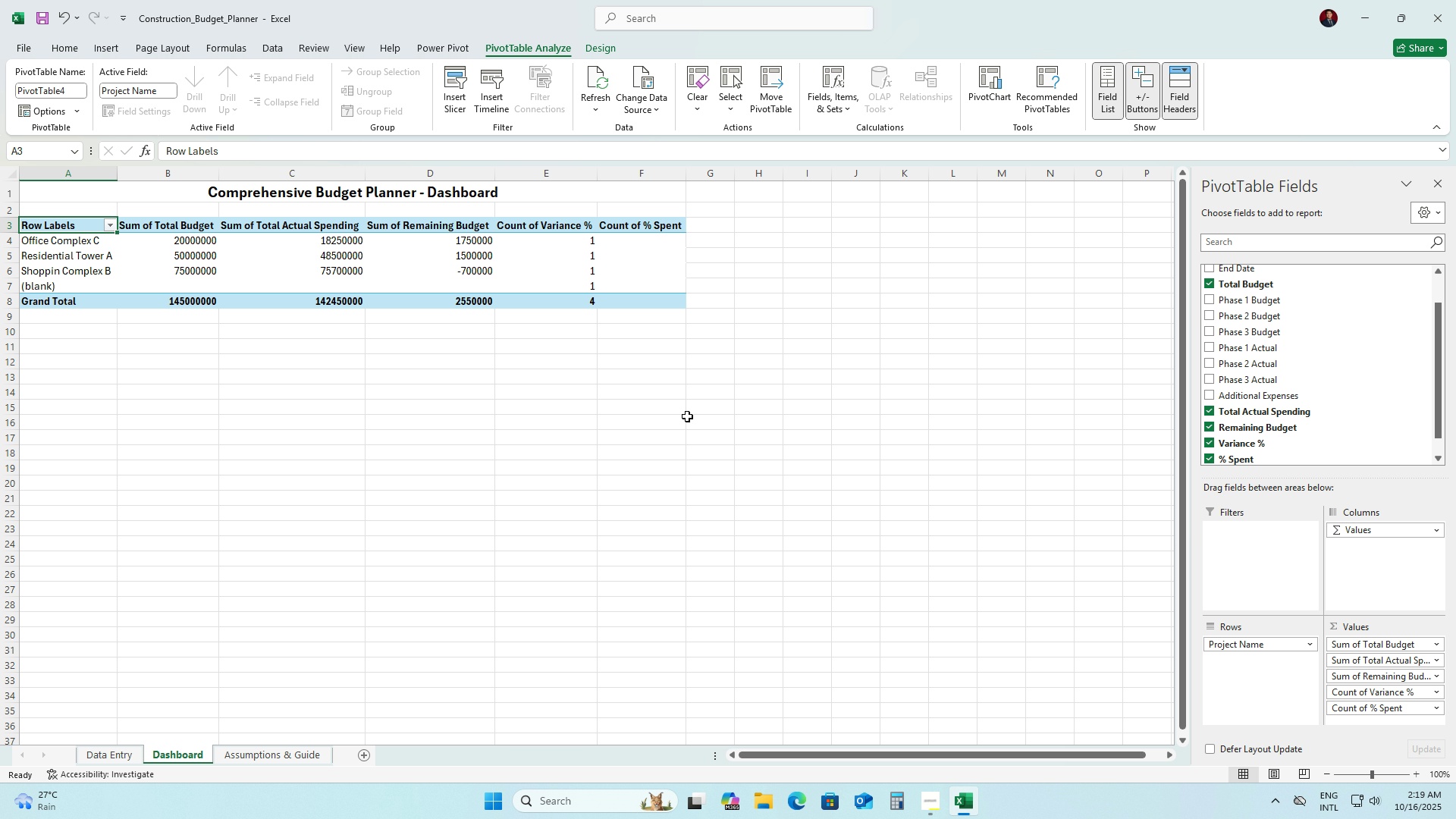 
right_click([193, 242])
 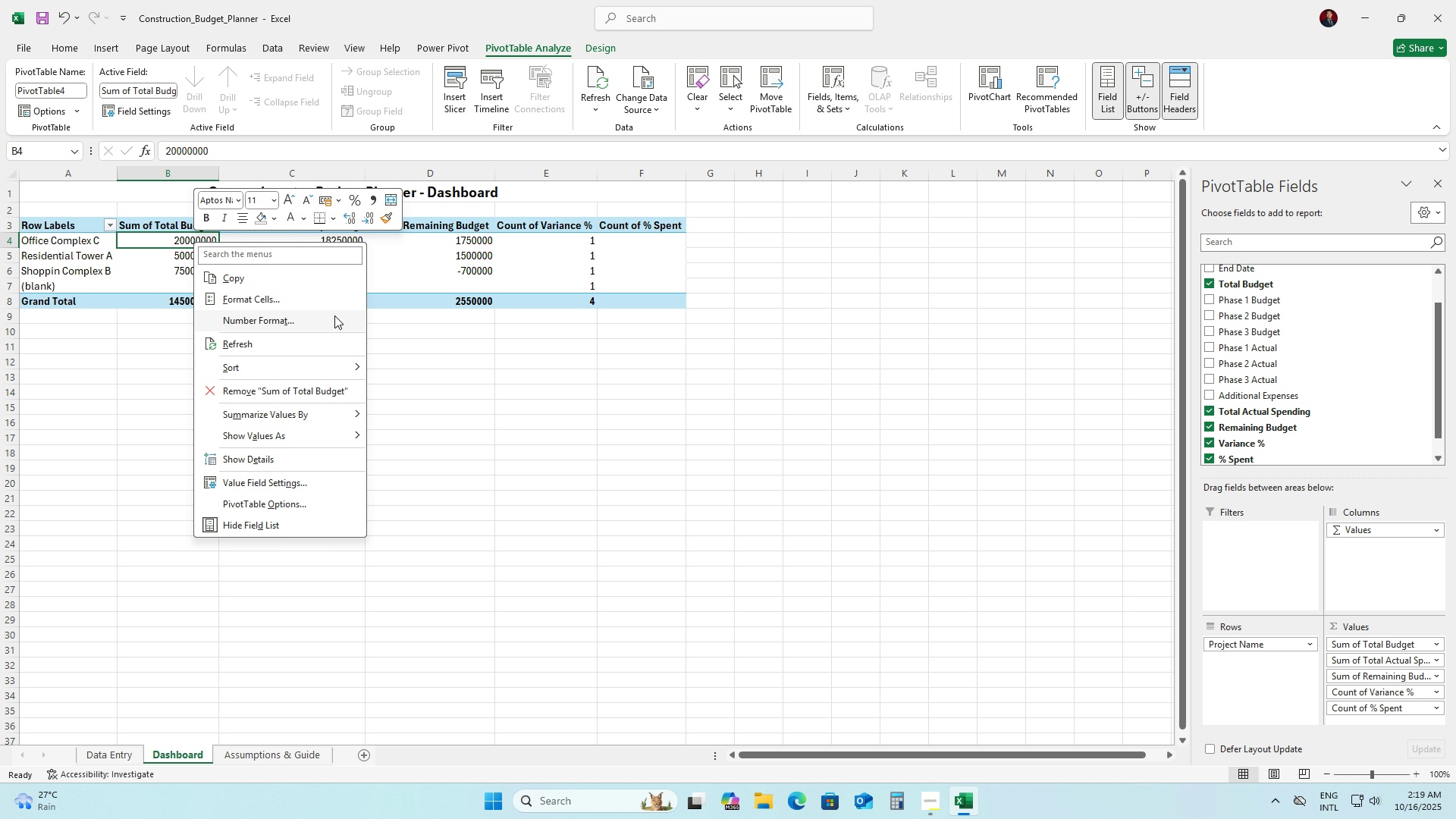 
wait(5.41)
 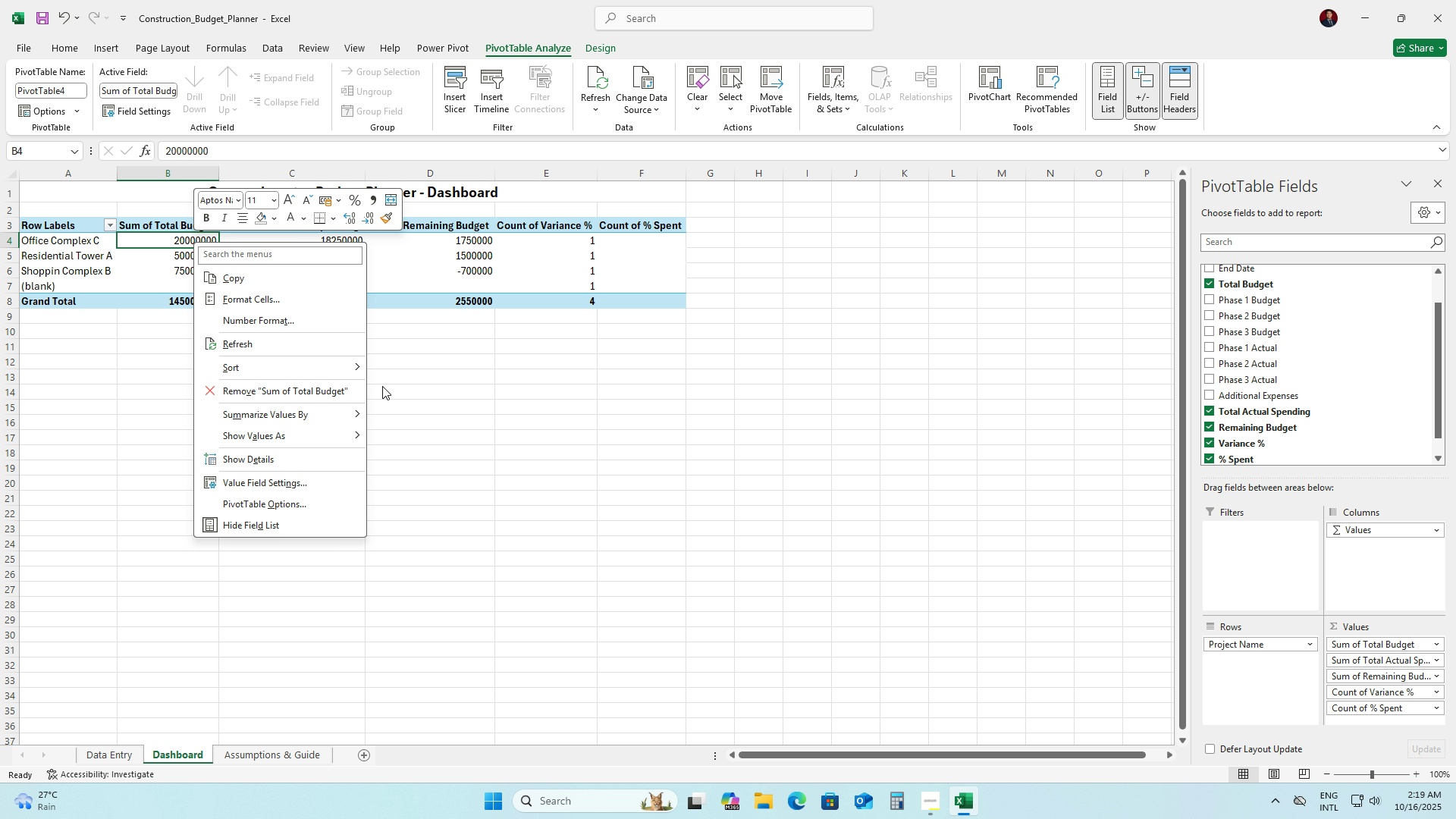 
left_click([294, 306])
 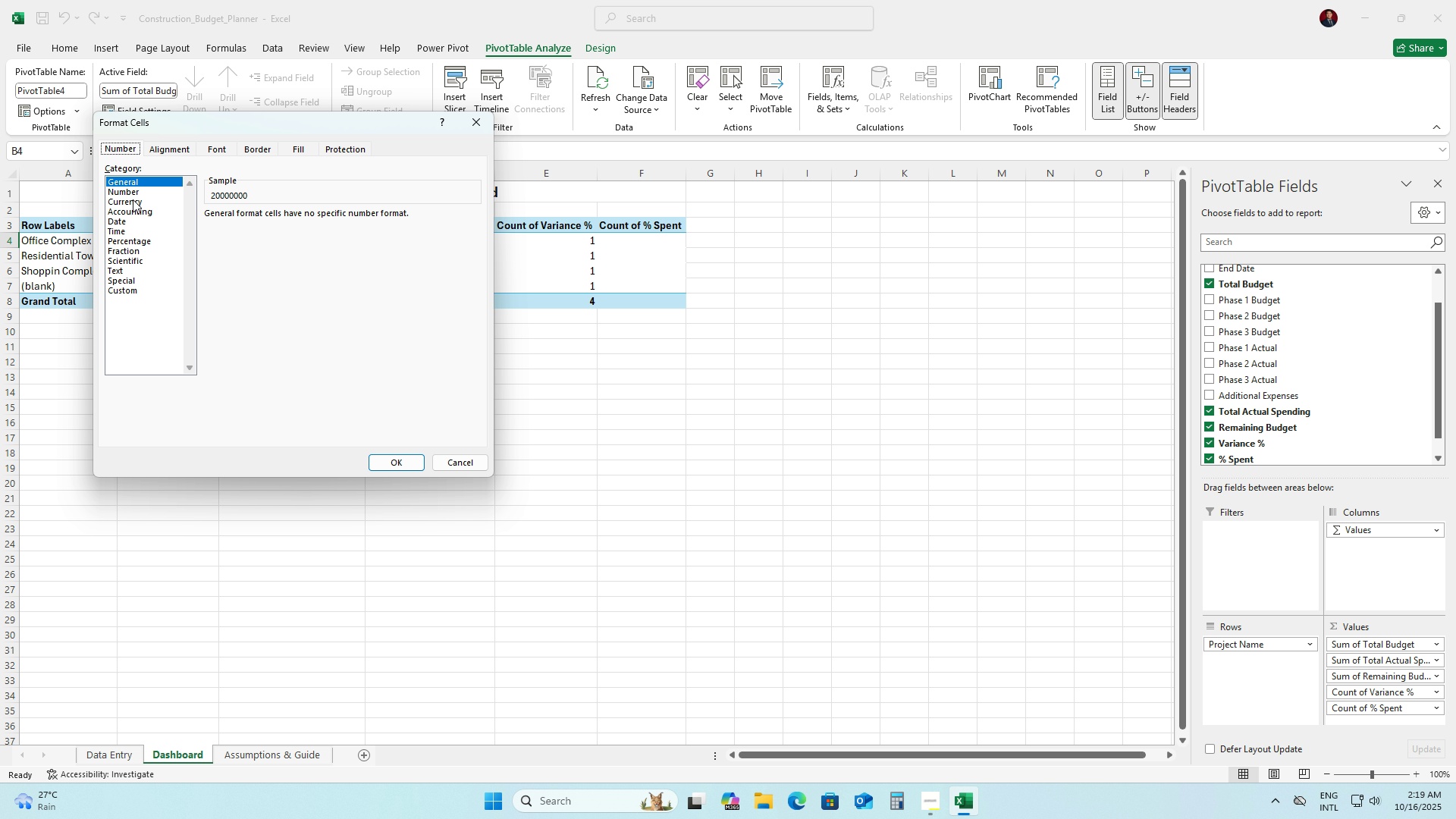 
left_click([133, 200])
 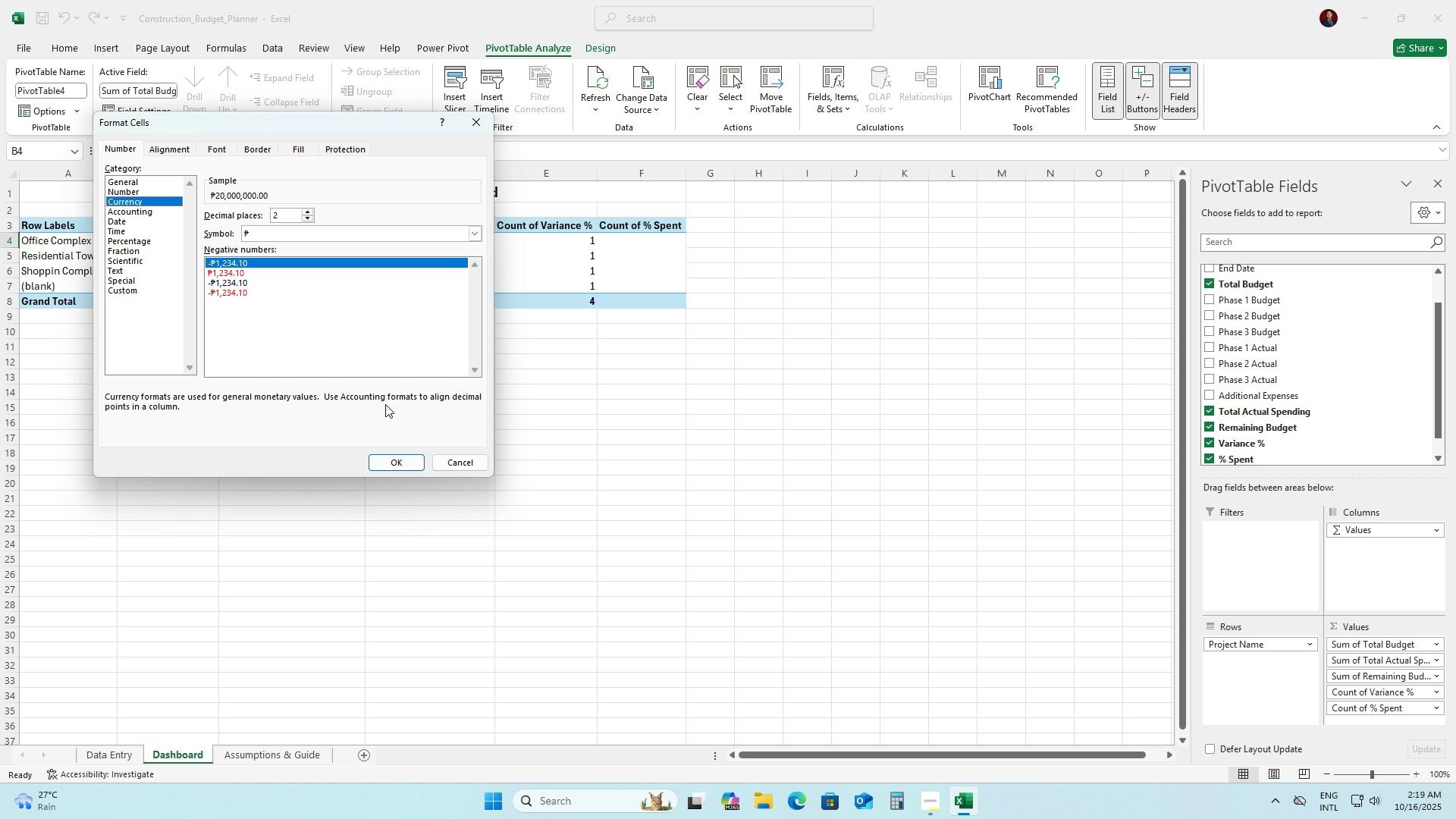 
left_click([394, 457])
 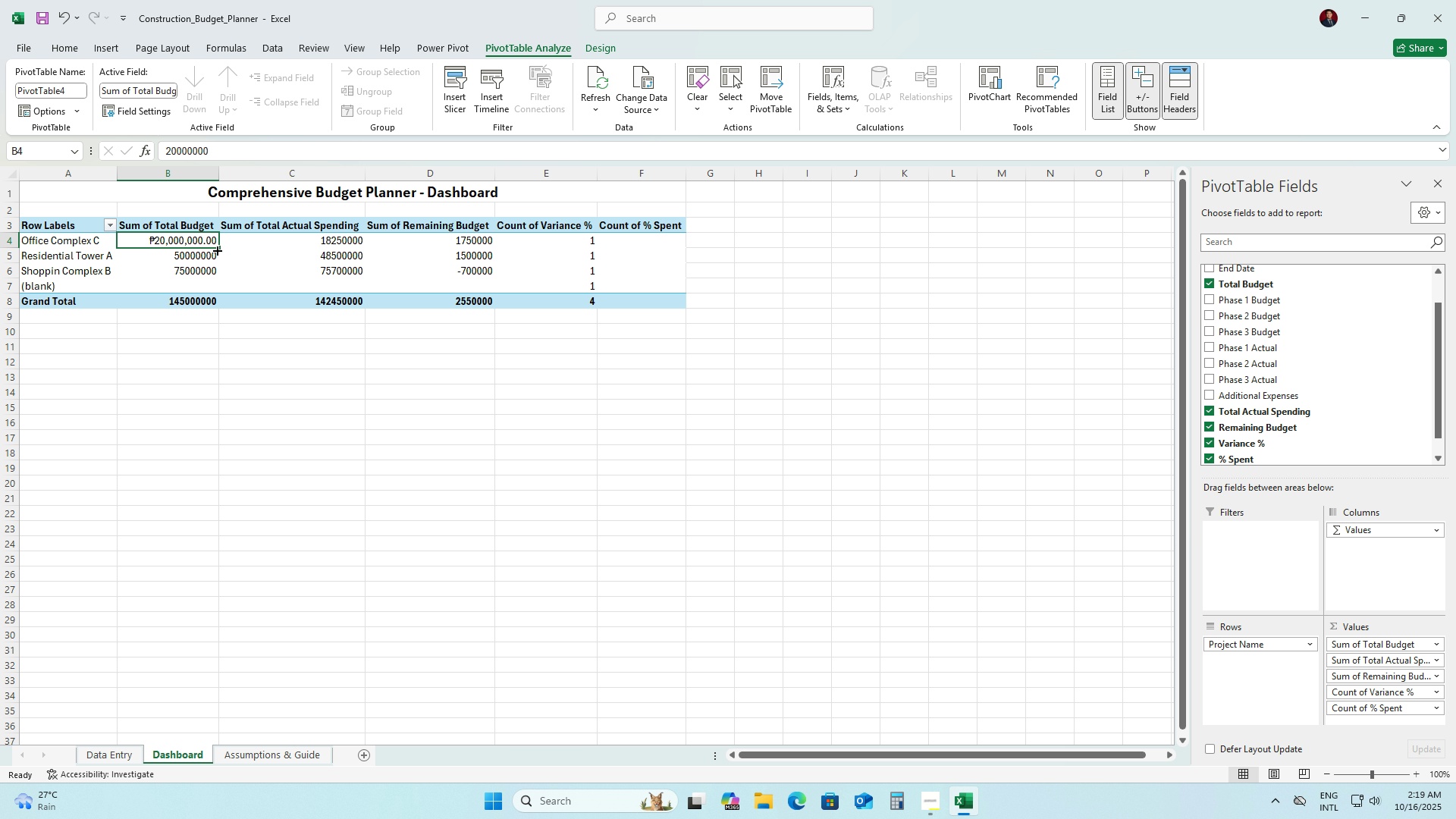 
left_click_drag(start_coordinate=[217, 246], to_coordinate=[209, 275])
 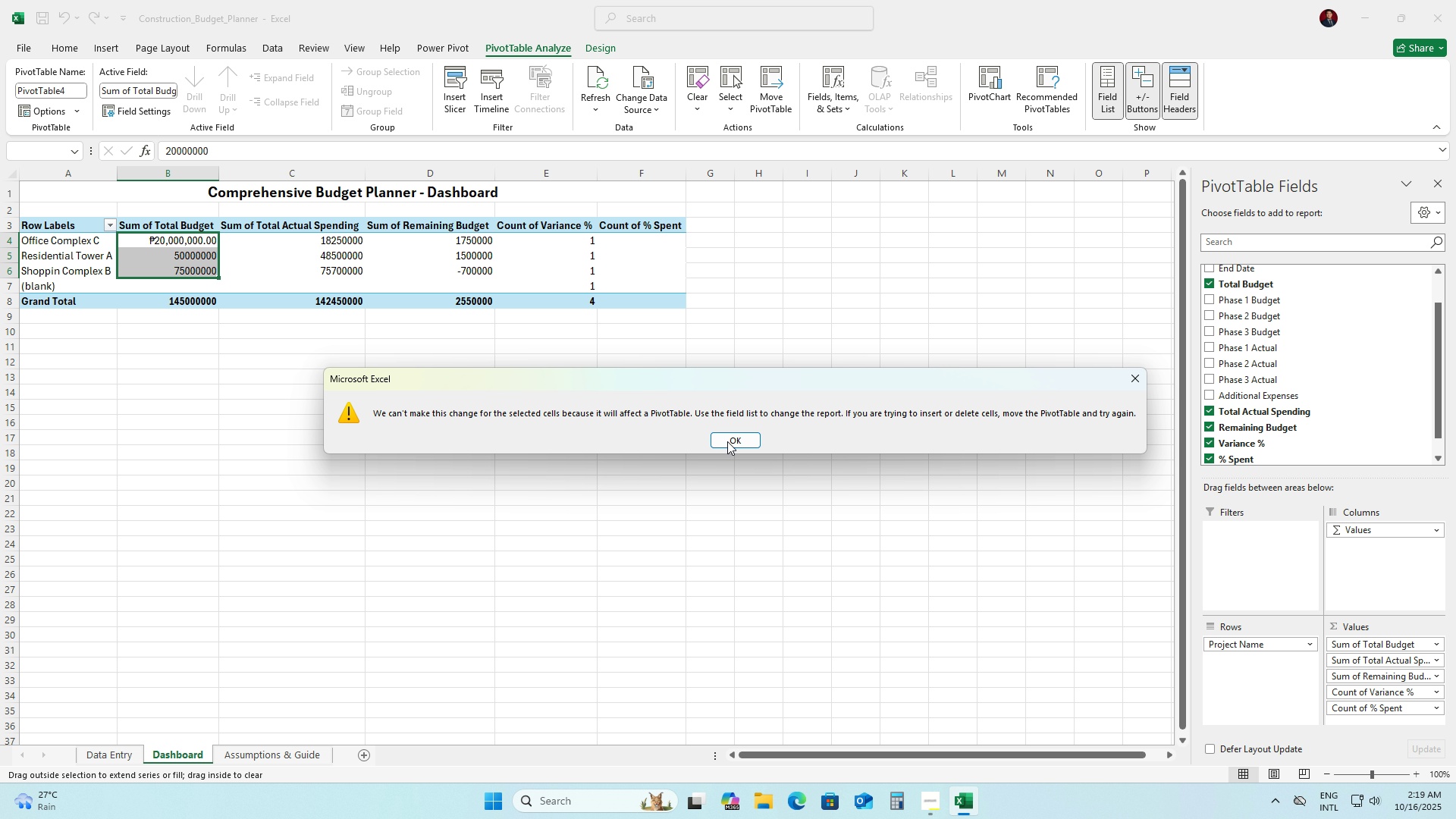 
left_click([723, 439])
 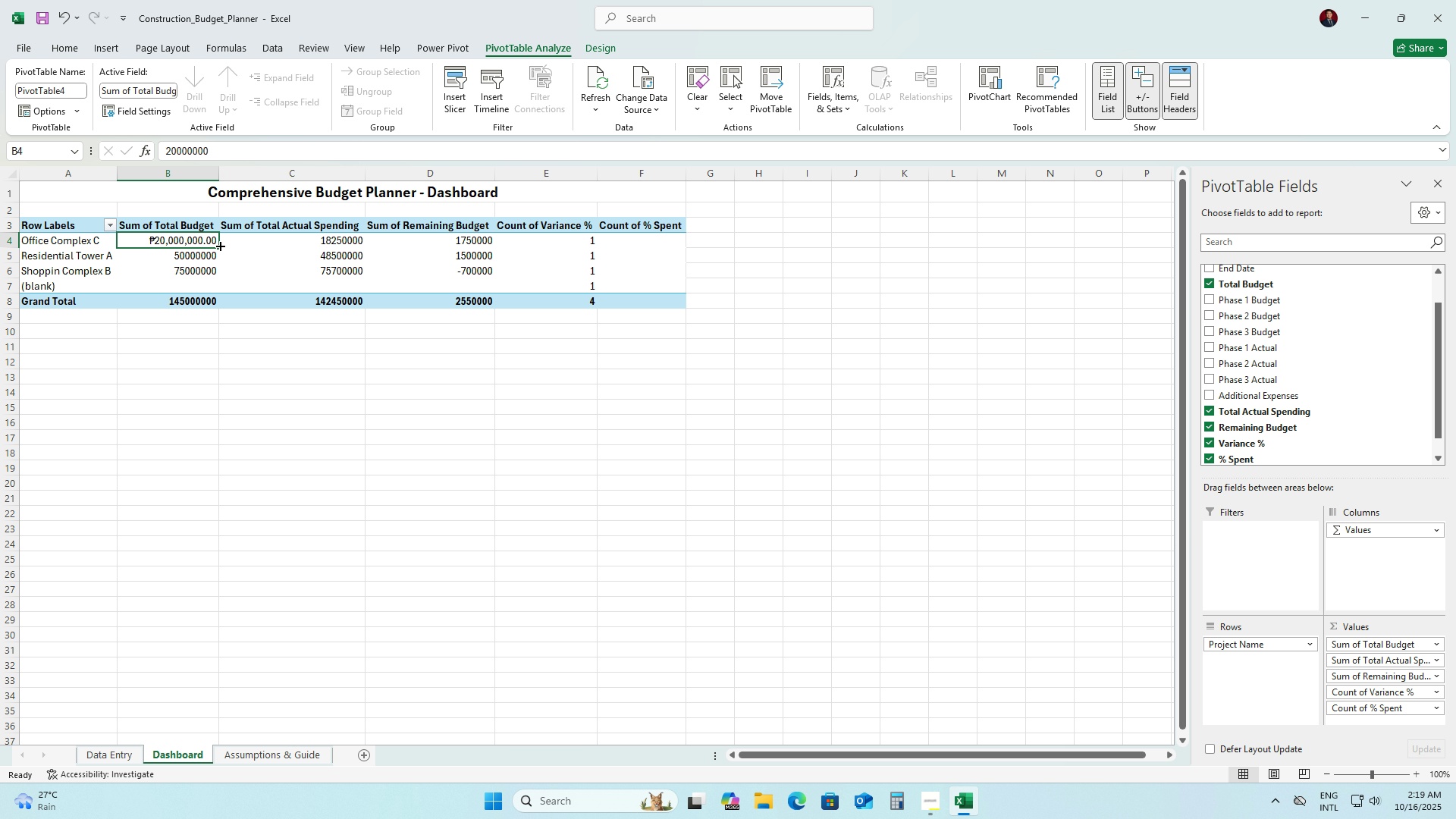 
left_click_drag(start_coordinate=[219, 245], to_coordinate=[214, 271])
 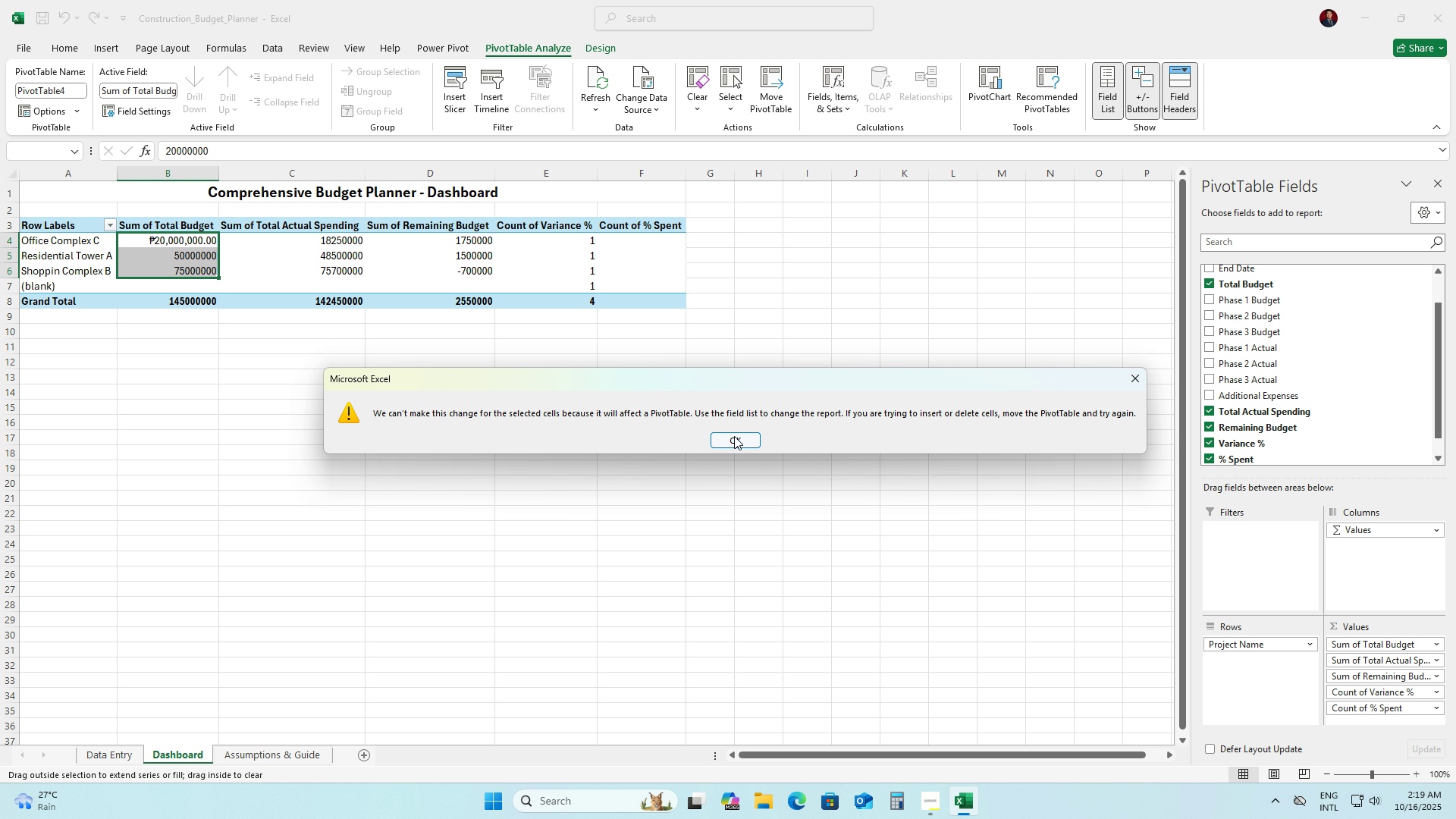 
left_click([739, 435])
 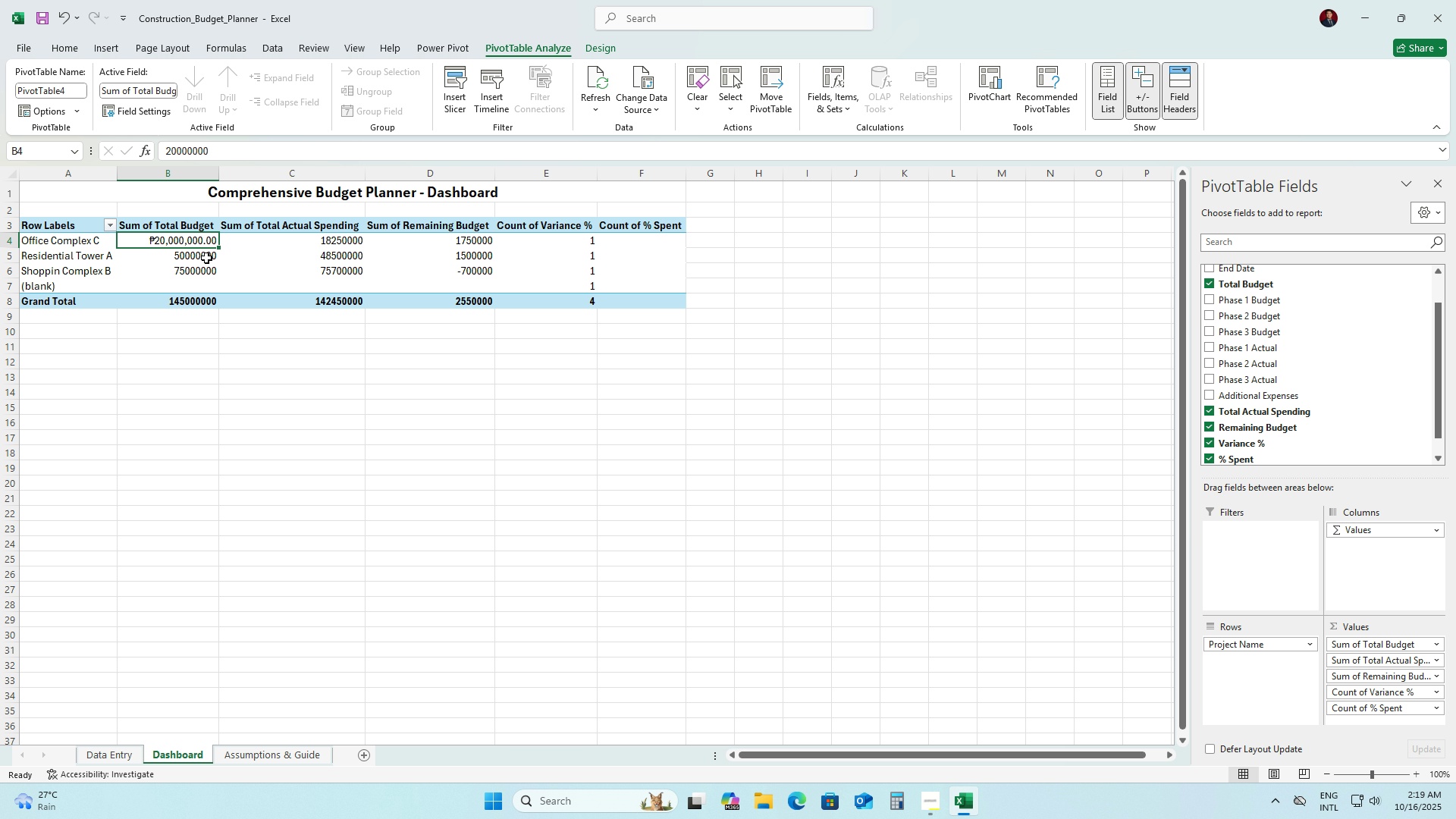 
double_click([207, 269])
 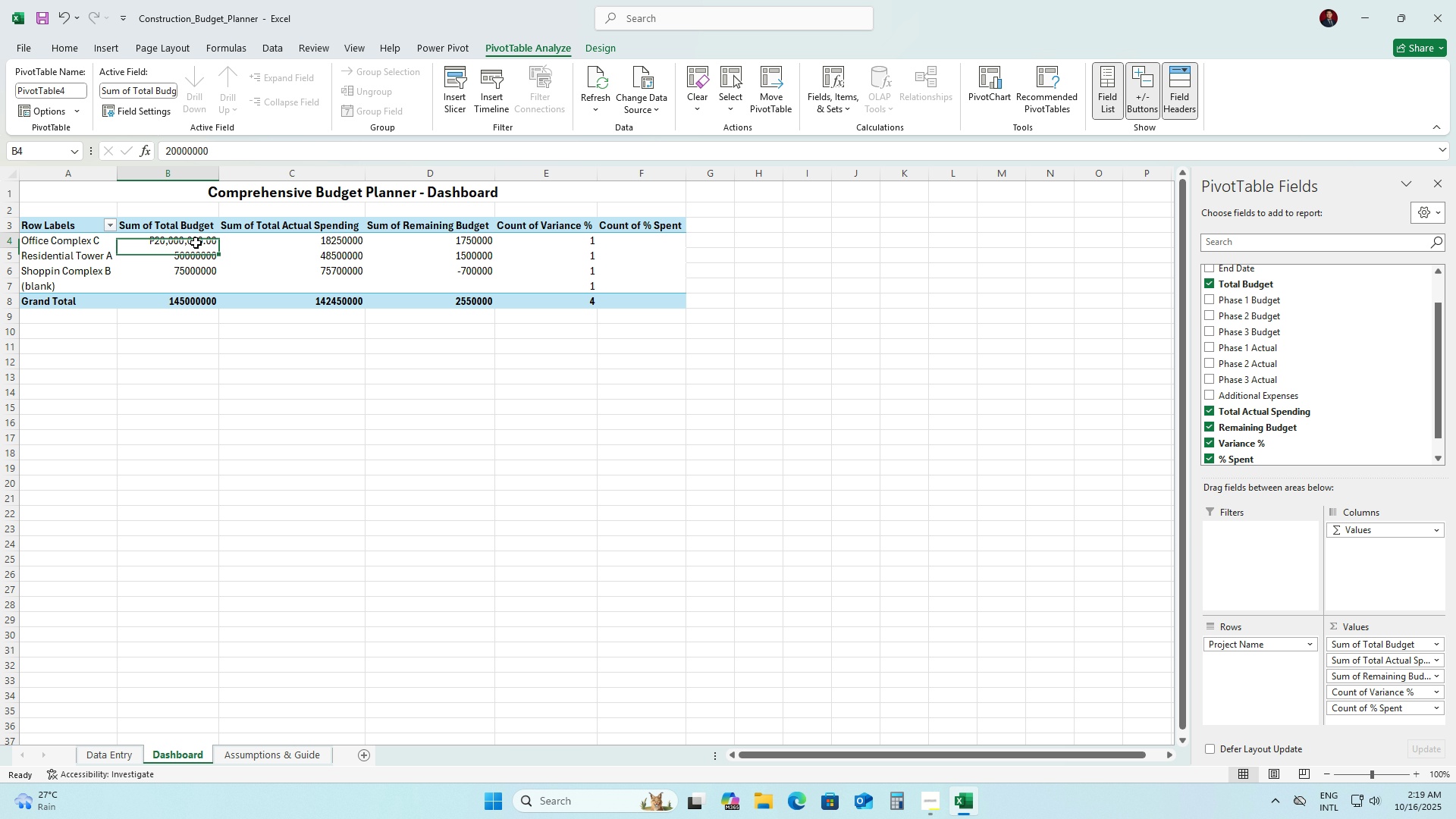 
left_click([196, 243])
 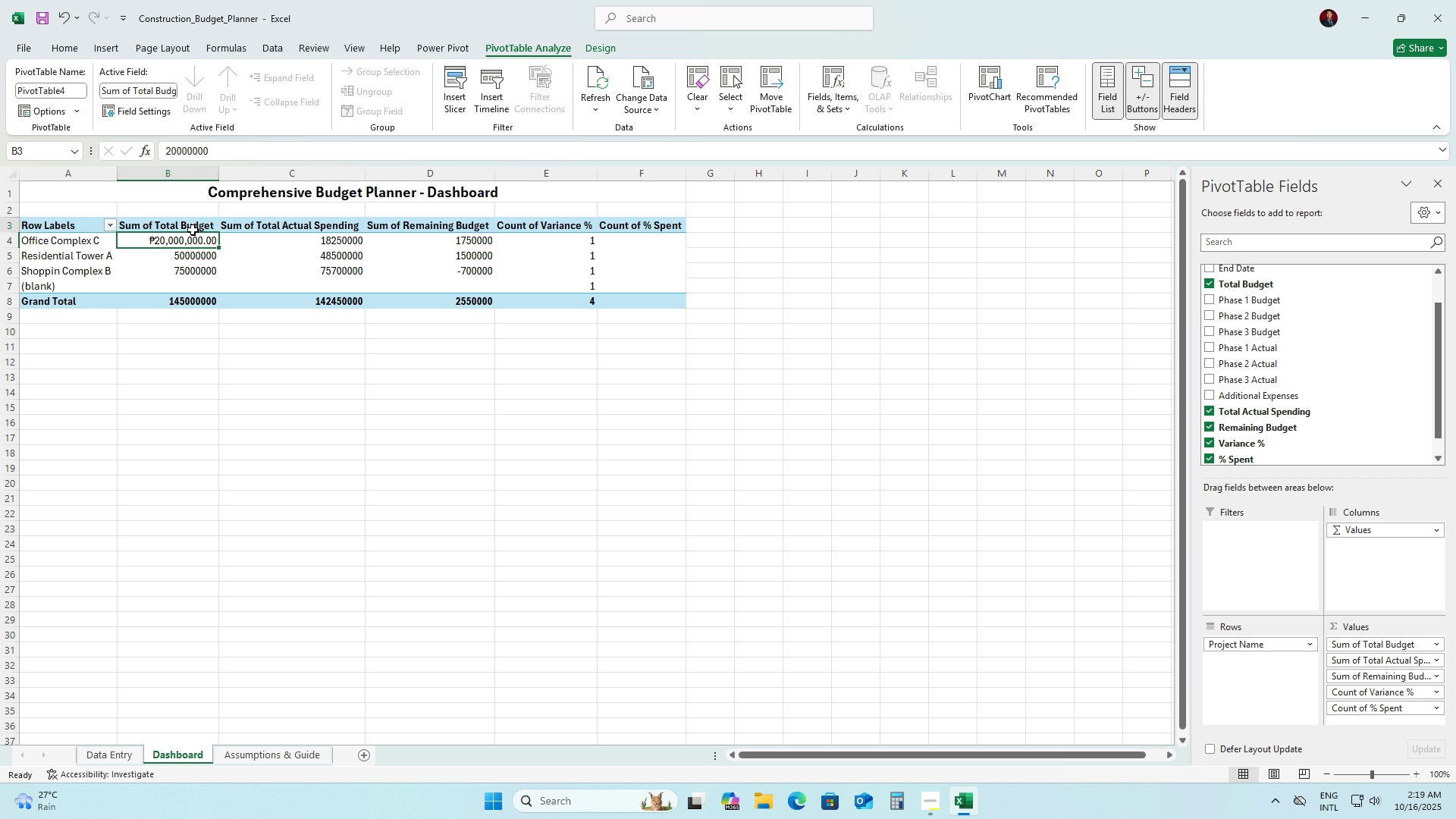 
left_click([193, 230])
 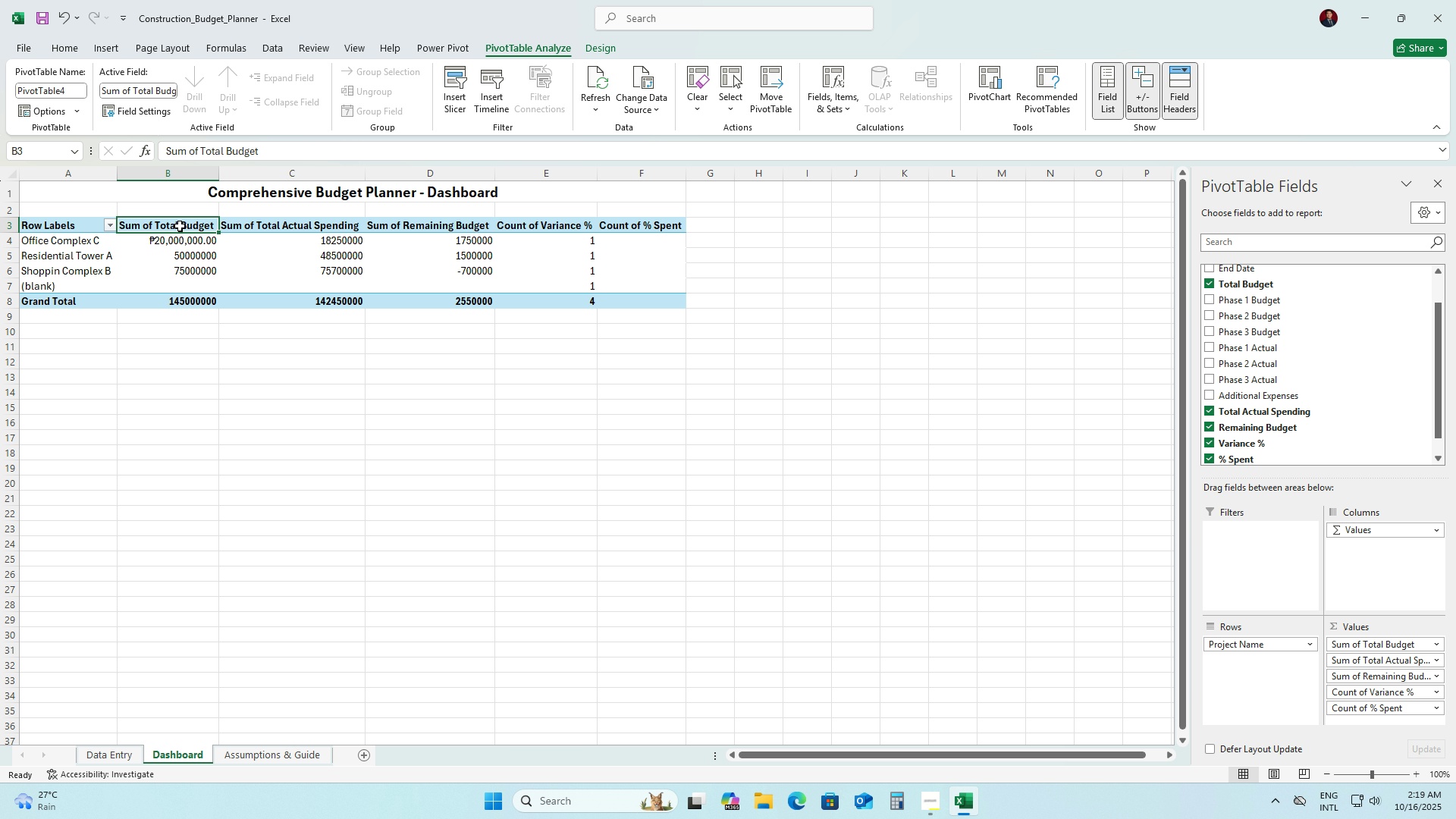 
right_click([180, 227])
 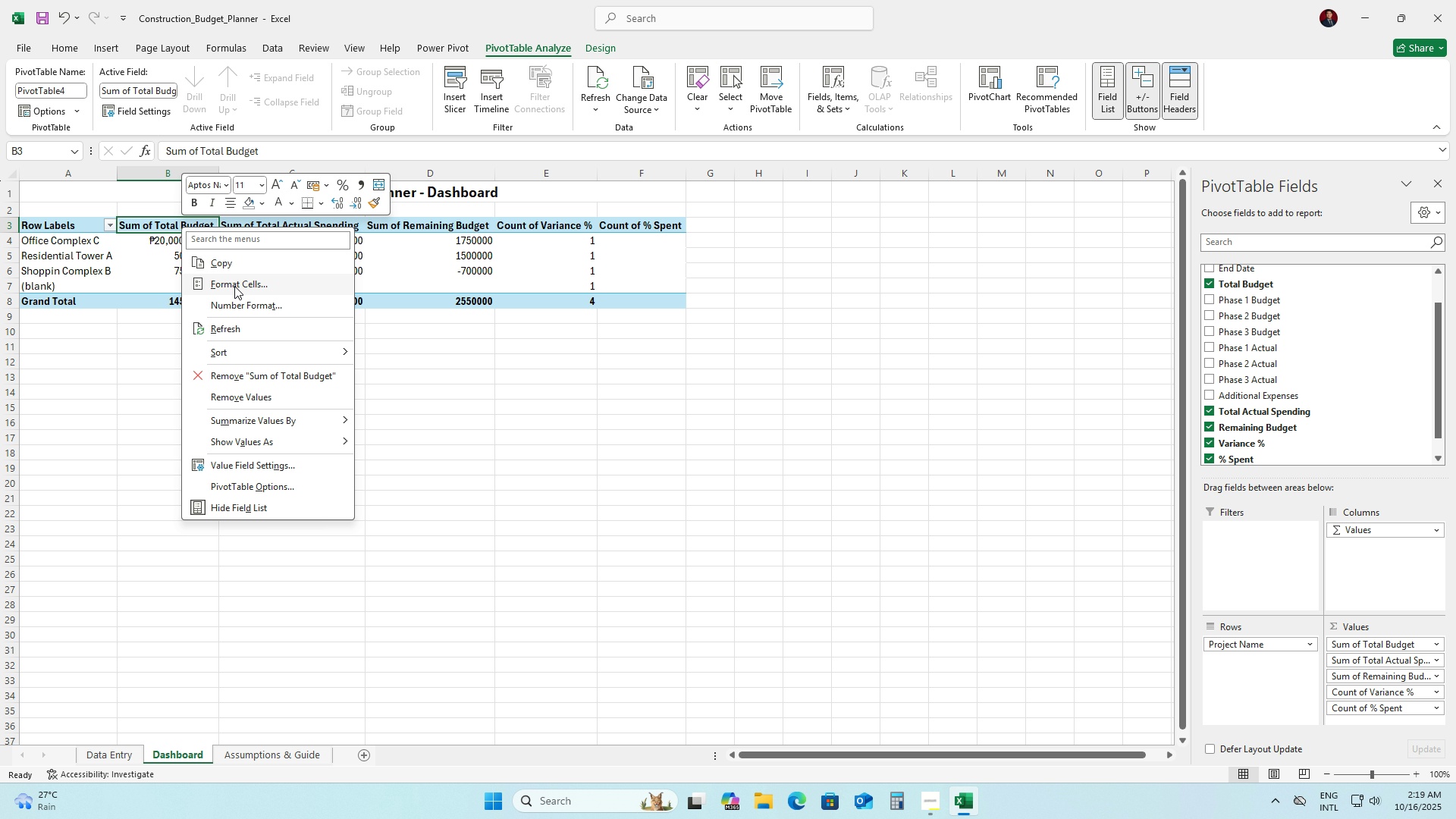 
left_click([234, 286])
 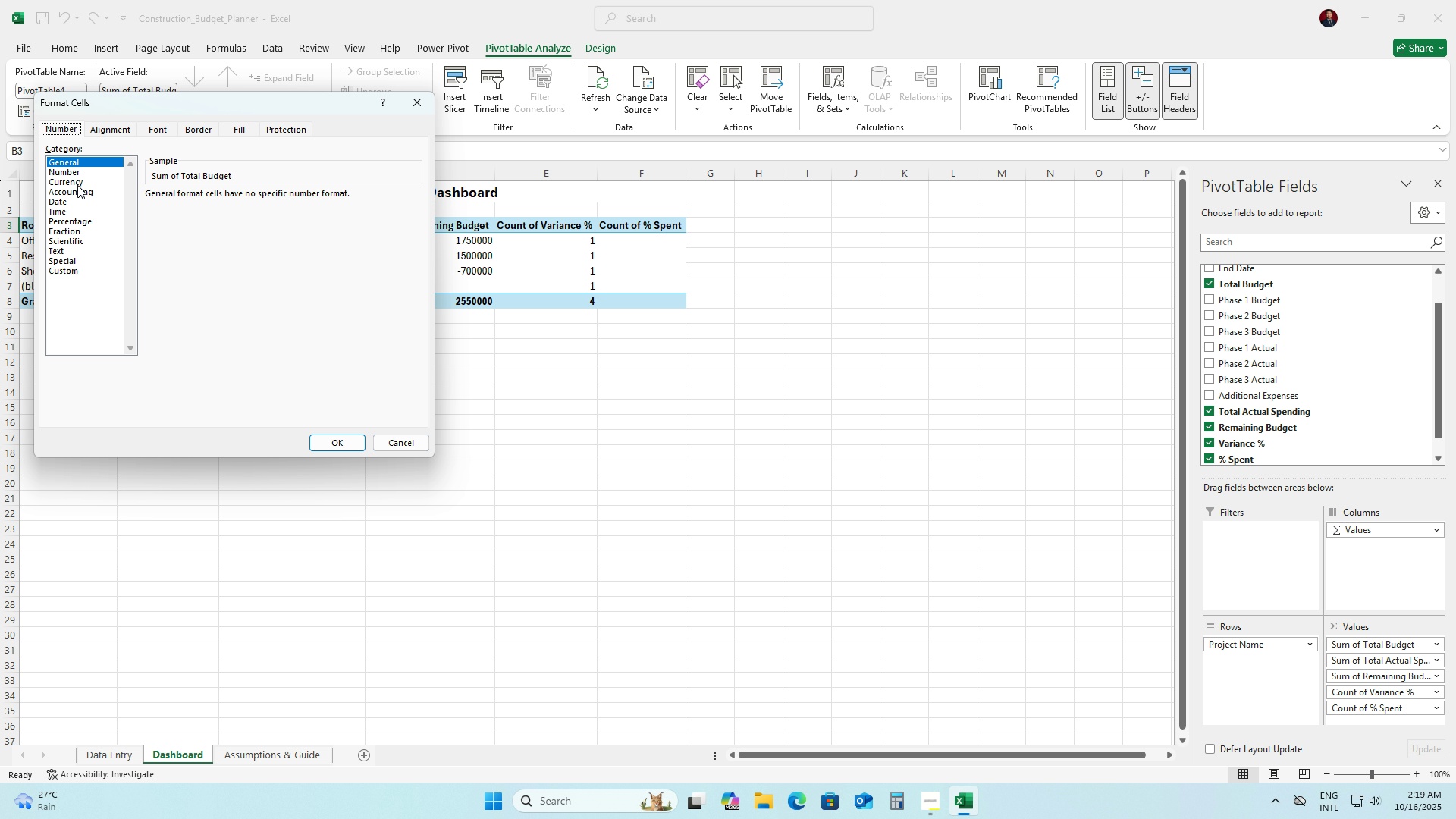 
left_click([74, 182])
 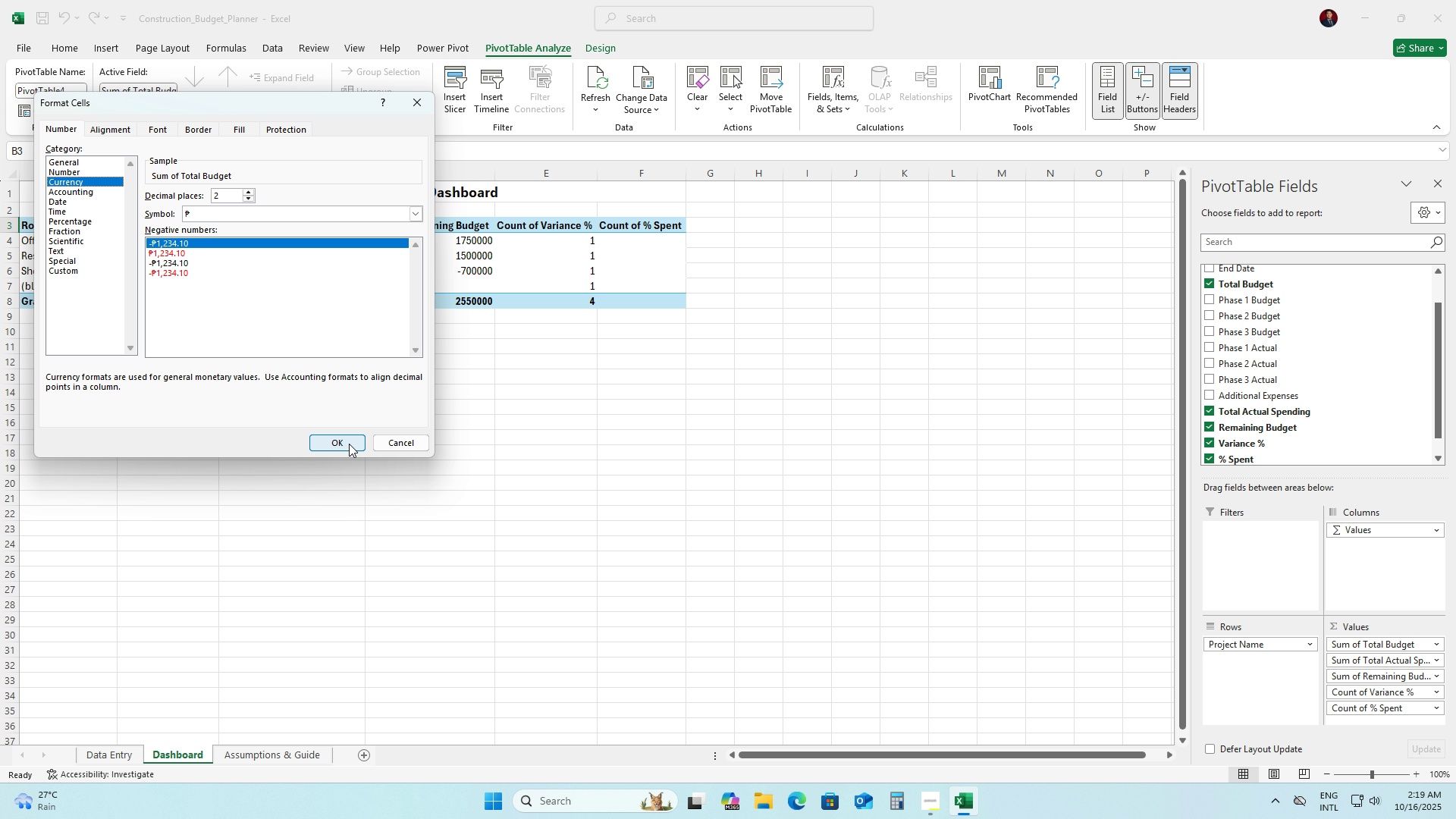 
left_click([349, 444])
 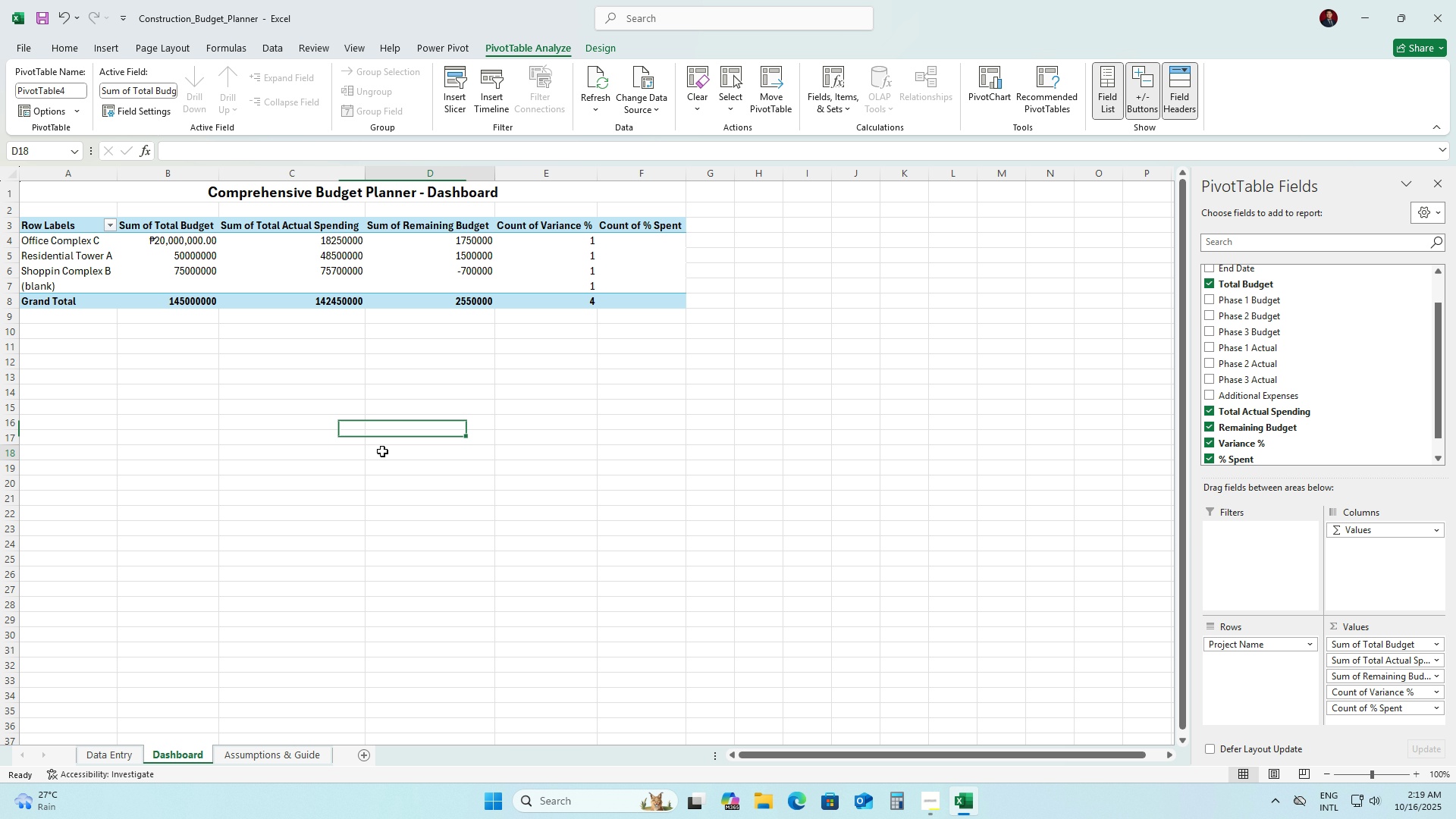 
left_click([382, 451])
 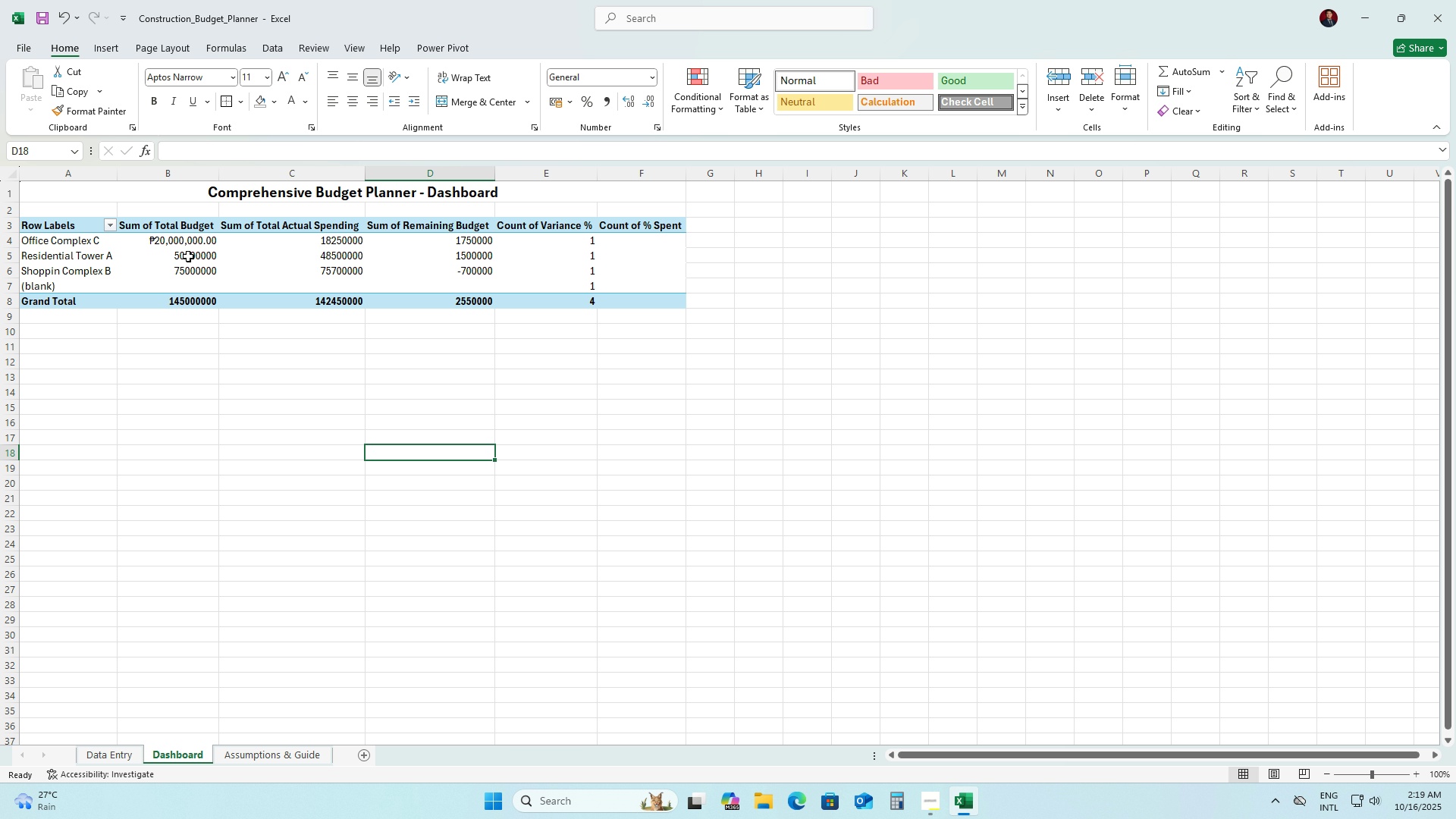 
left_click([188, 256])
 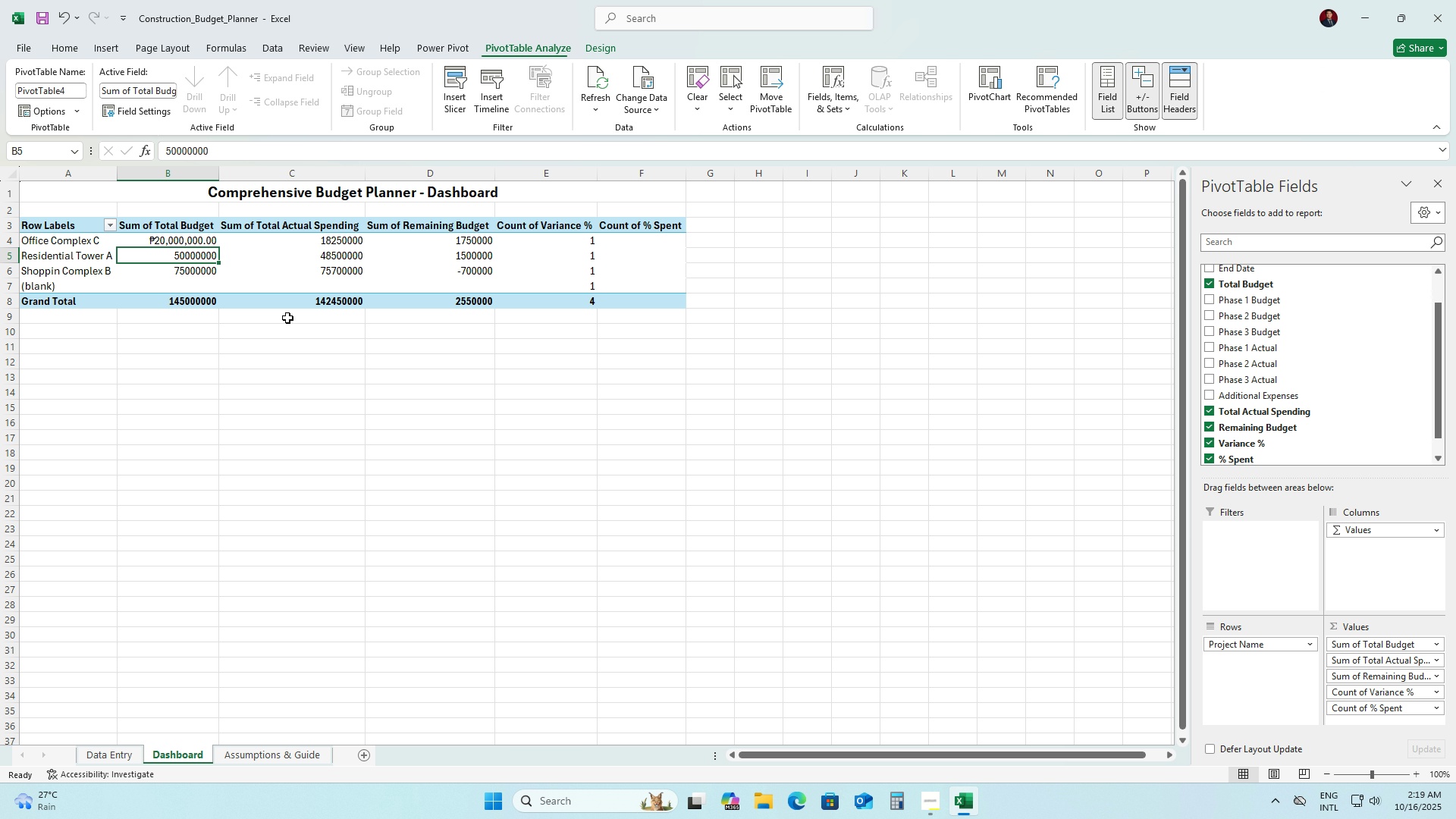 
key(Control+Z)
 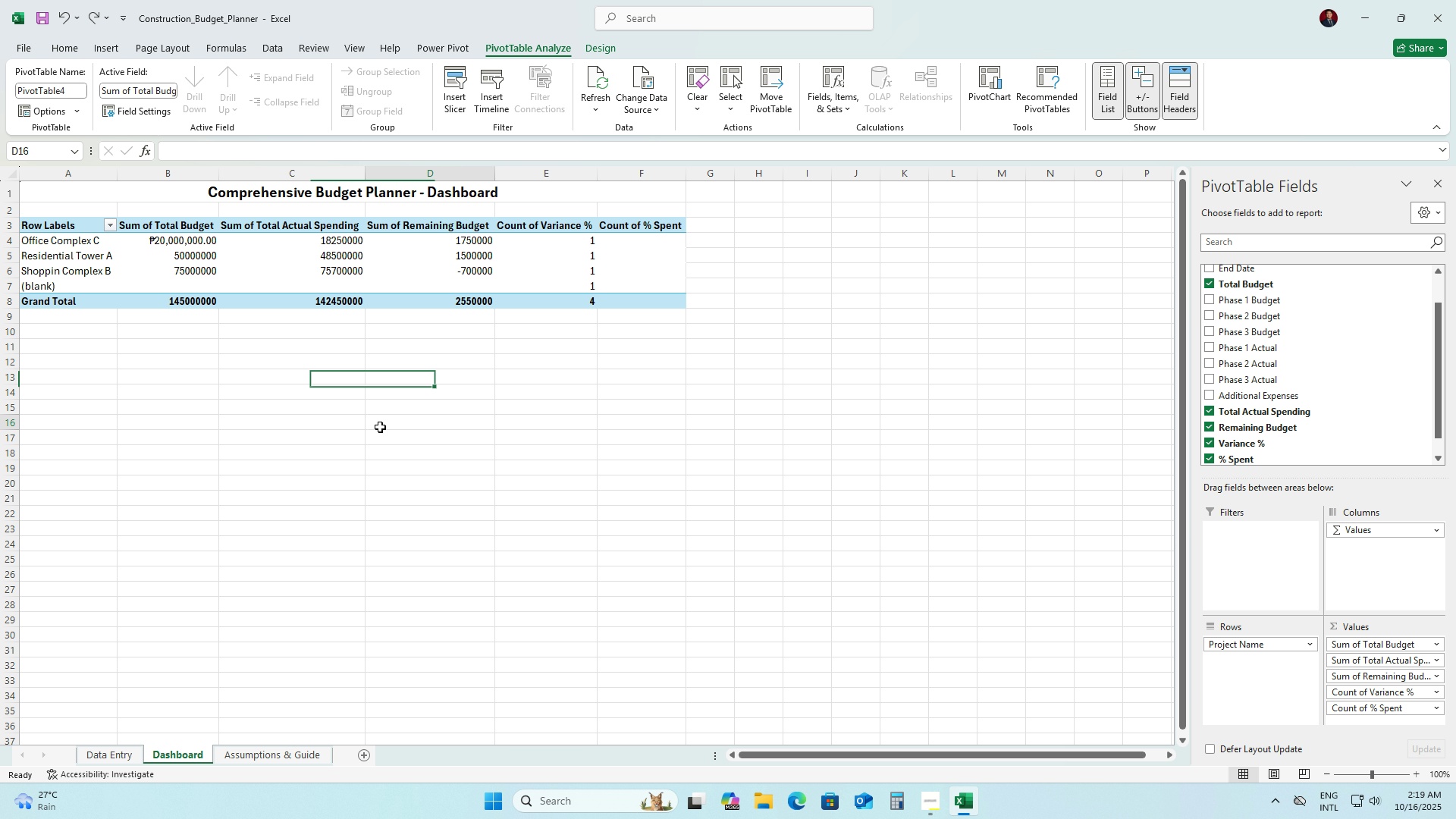 
left_click([380, 427])
 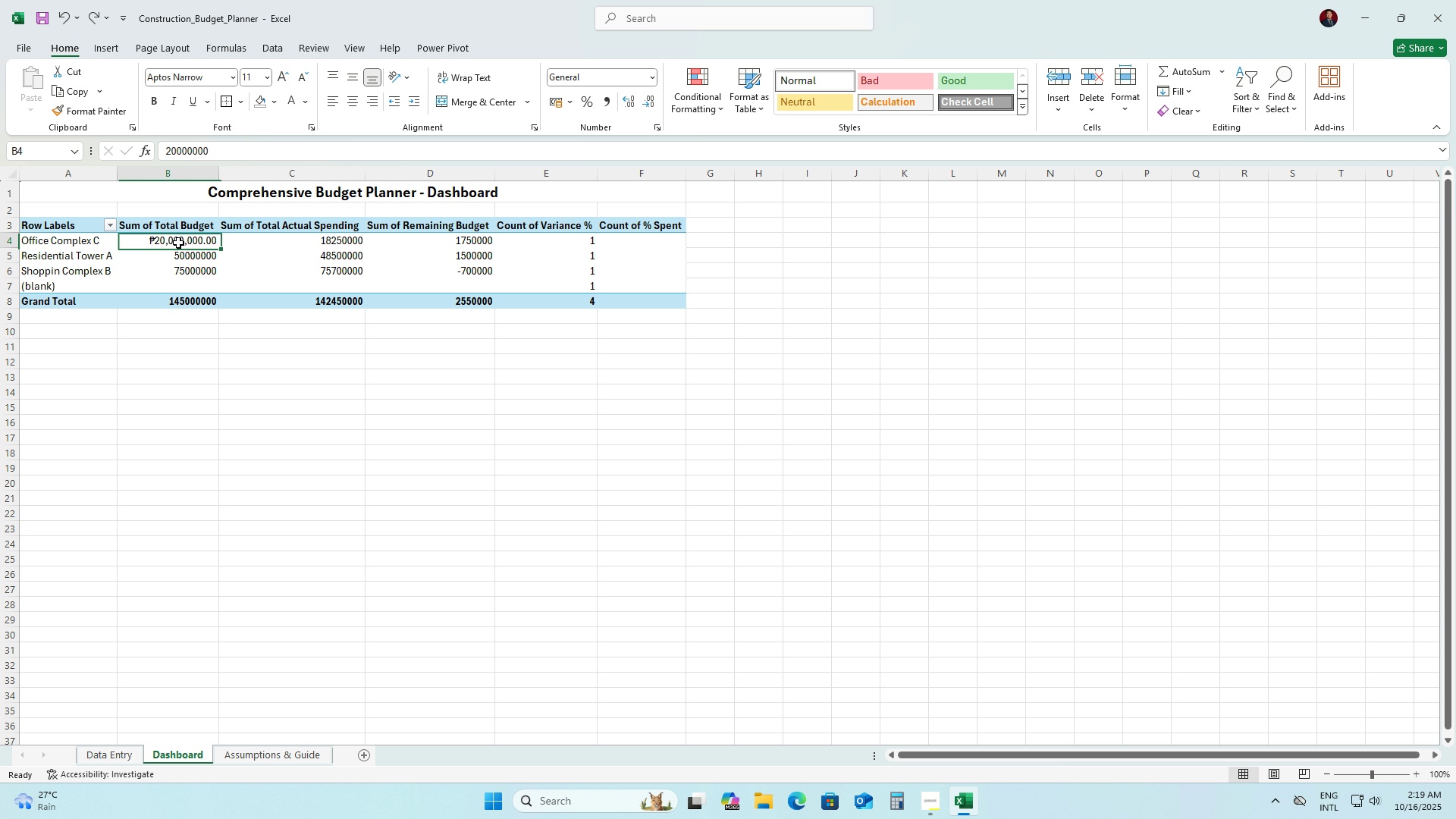 
left_click([178, 243])
 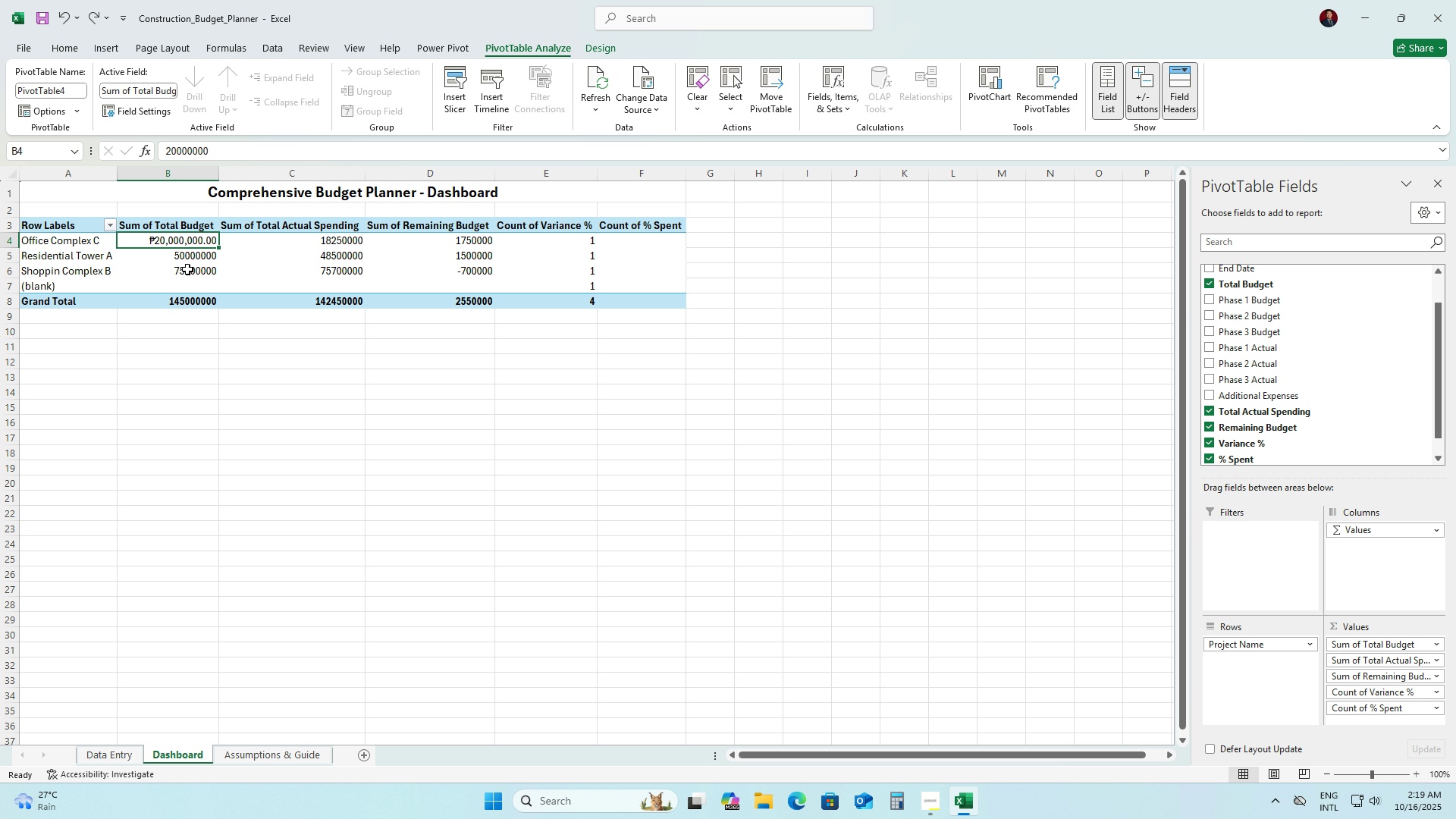 
key(Shift+ShiftLeft)
 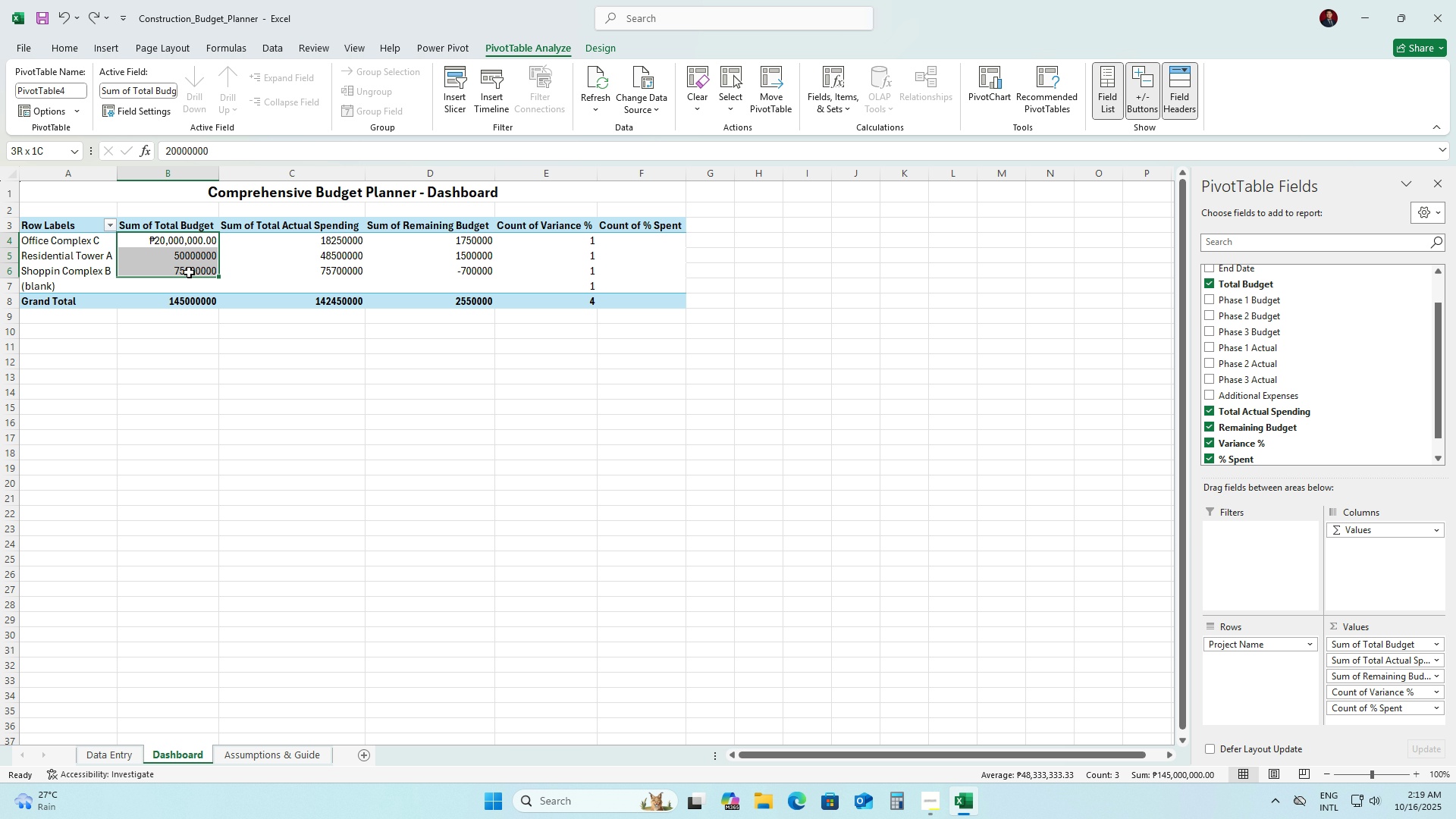 
left_click([189, 272])
 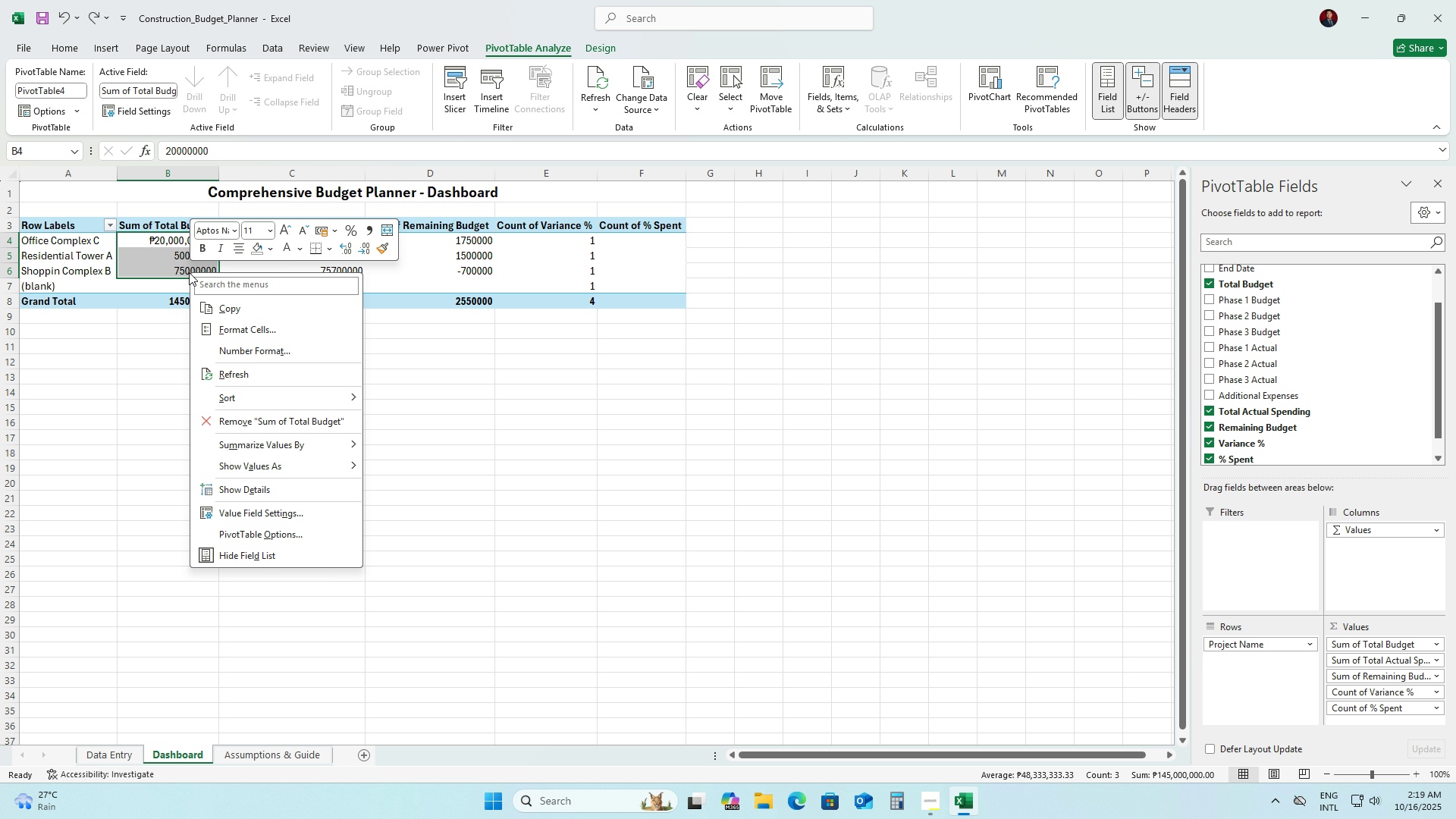 
right_click([189, 272])
 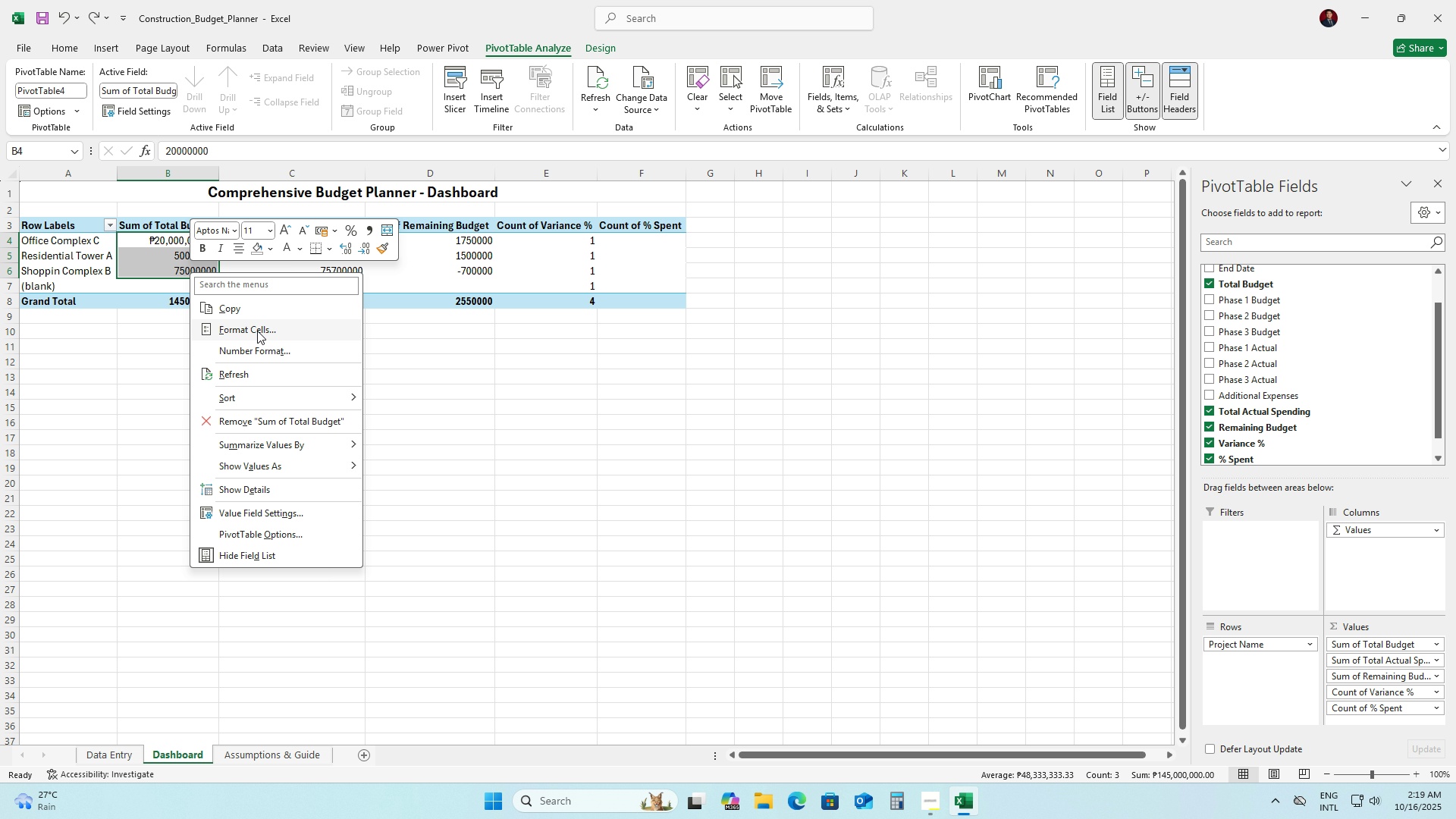 
left_click([257, 331])
 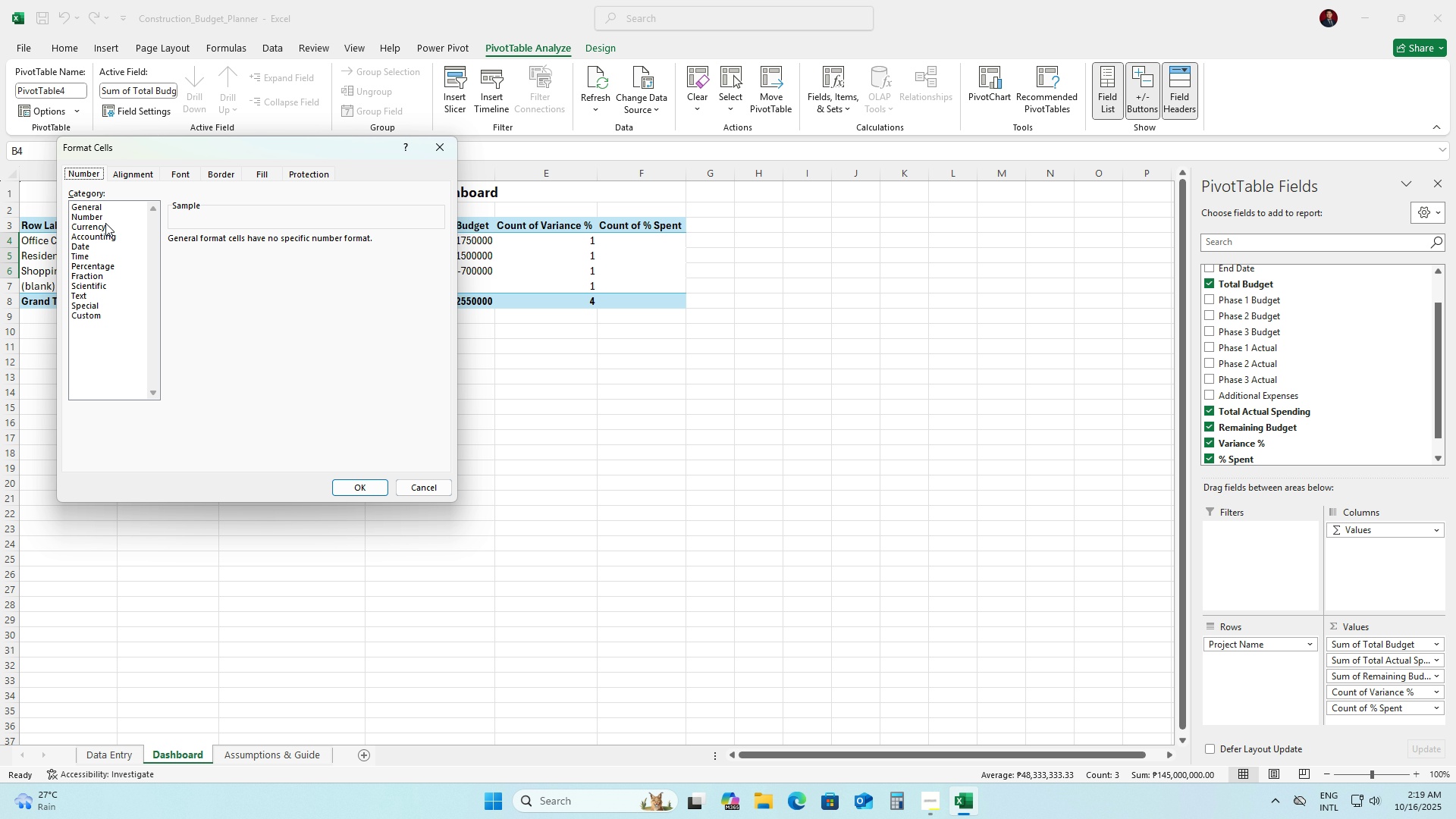 
left_click([105, 223])
 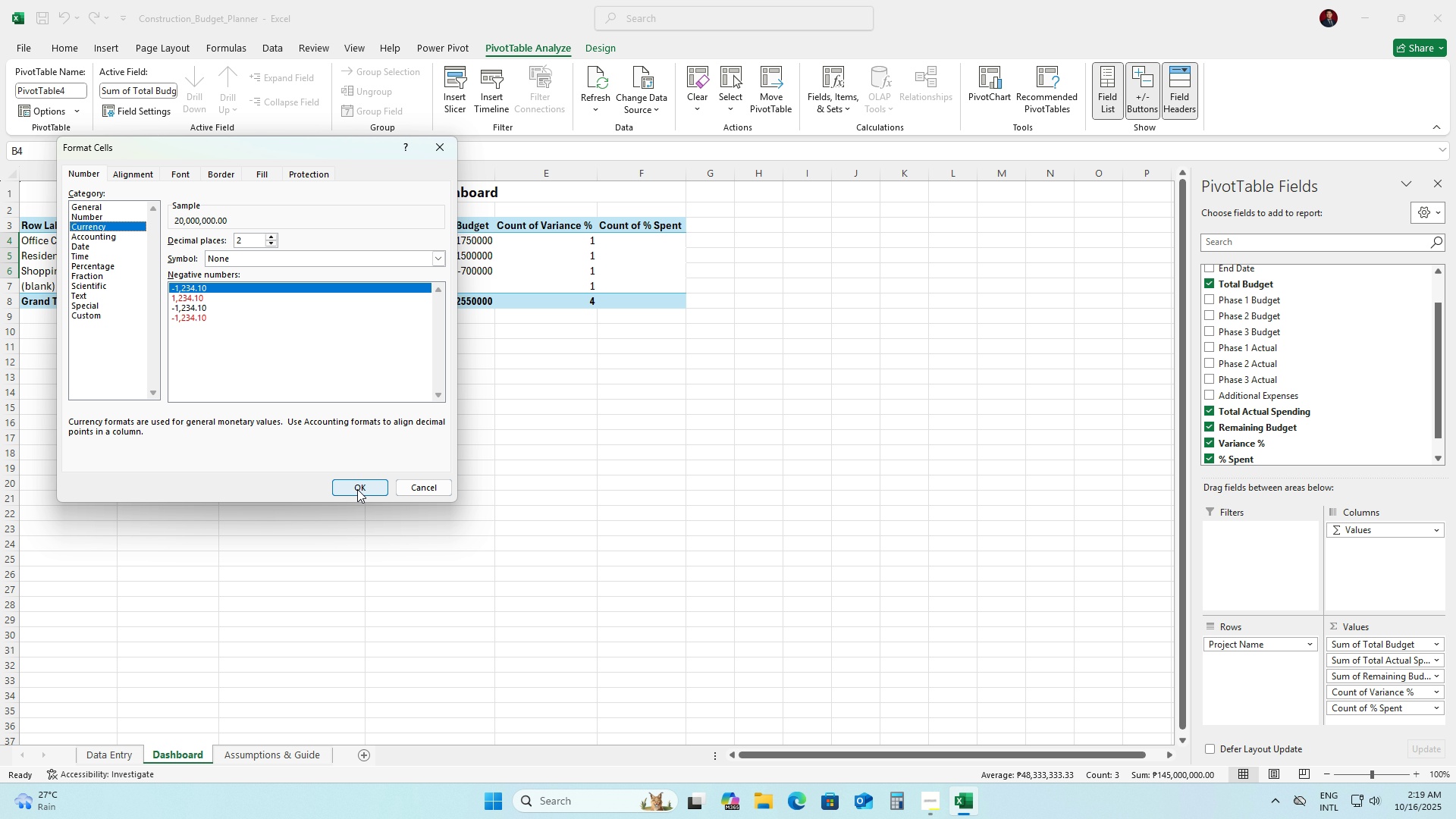 
left_click([357, 489])
 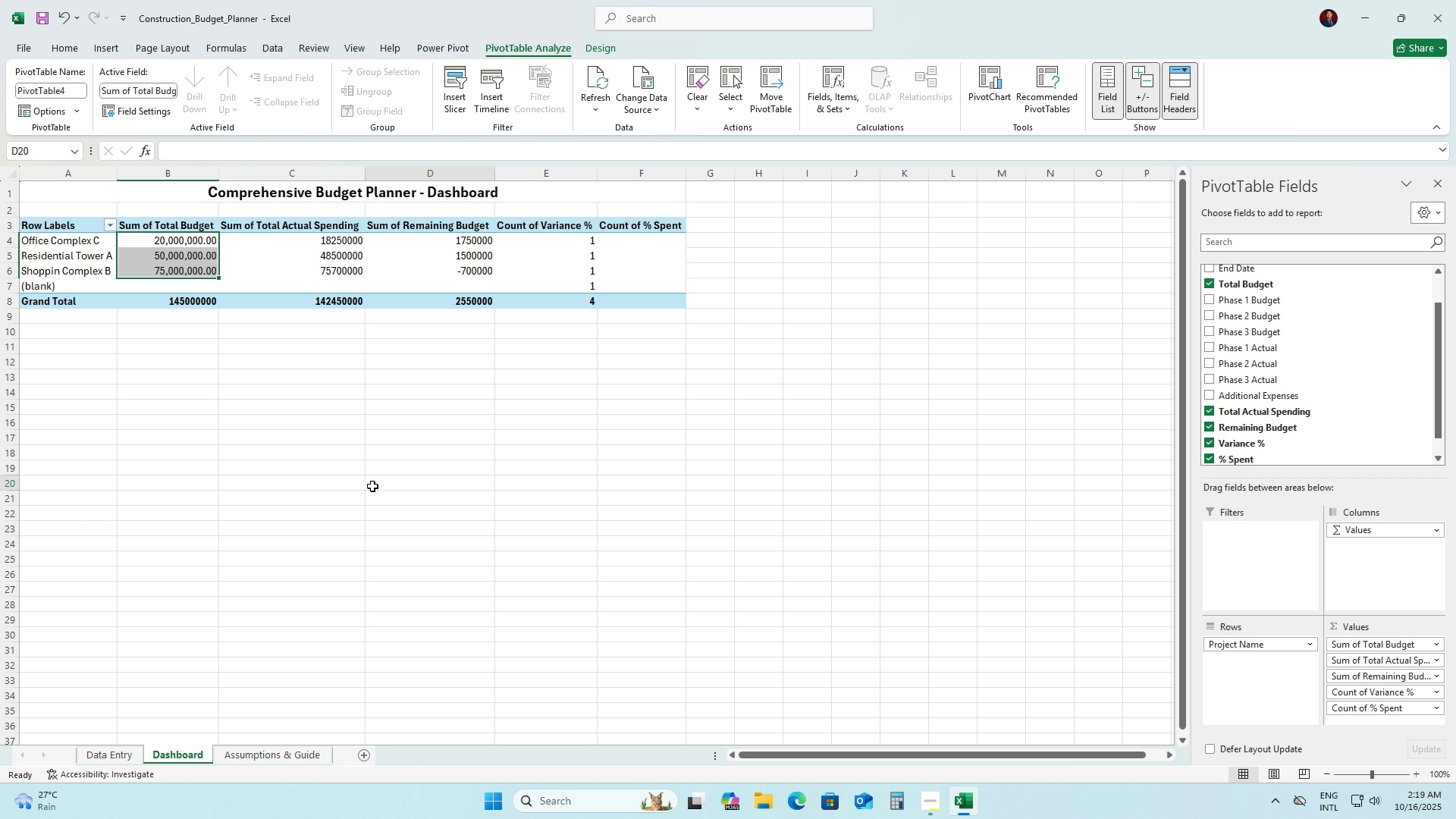 
left_click([372, 486])
 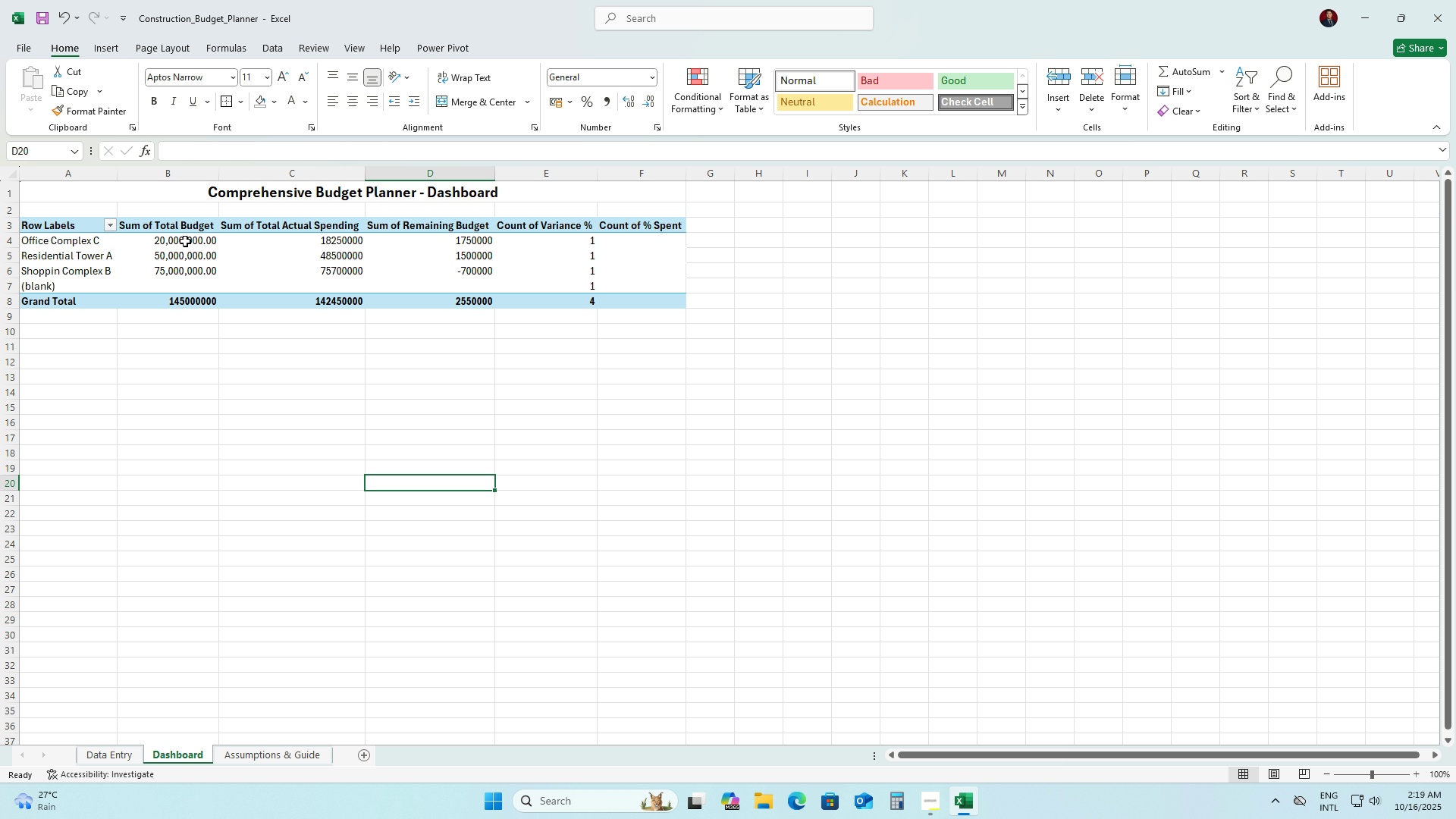 
left_click([185, 241])
 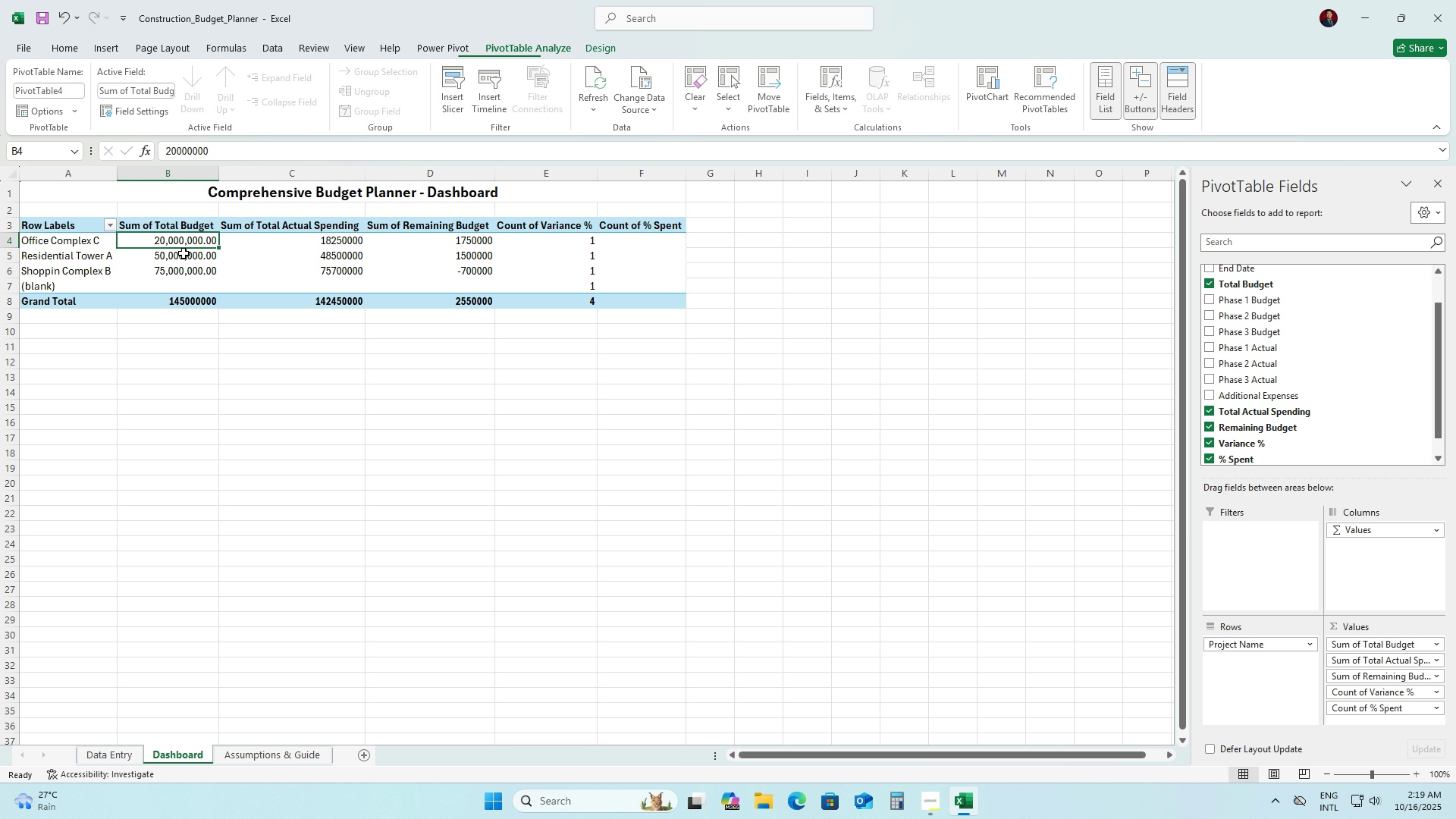 
hold_key(key=ShiftLeft, duration=0.68)
double_click([185, 265])
 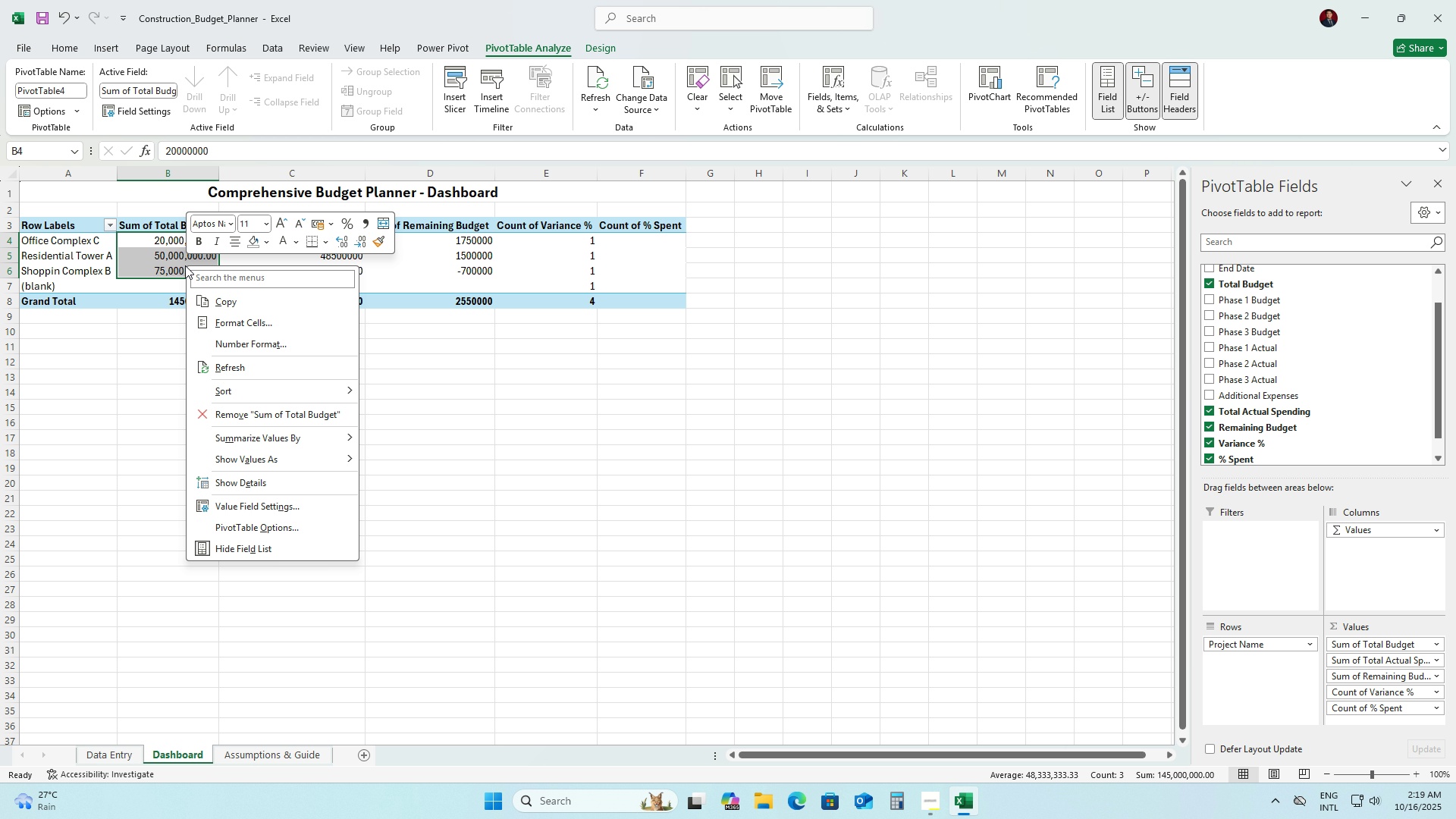 
right_click([185, 265])
 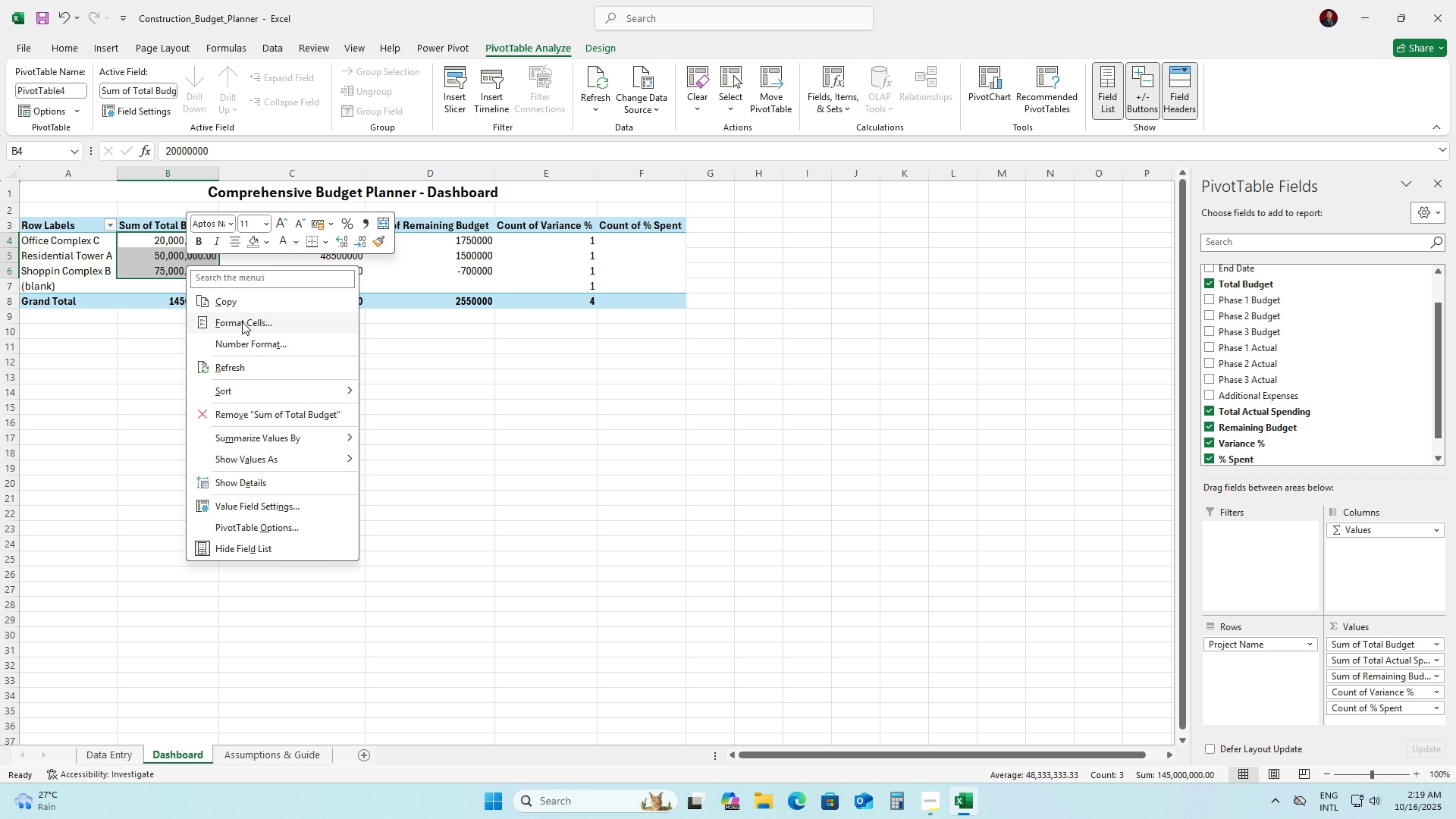 
left_click([242, 322])
 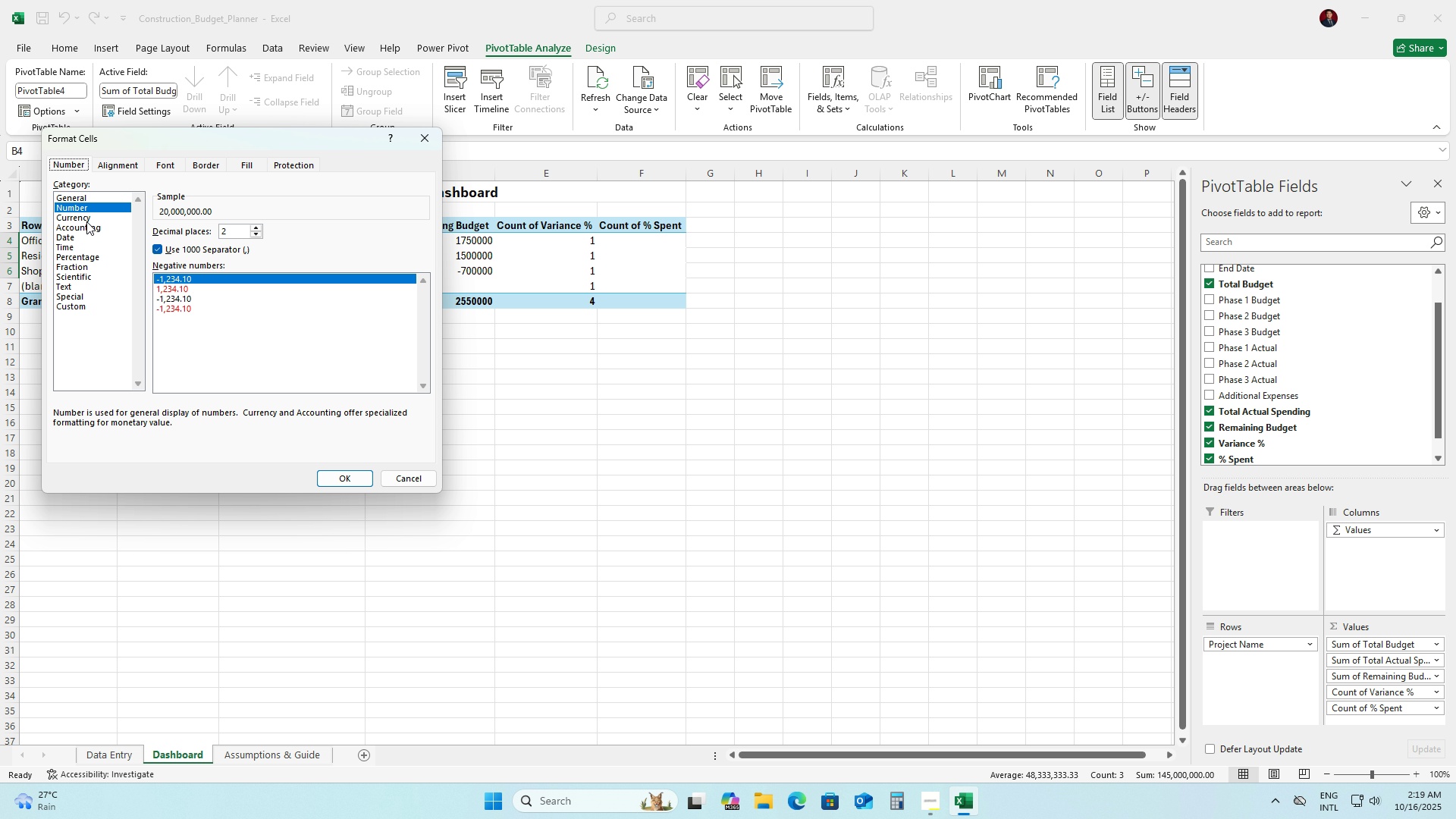 
left_click([82, 215])
 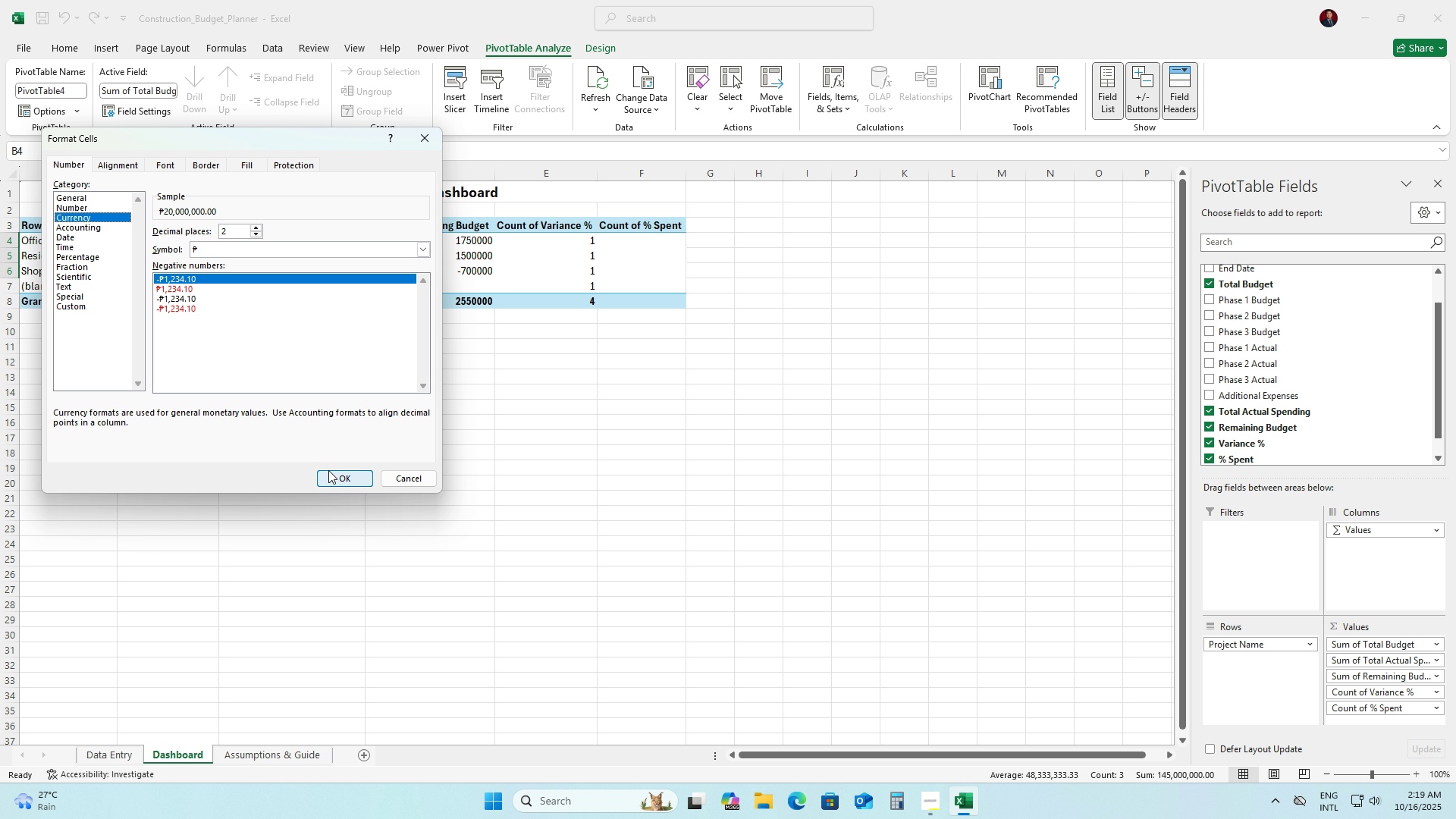 
left_click([331, 474])
 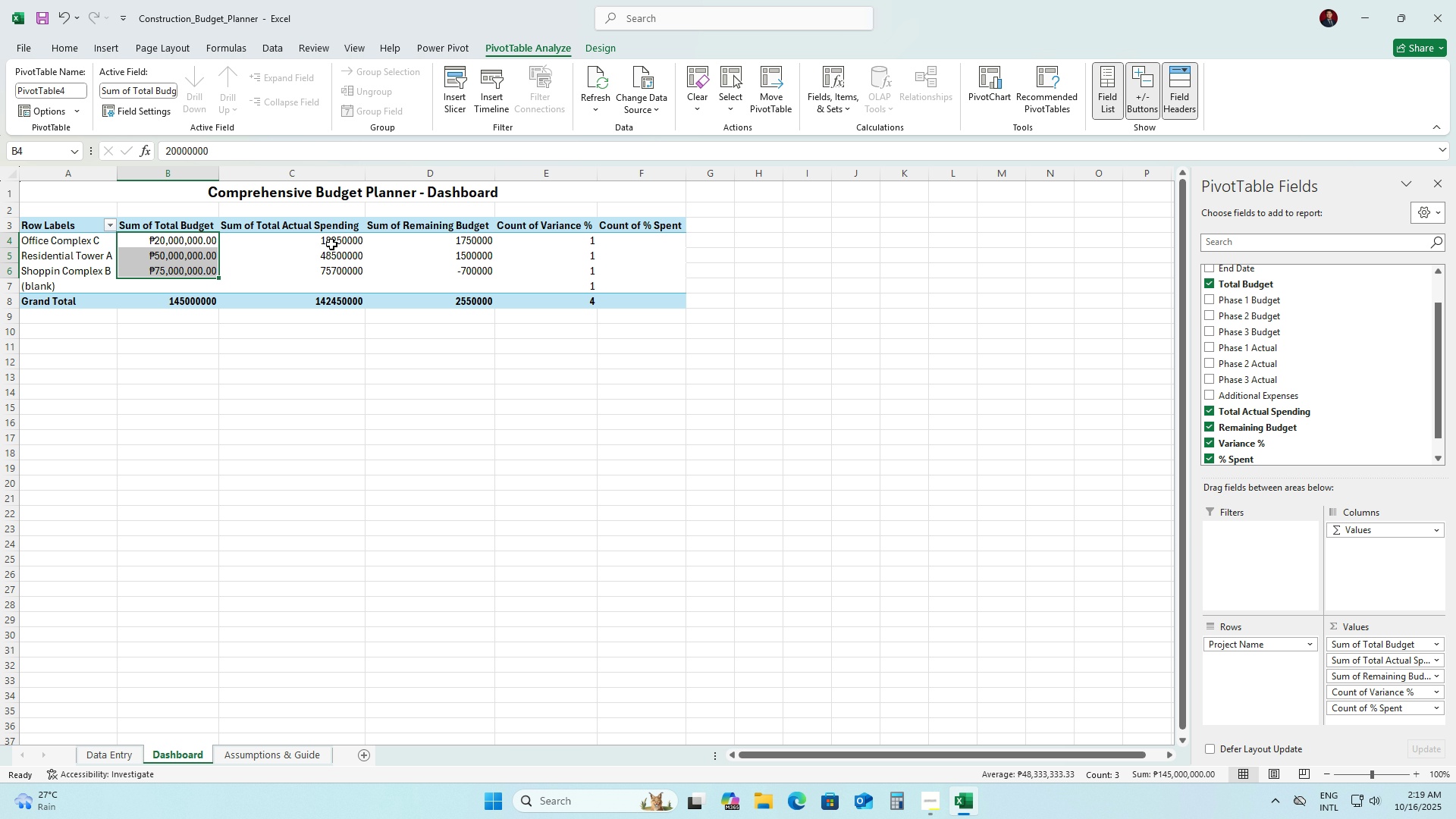 
left_click([327, 240])
 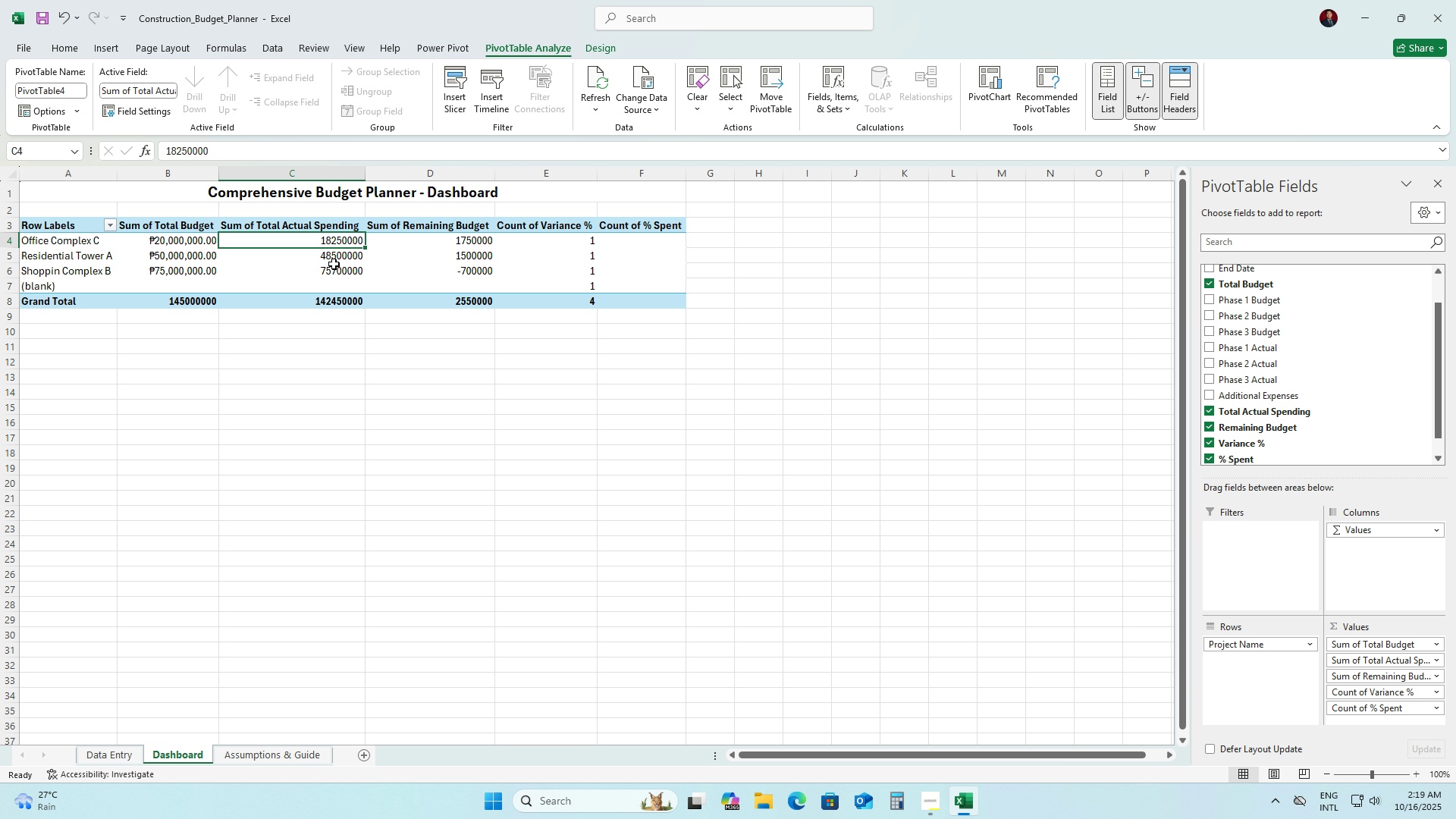 
hold_key(key=ShiftLeft, duration=0.39)
left_click([335, 274])
 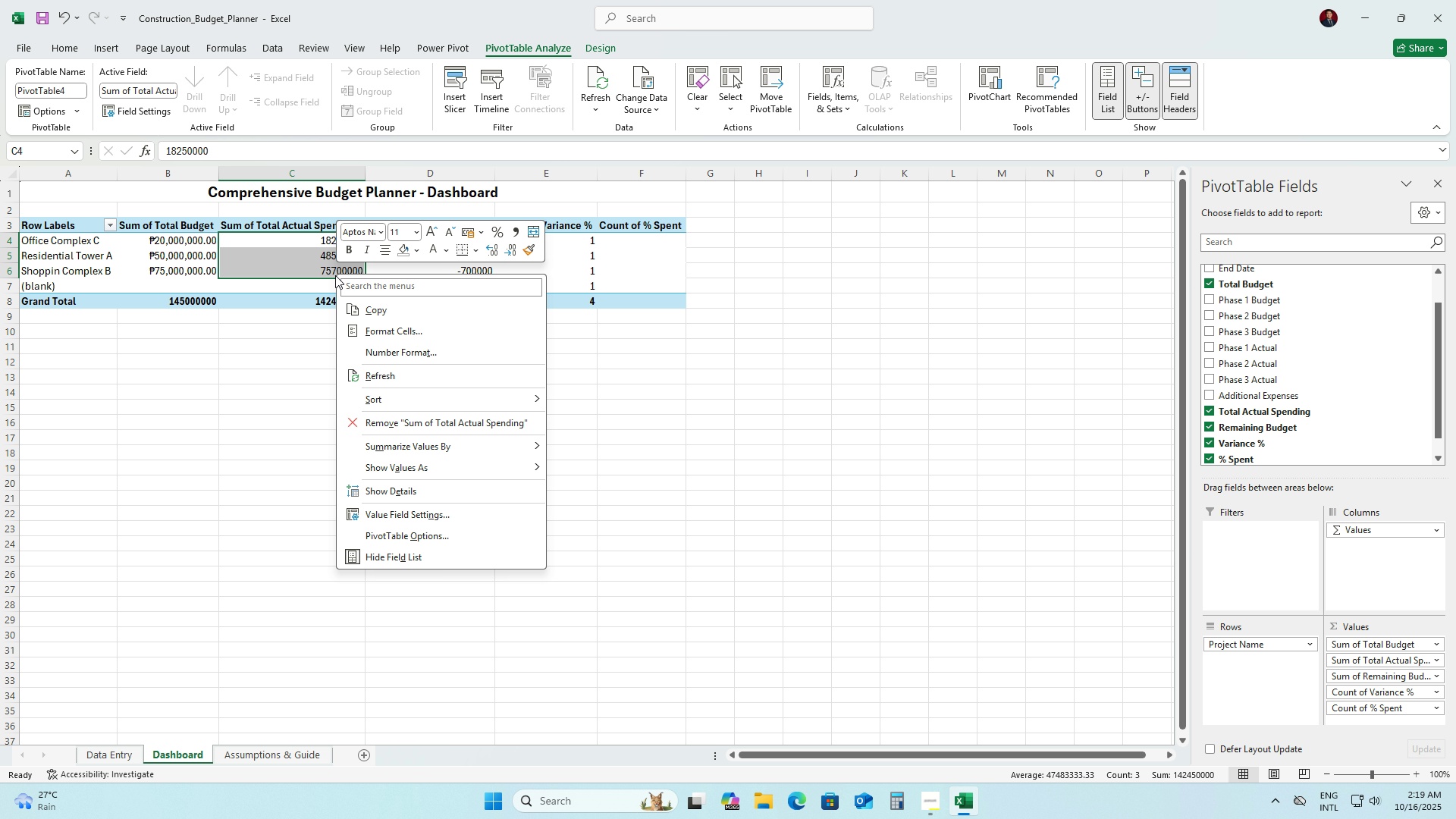 
right_click([335, 274])
 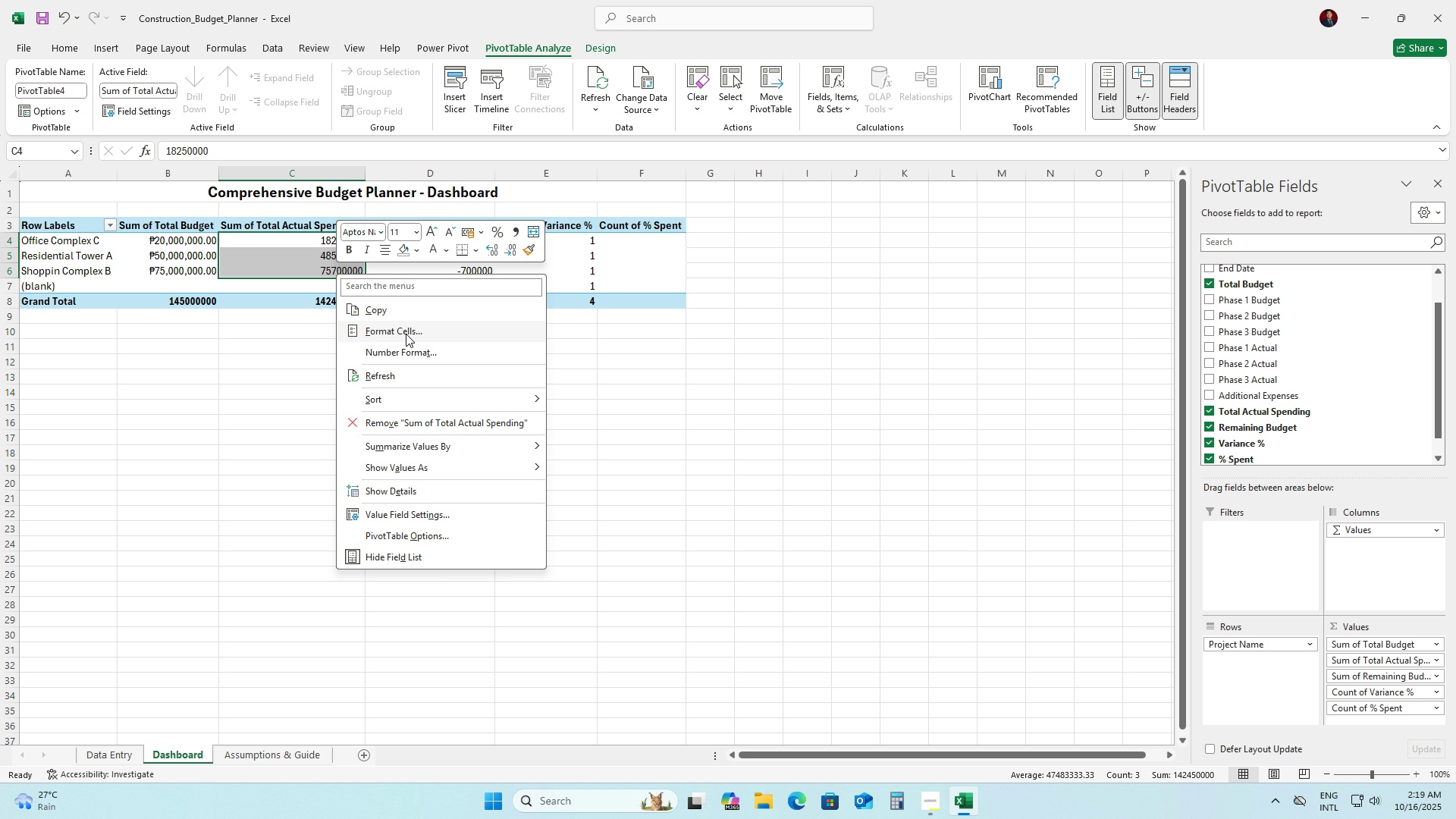 
left_click([406, 334])
 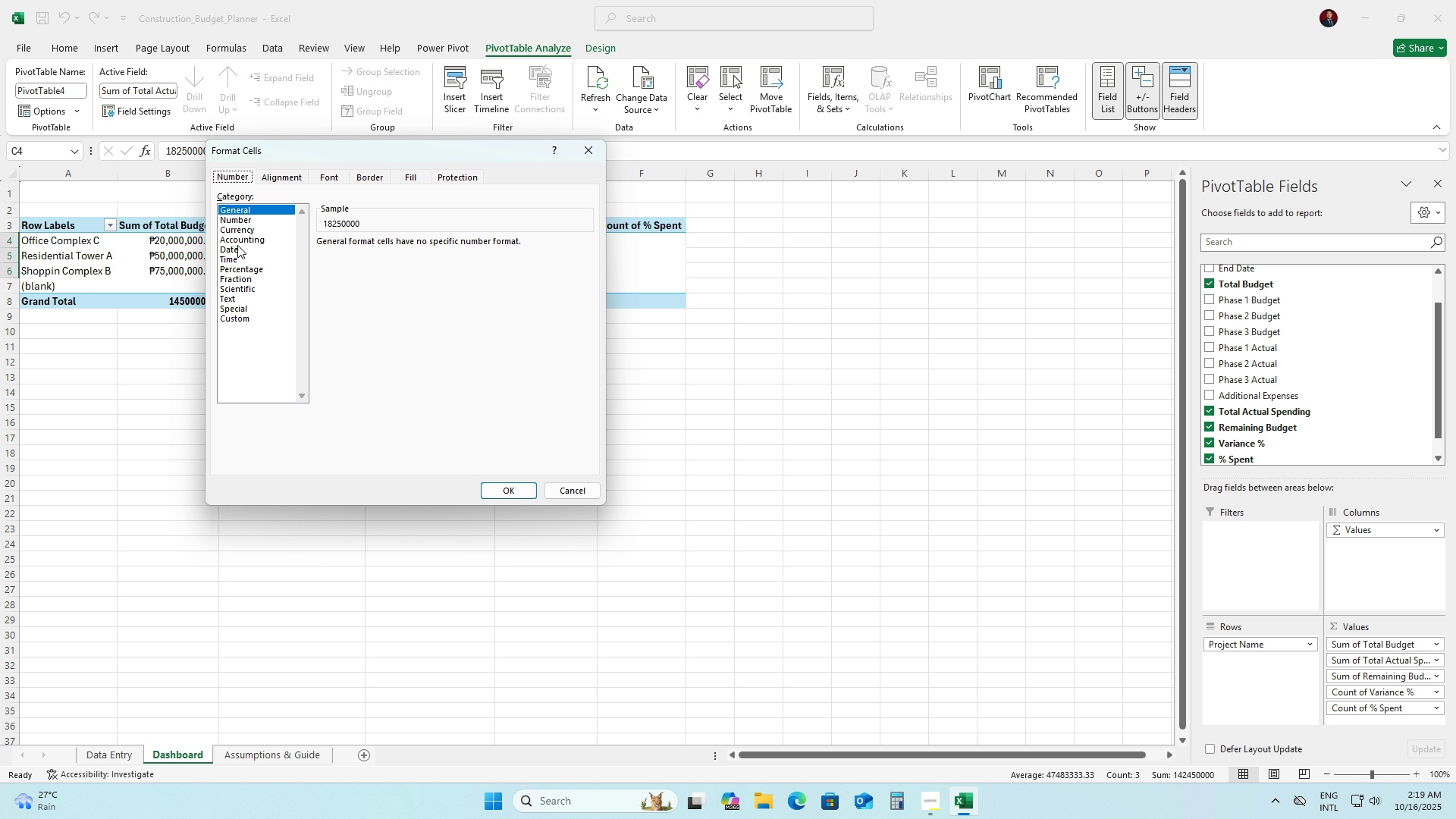 
left_click([237, 227])
 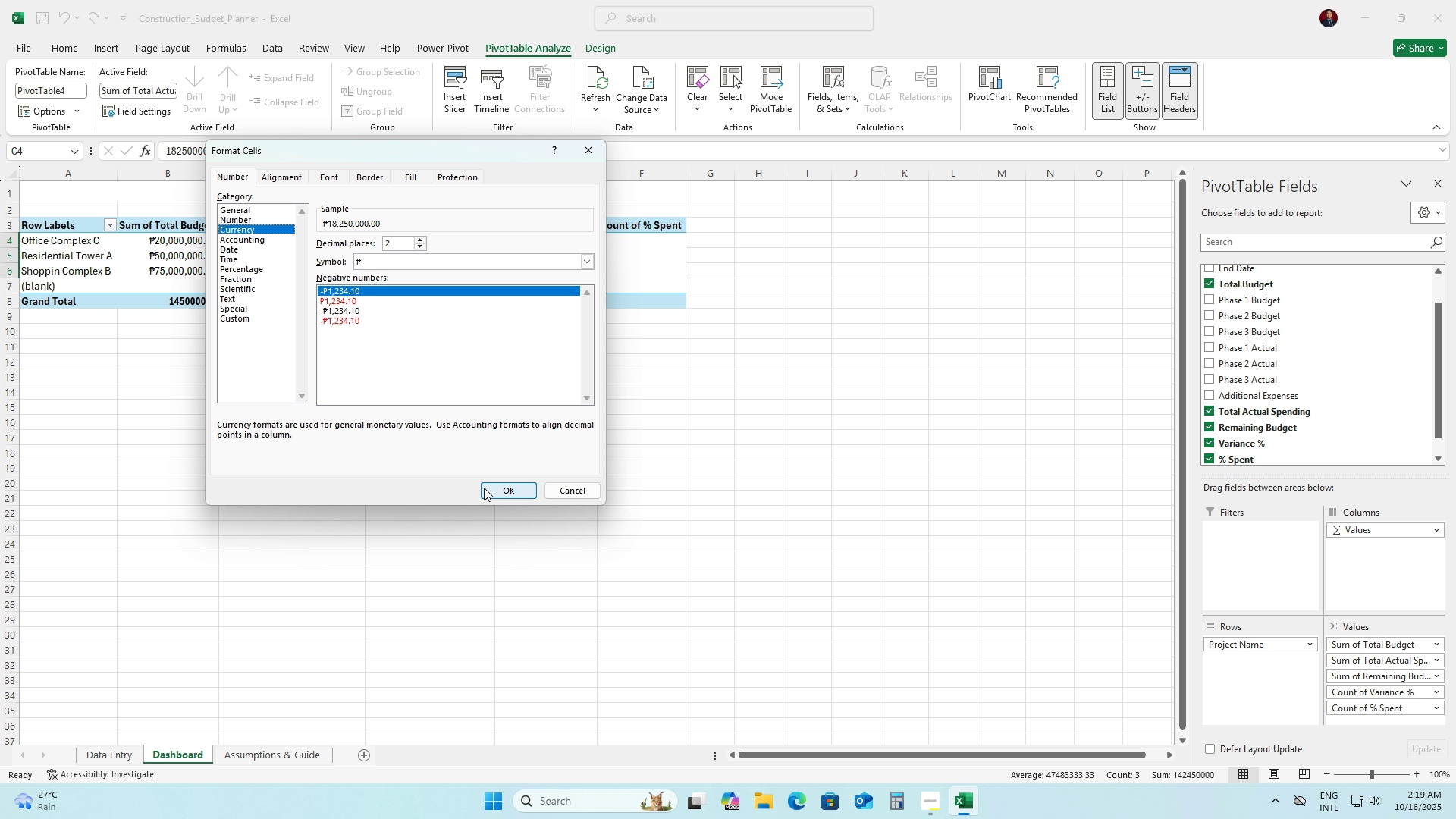 
left_click([484, 488])
 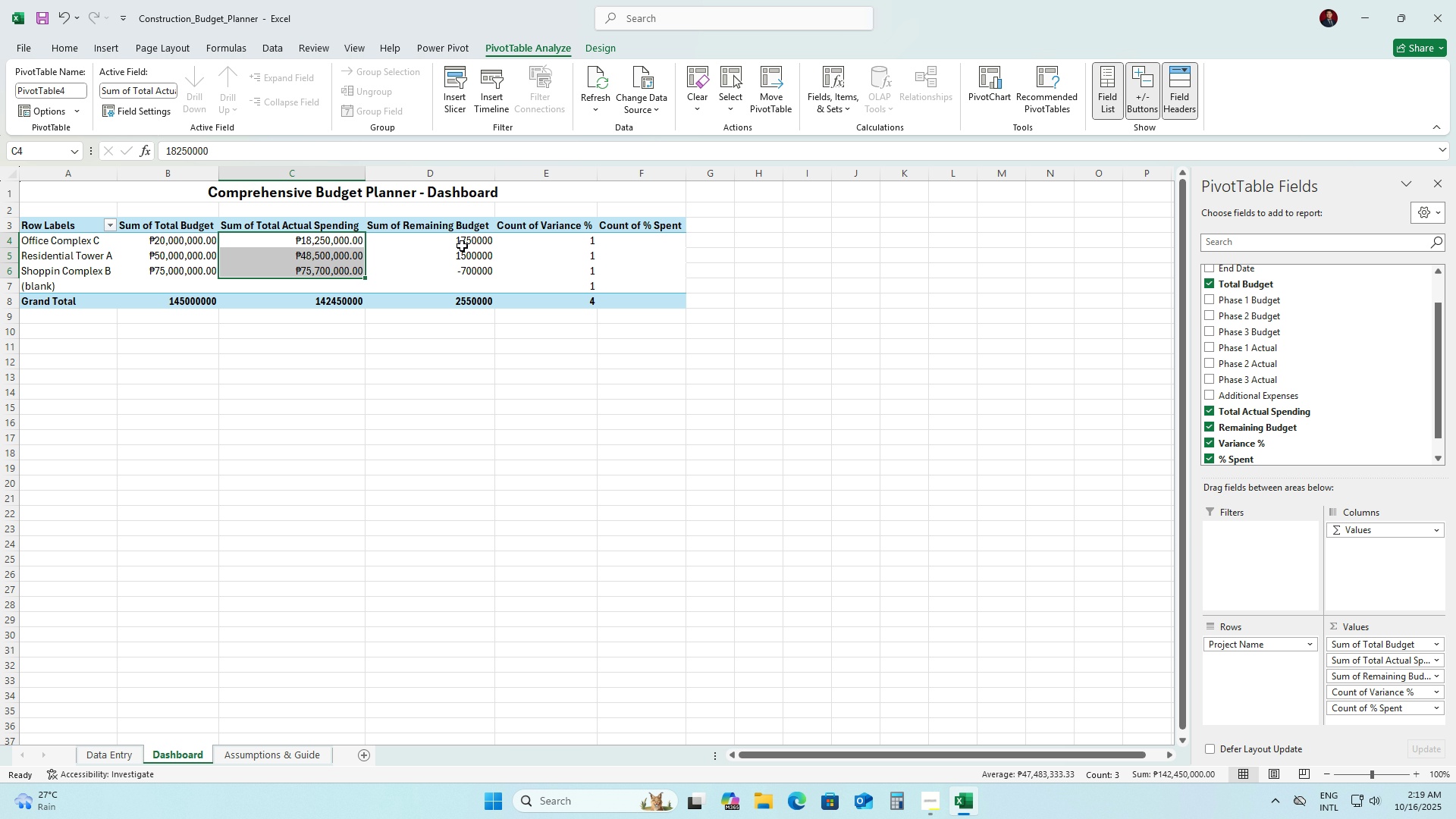 
left_click([463, 239])
 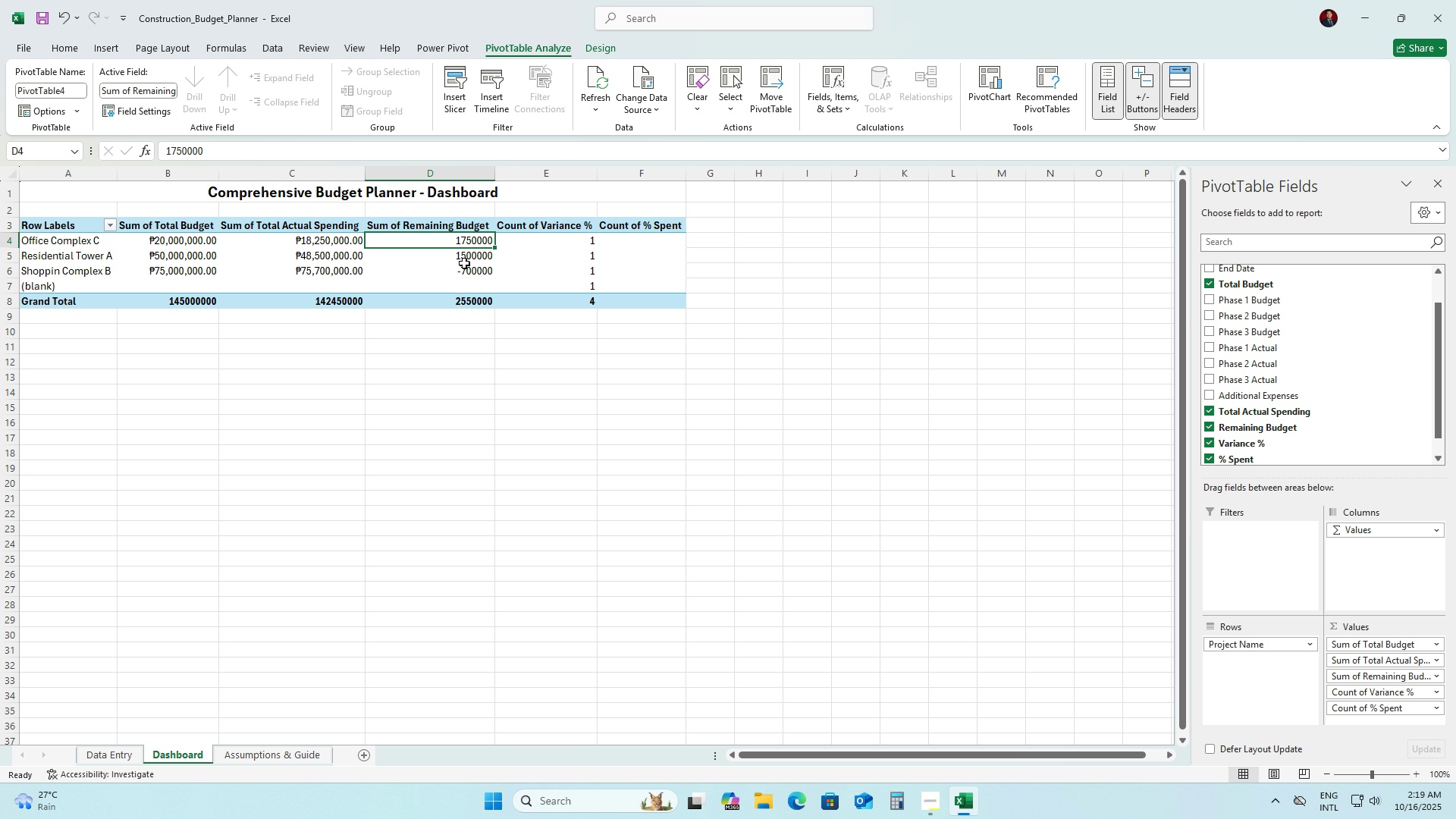 
hold_key(key=ShiftLeft, duration=0.47)
double_click([466, 271])
 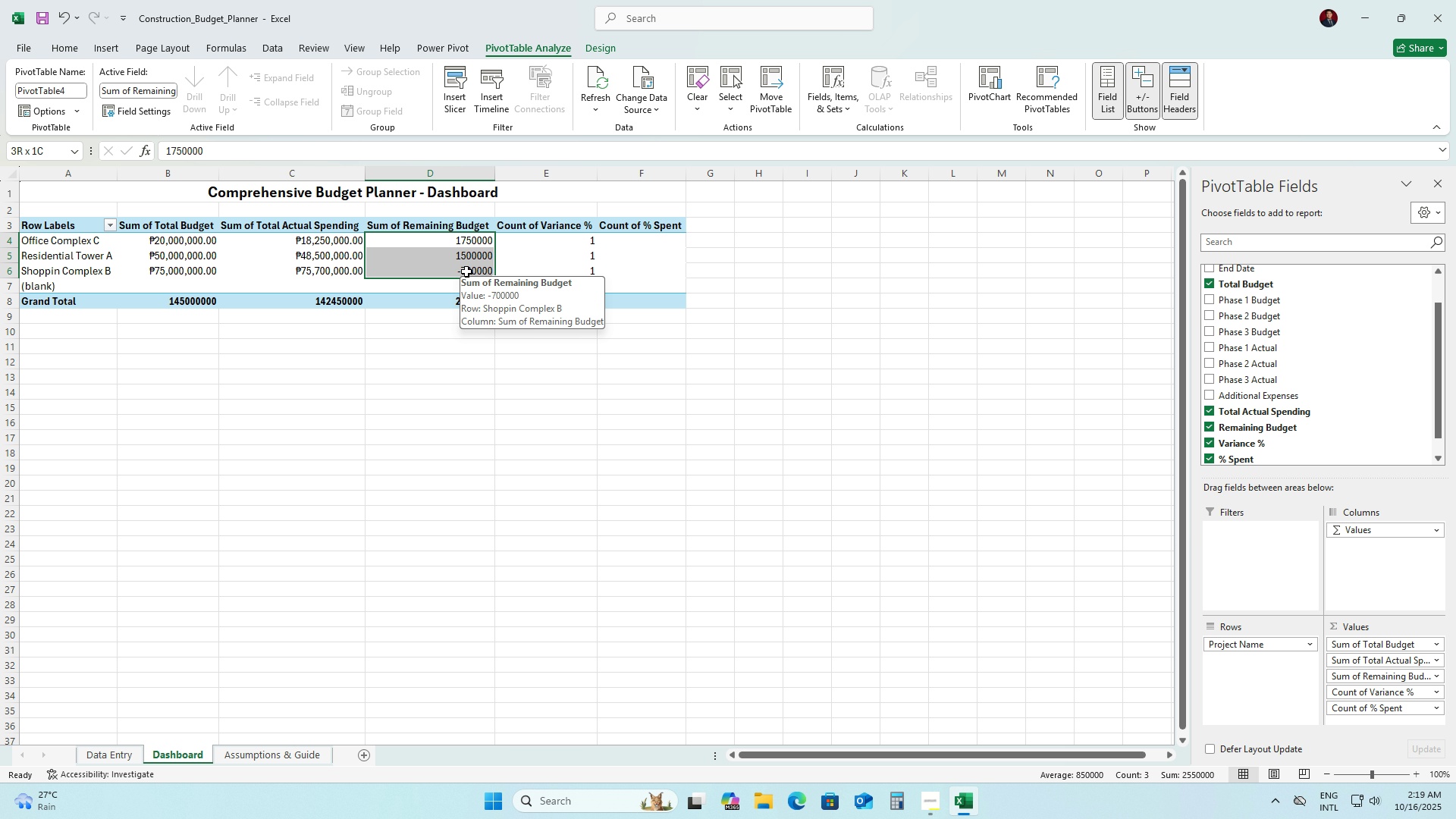 
right_click([466, 271])
 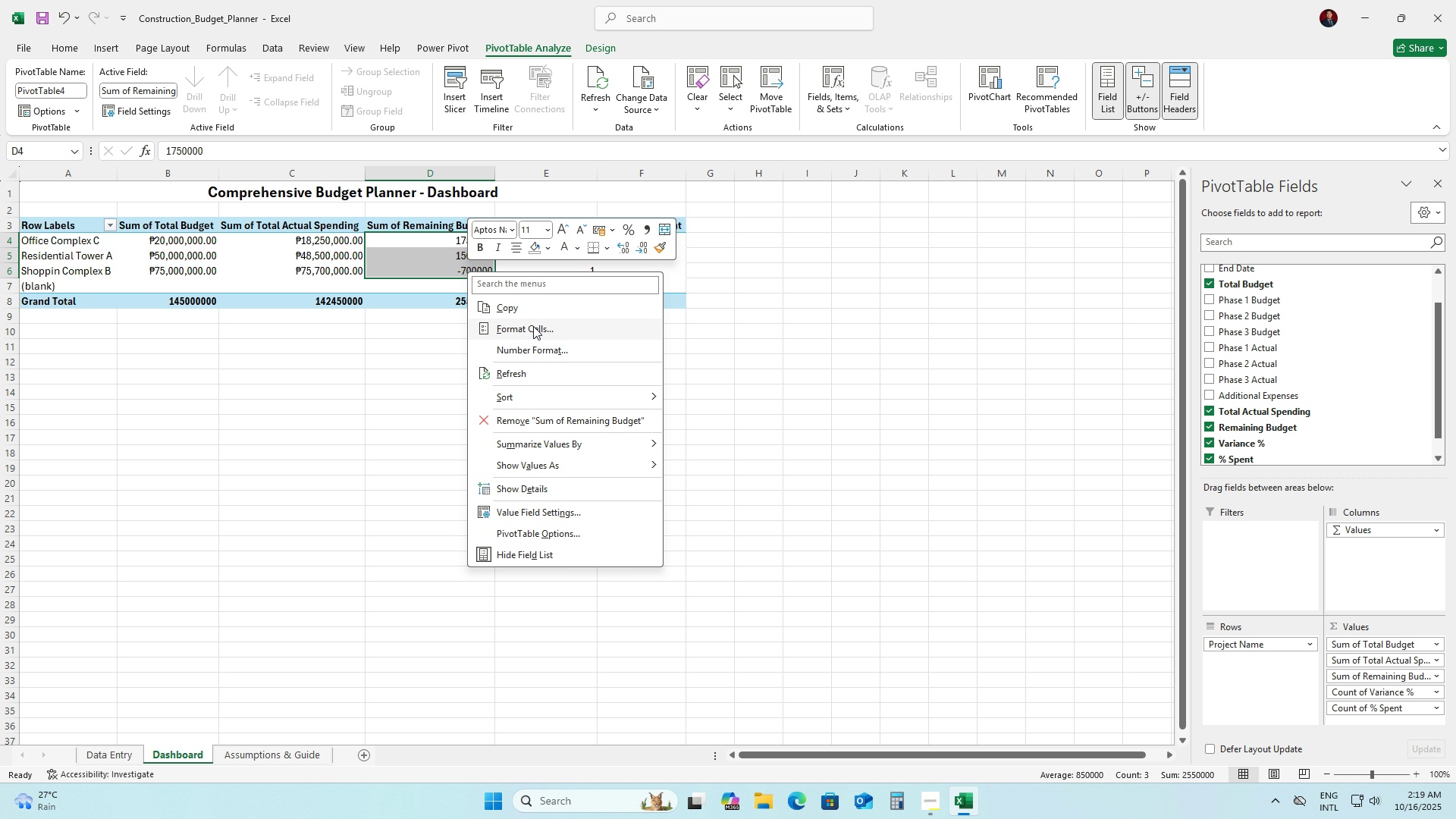 
left_click([557, 325])
 